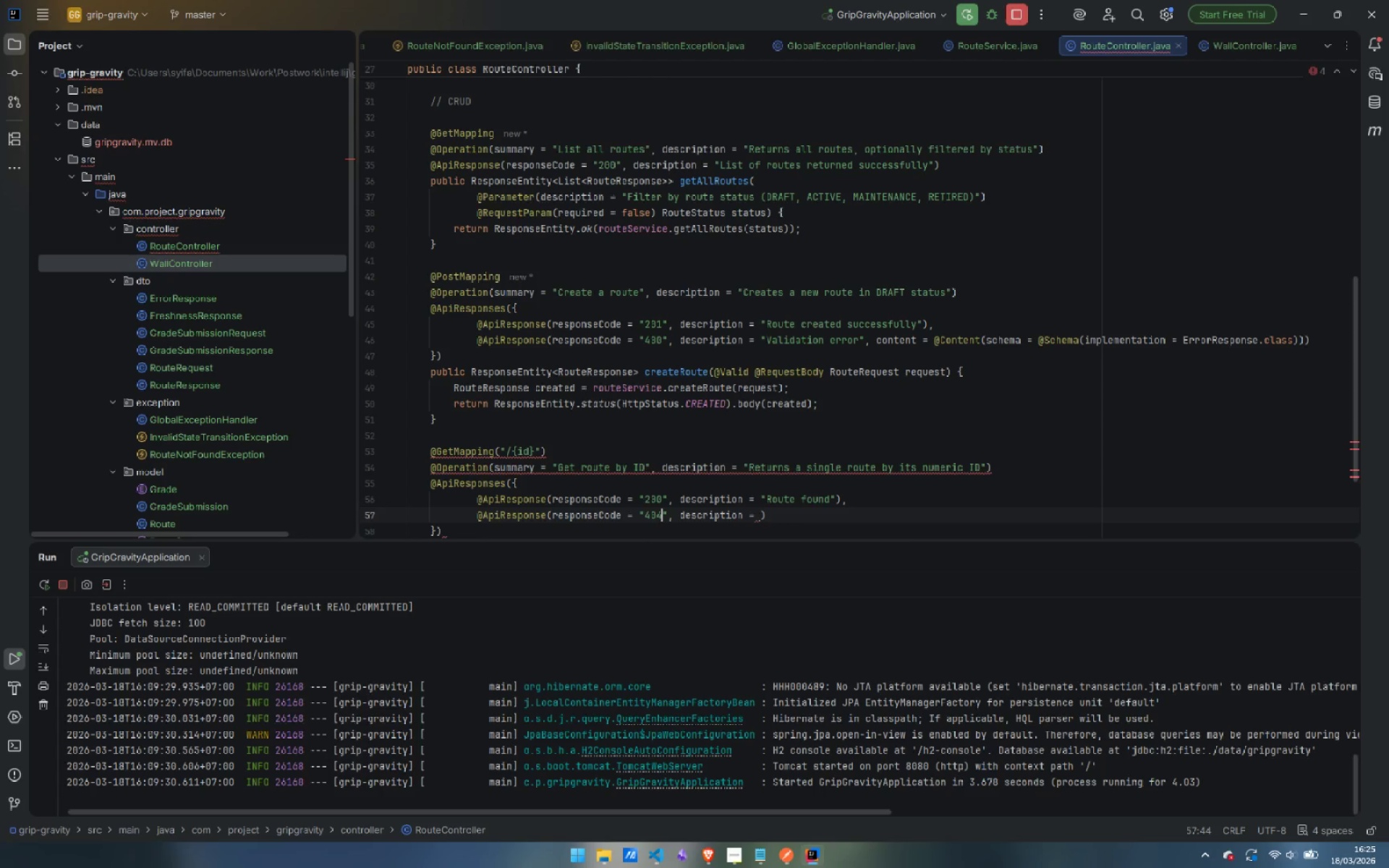 
key(4)
 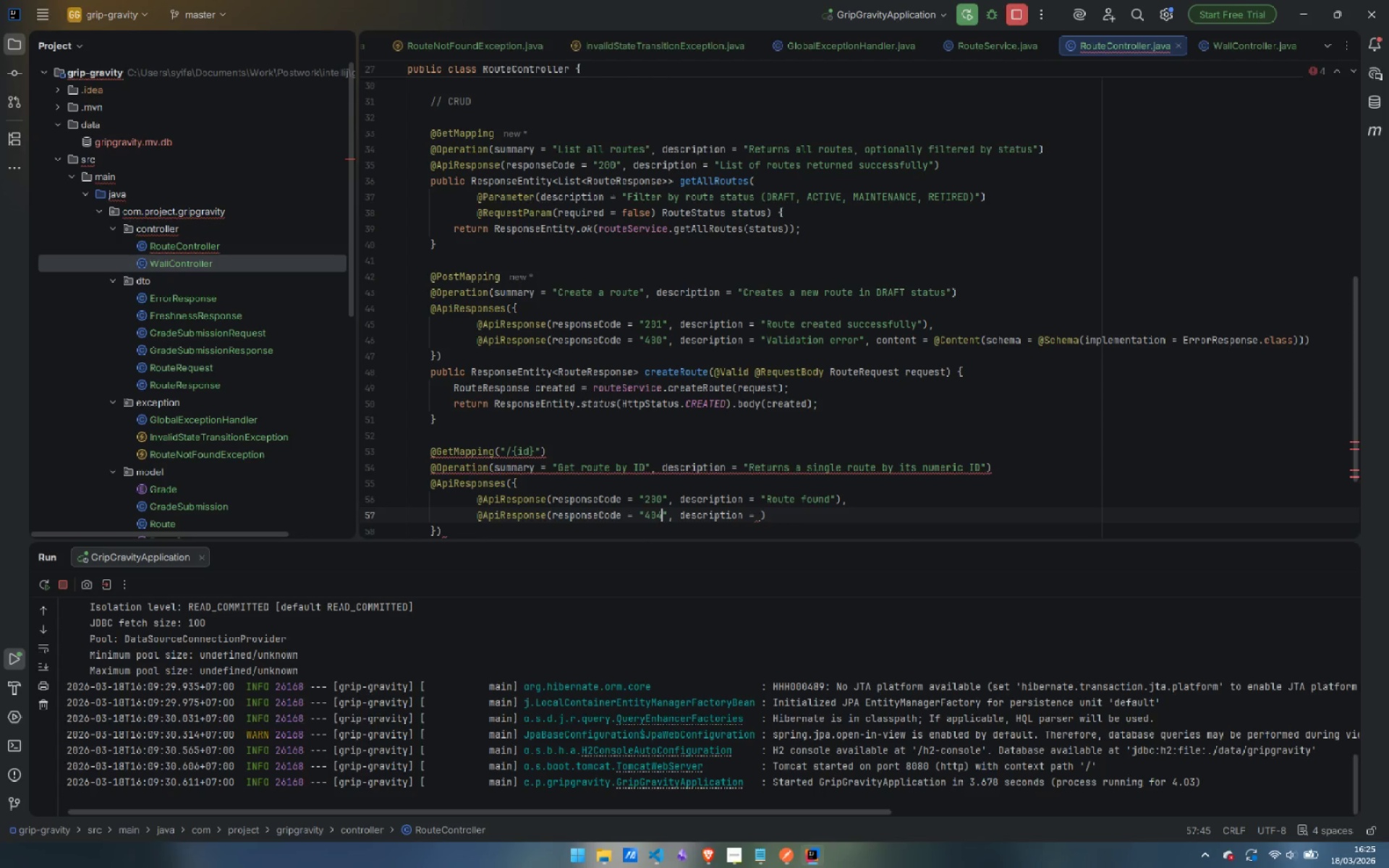 
key(Control+ArrowRight)
 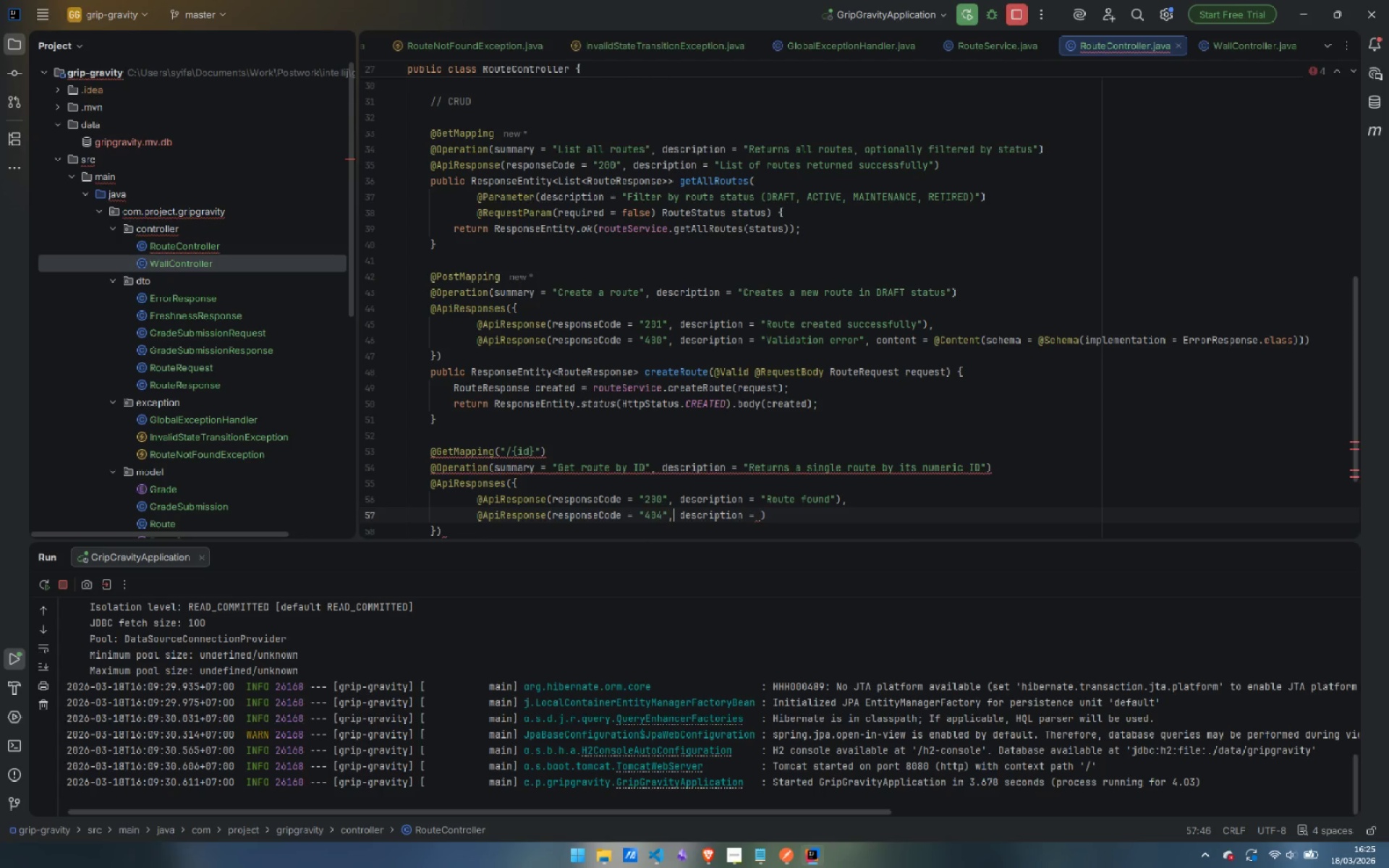 
key(Control+ArrowRight)
 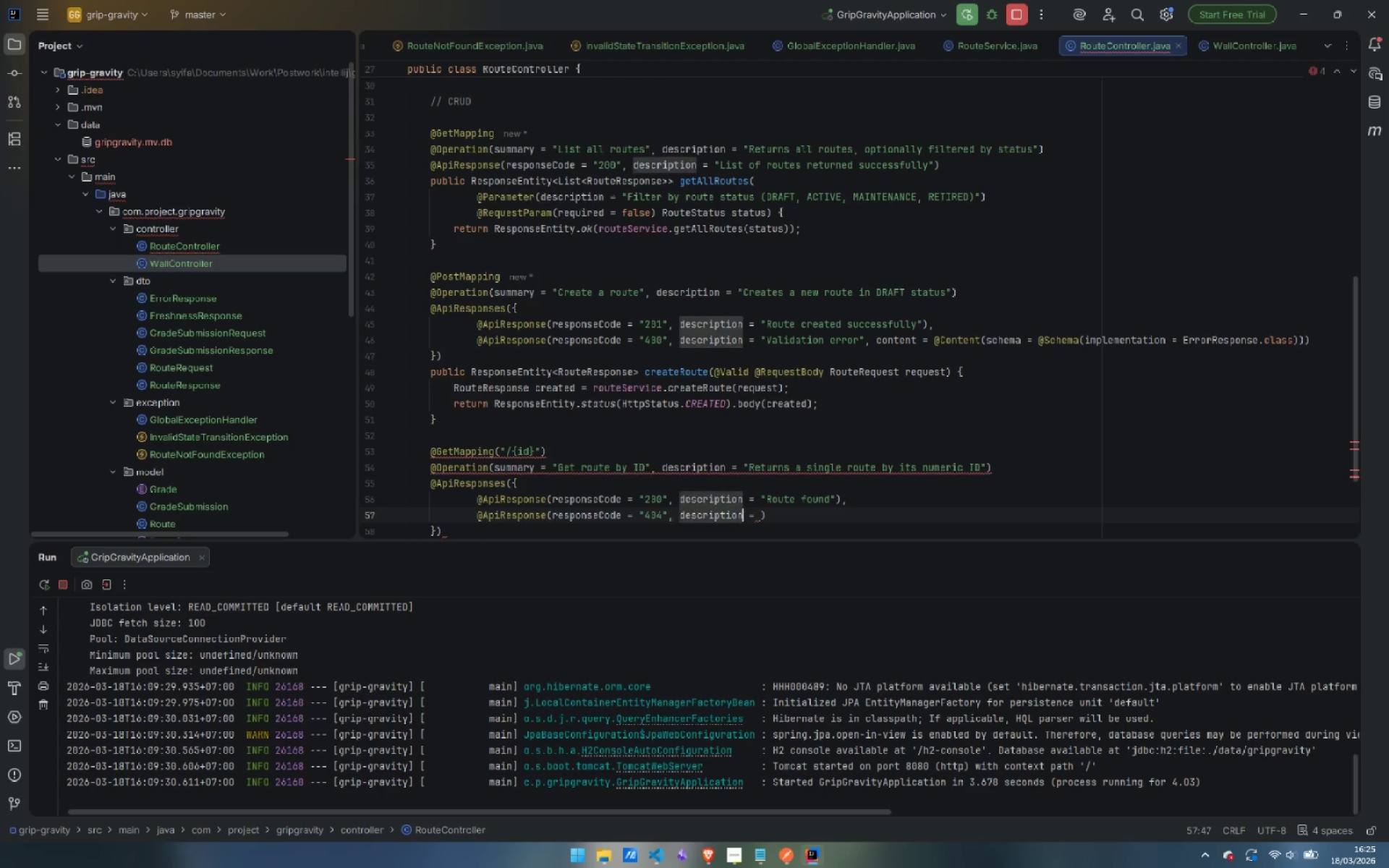 
key(Control+ArrowRight)
 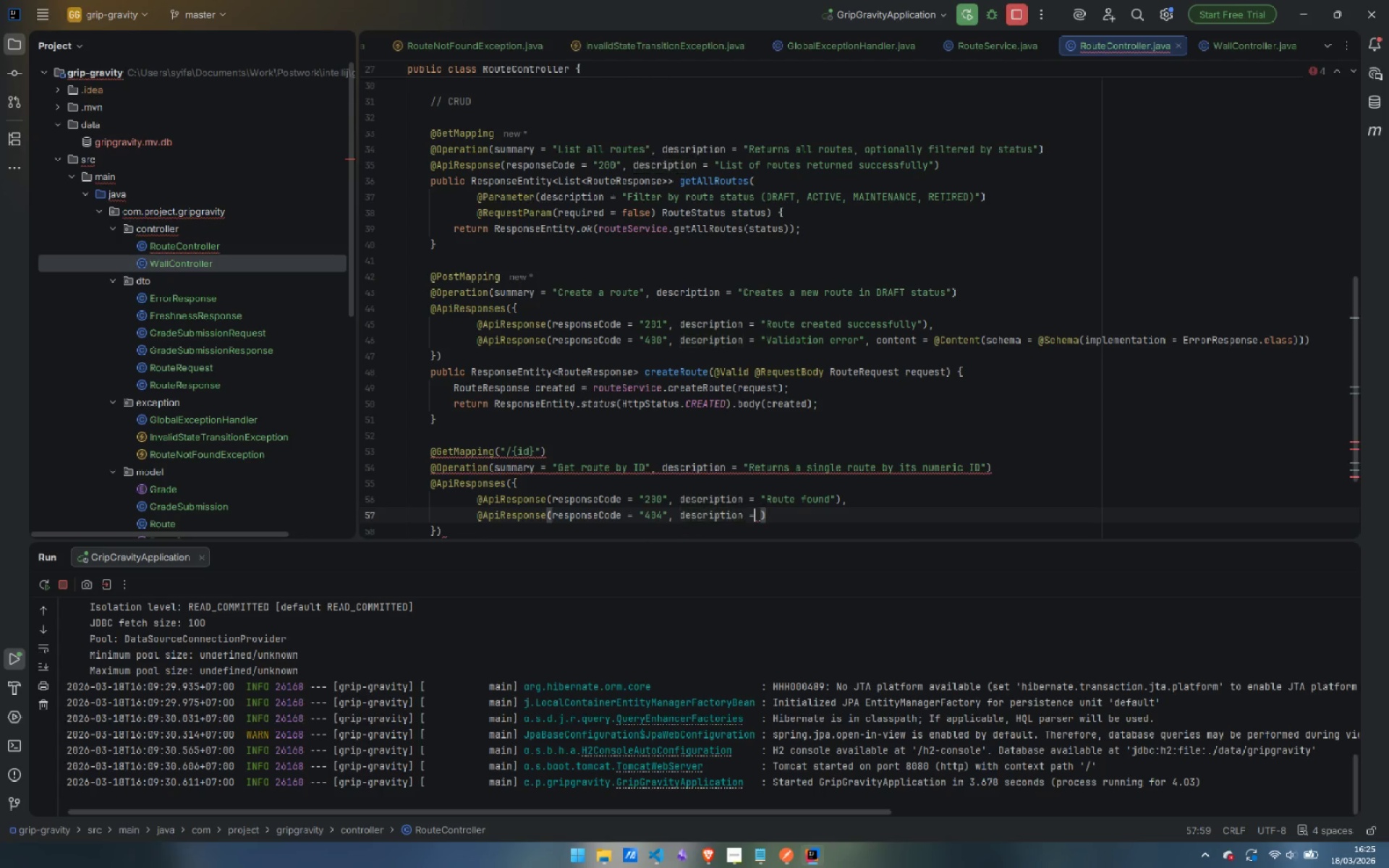 
key(Control+ArrowRight)
 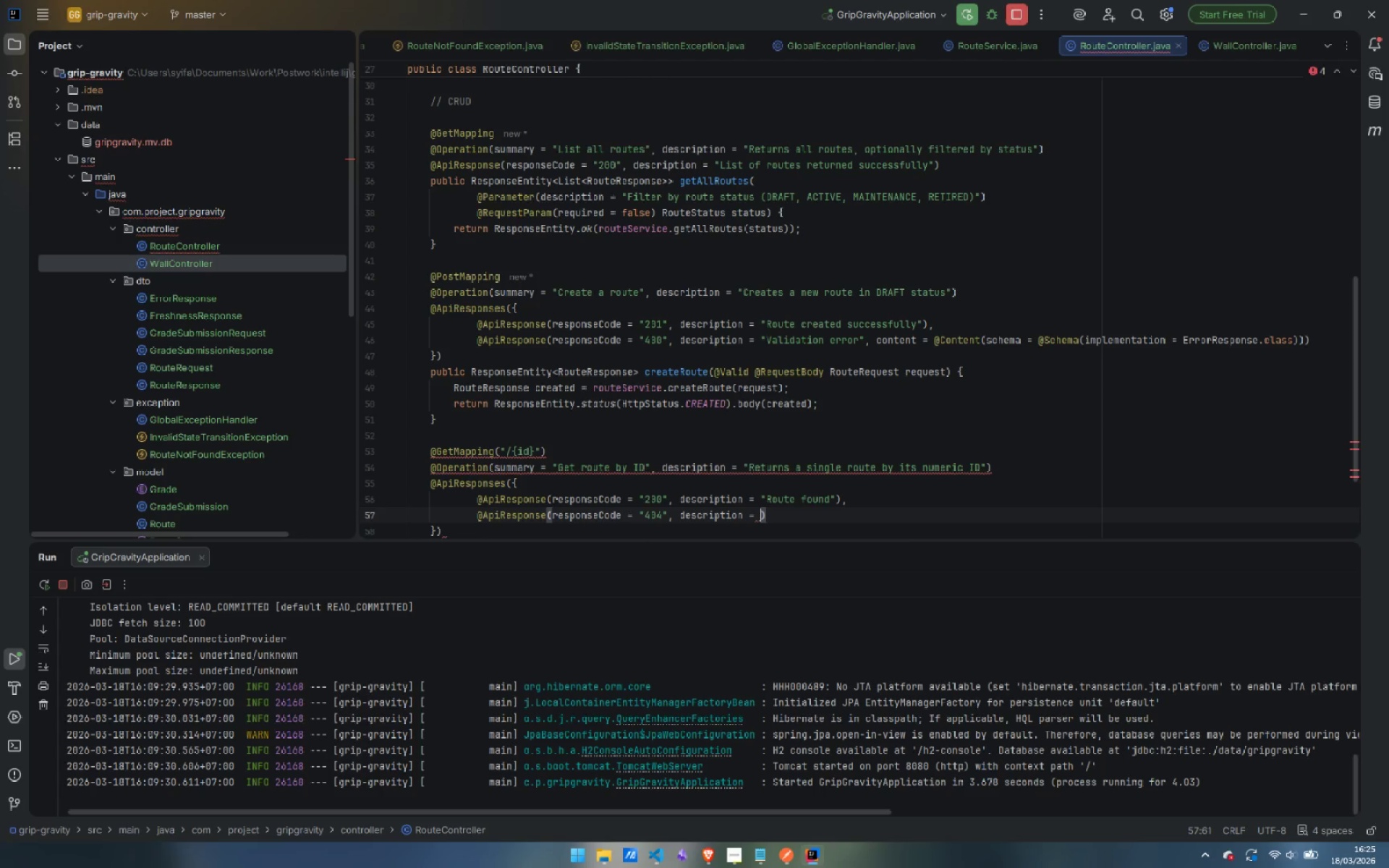 
key(ArrowRight)
 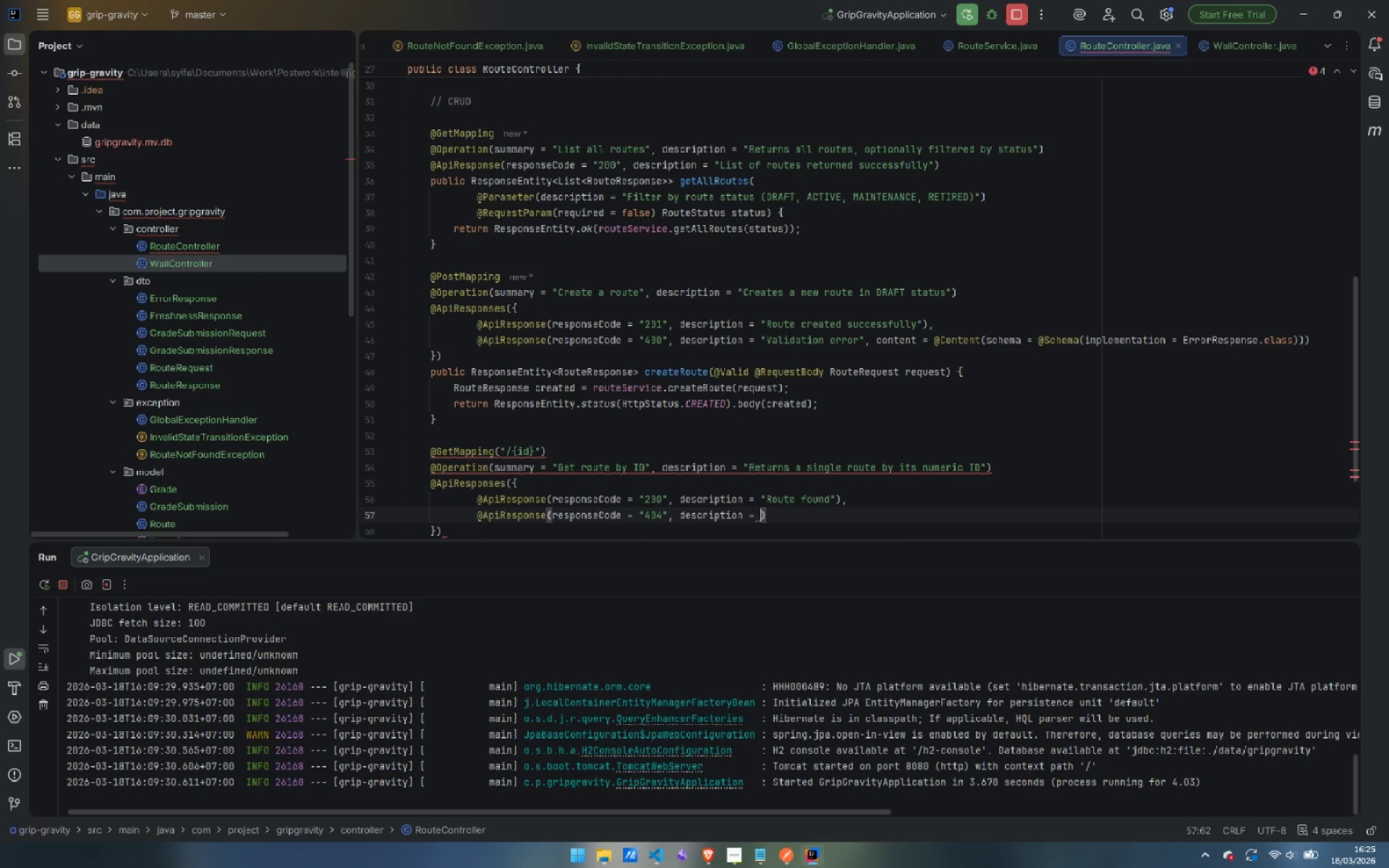 
type("Route not doun)
 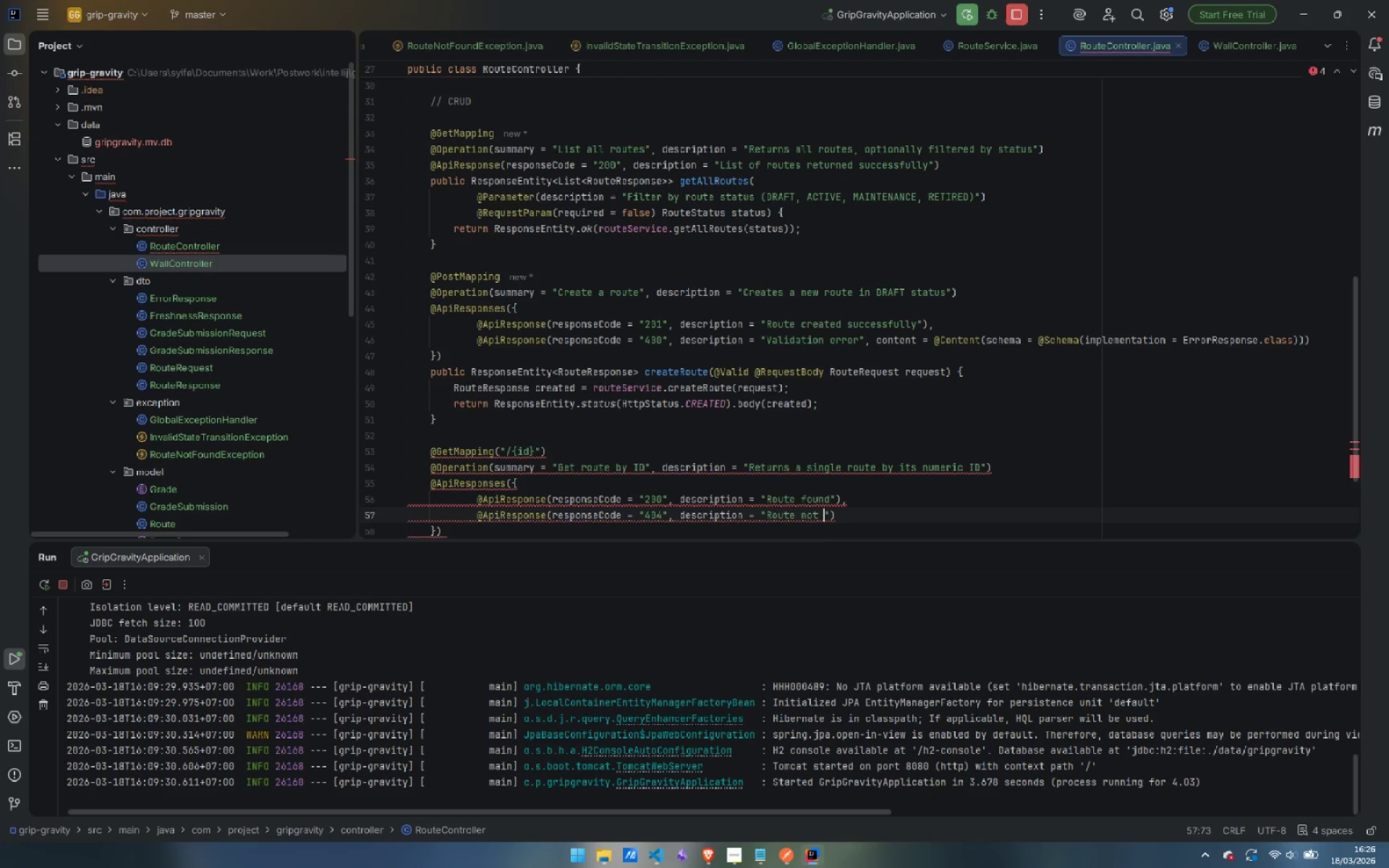 
 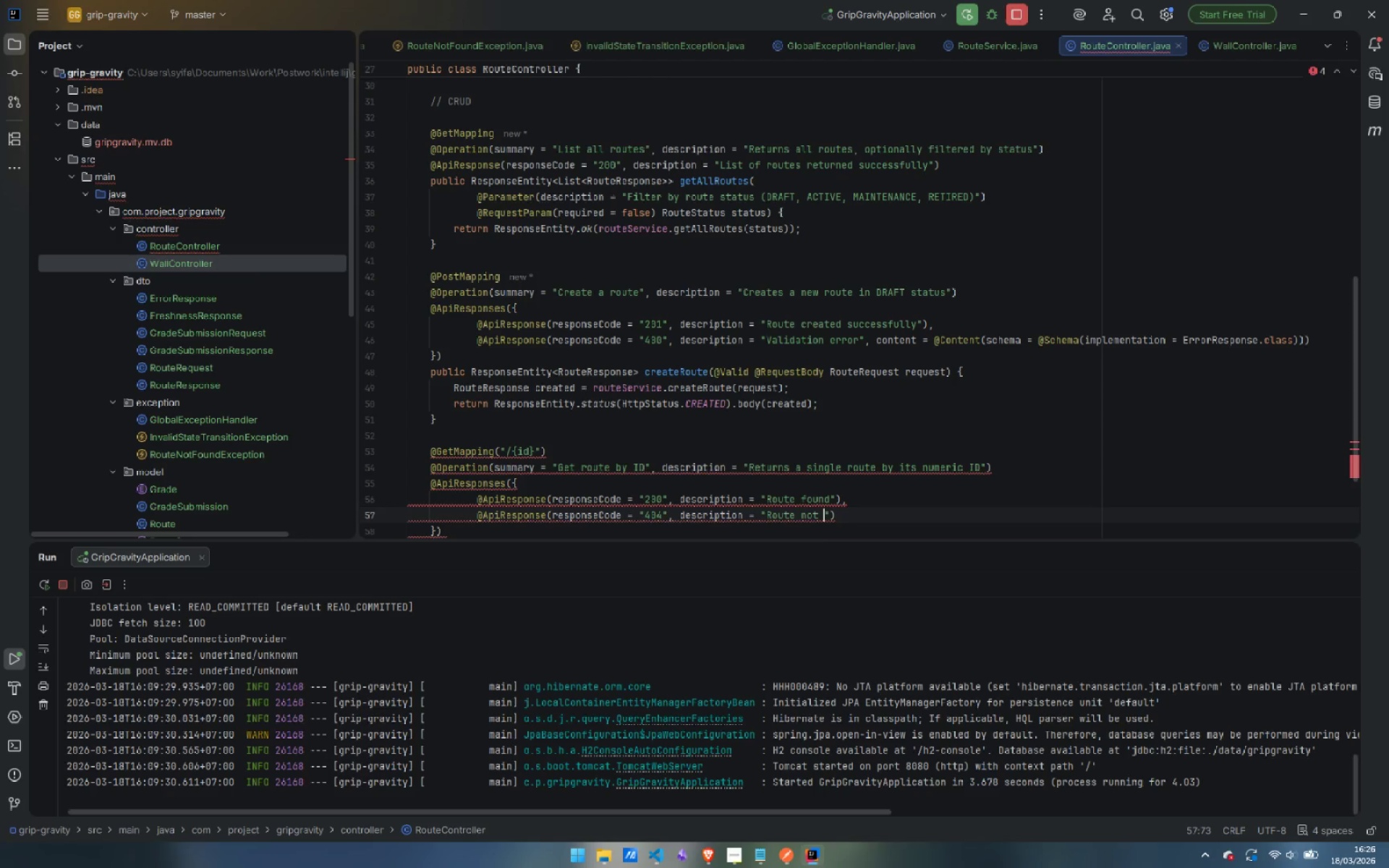 
key(Control+ControlLeft)
 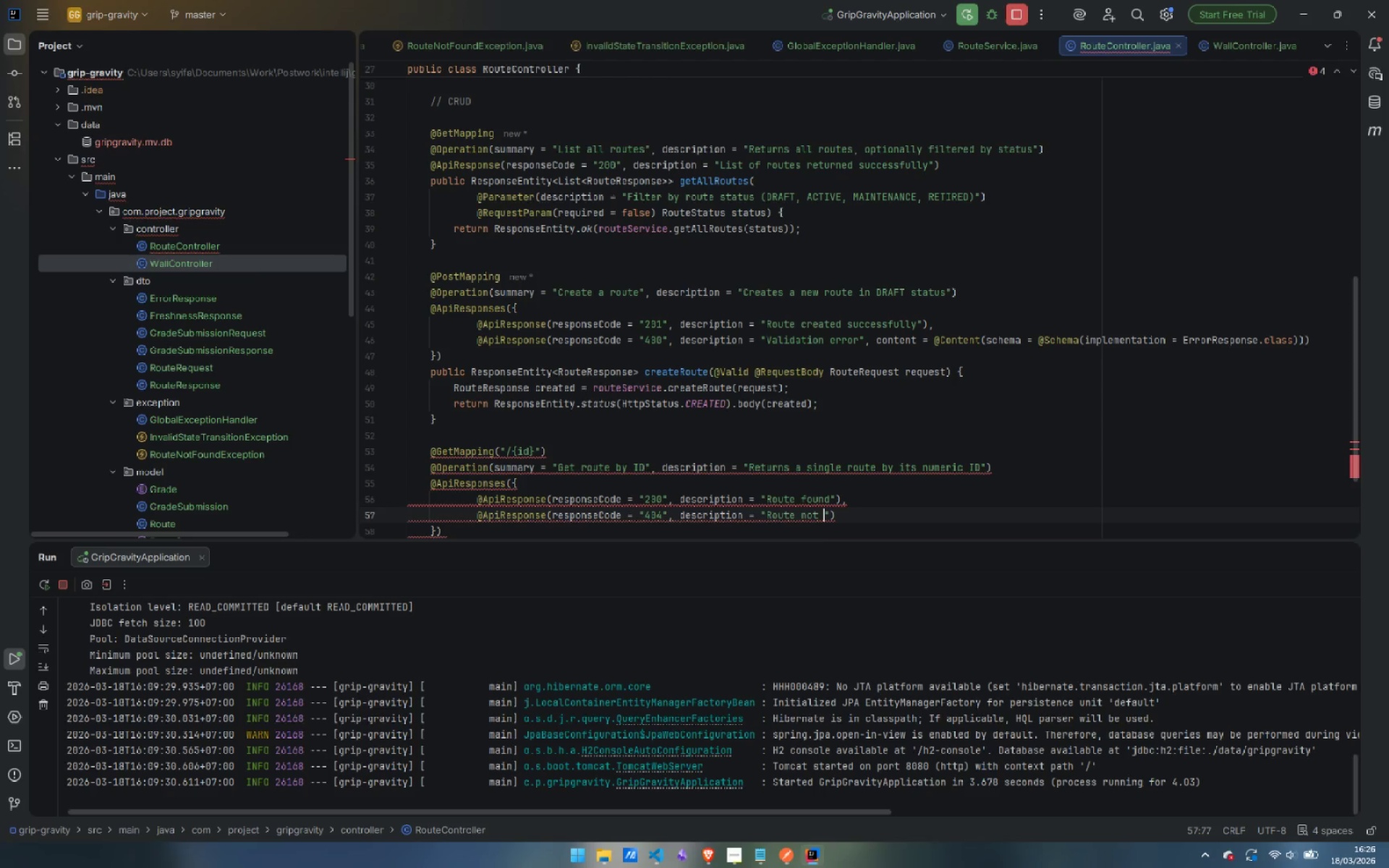 
key(Control+Backspace)
 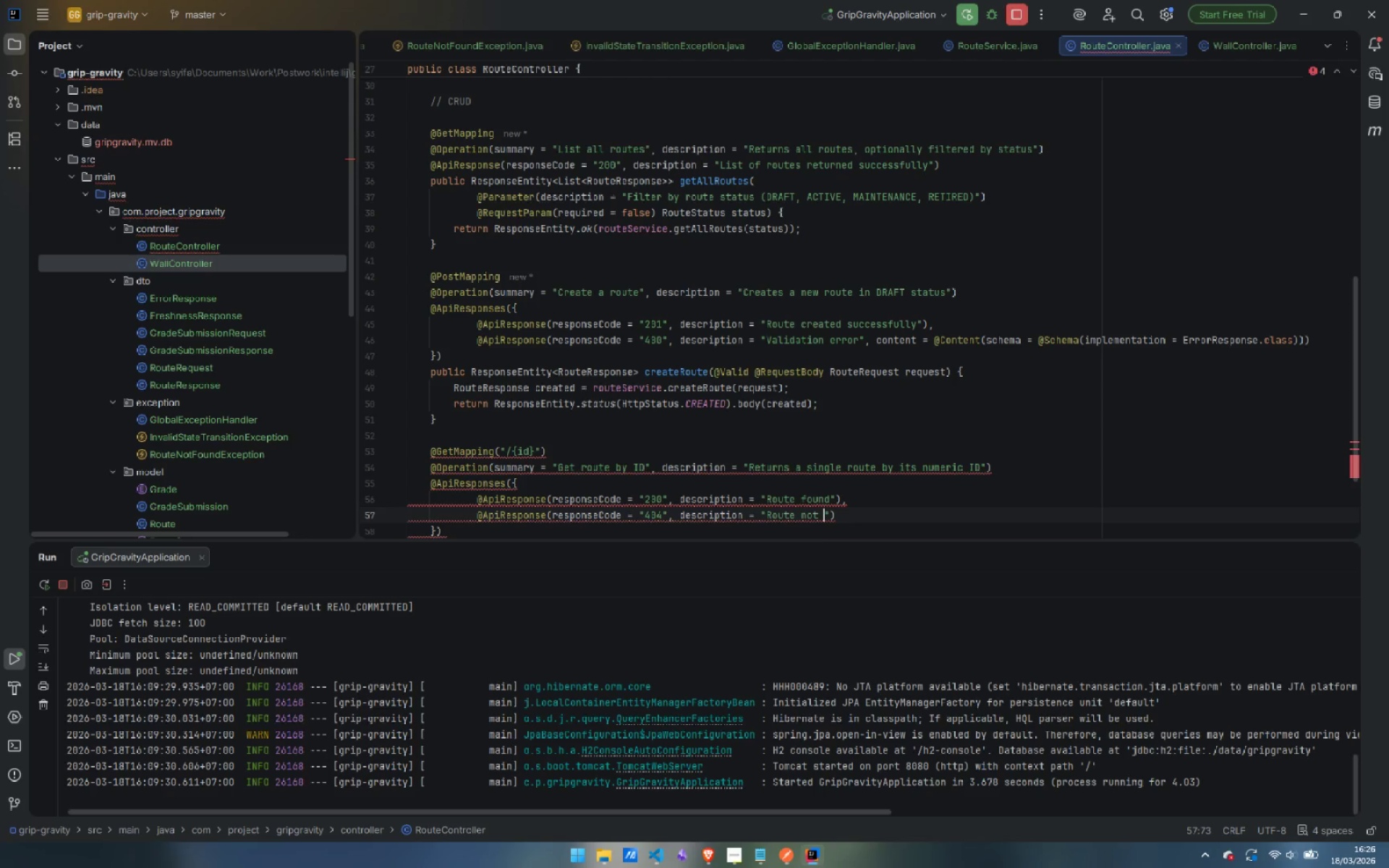 
type(found)
 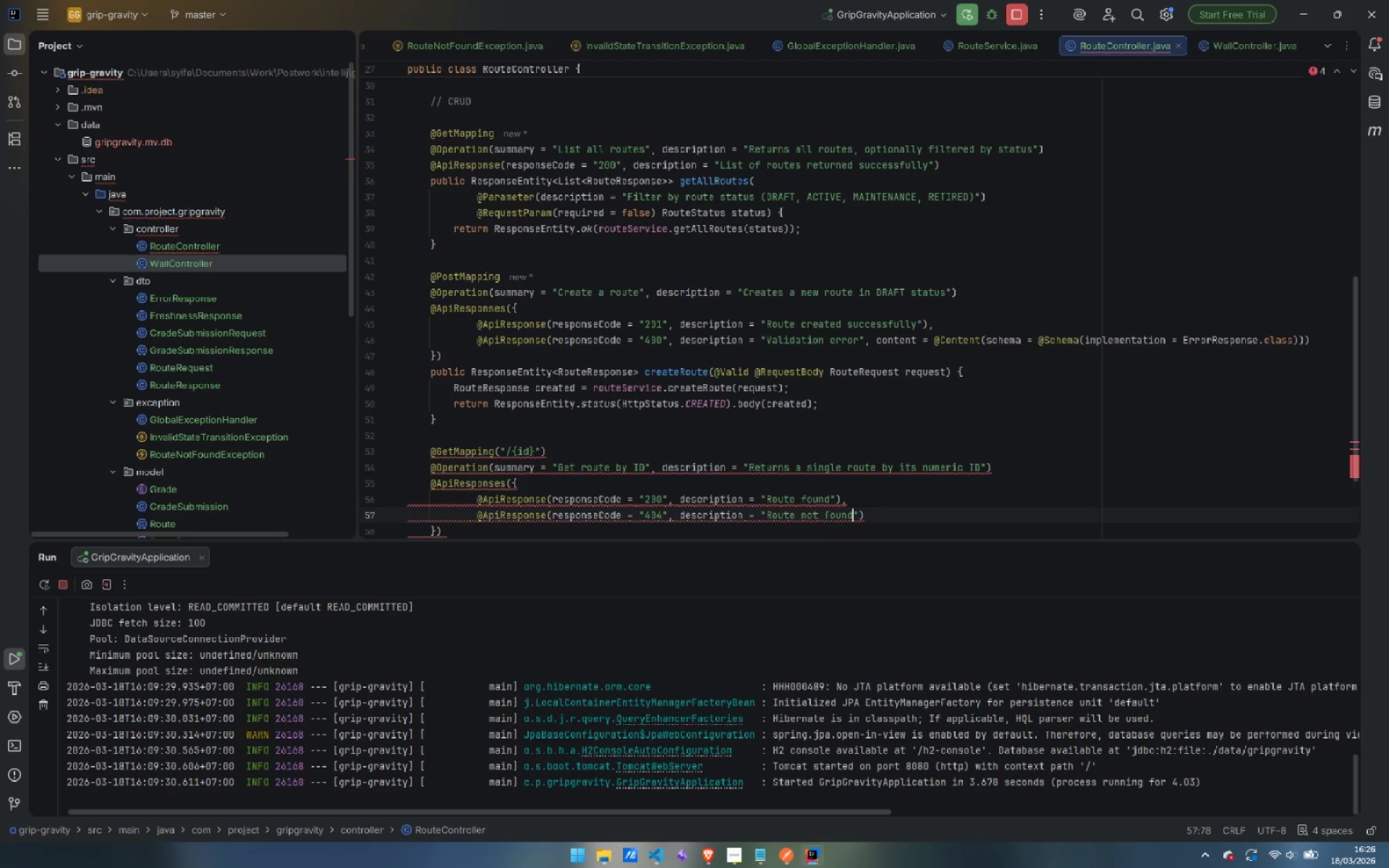 
key(ArrowRight)
 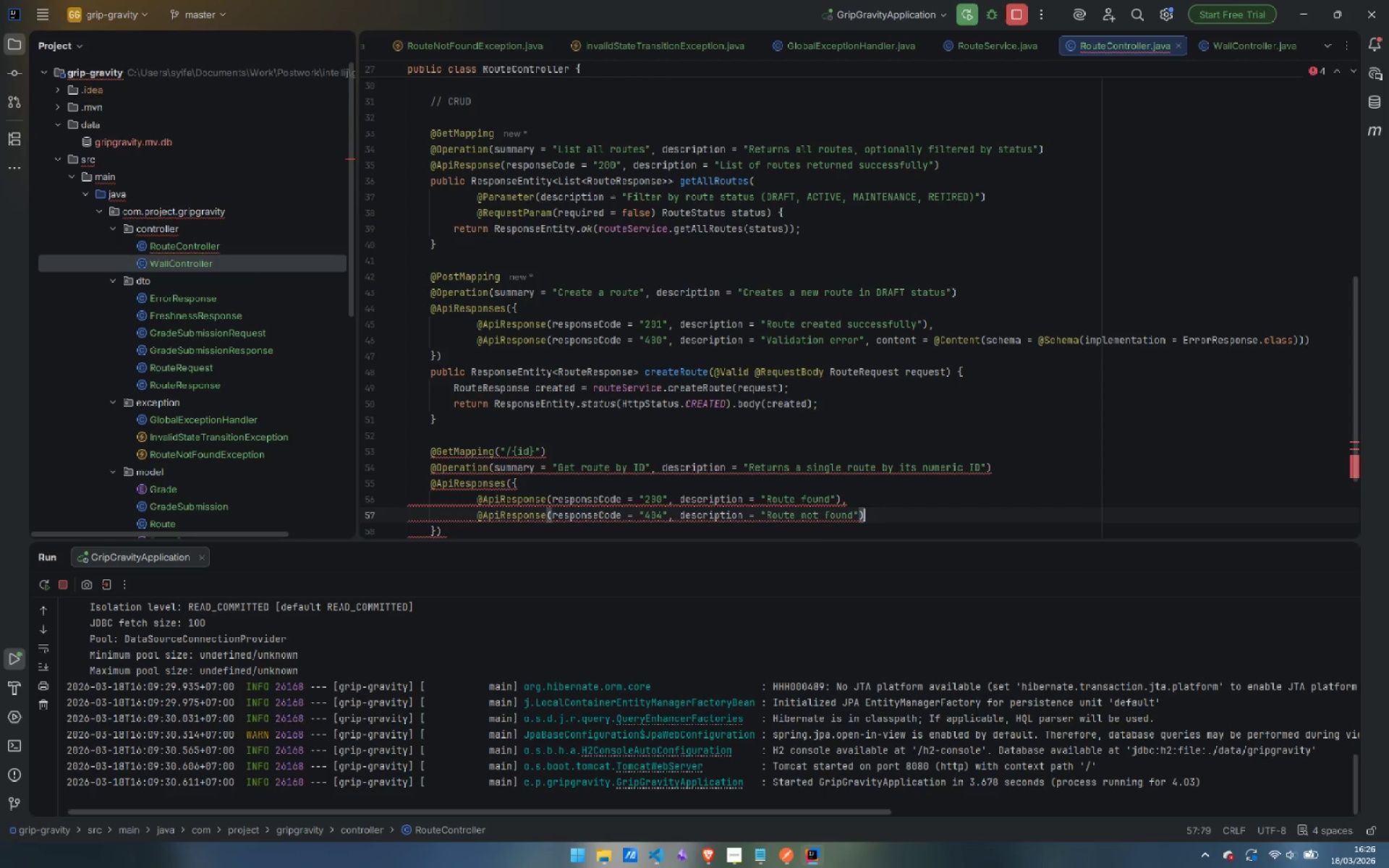 
key(ArrowRight)
 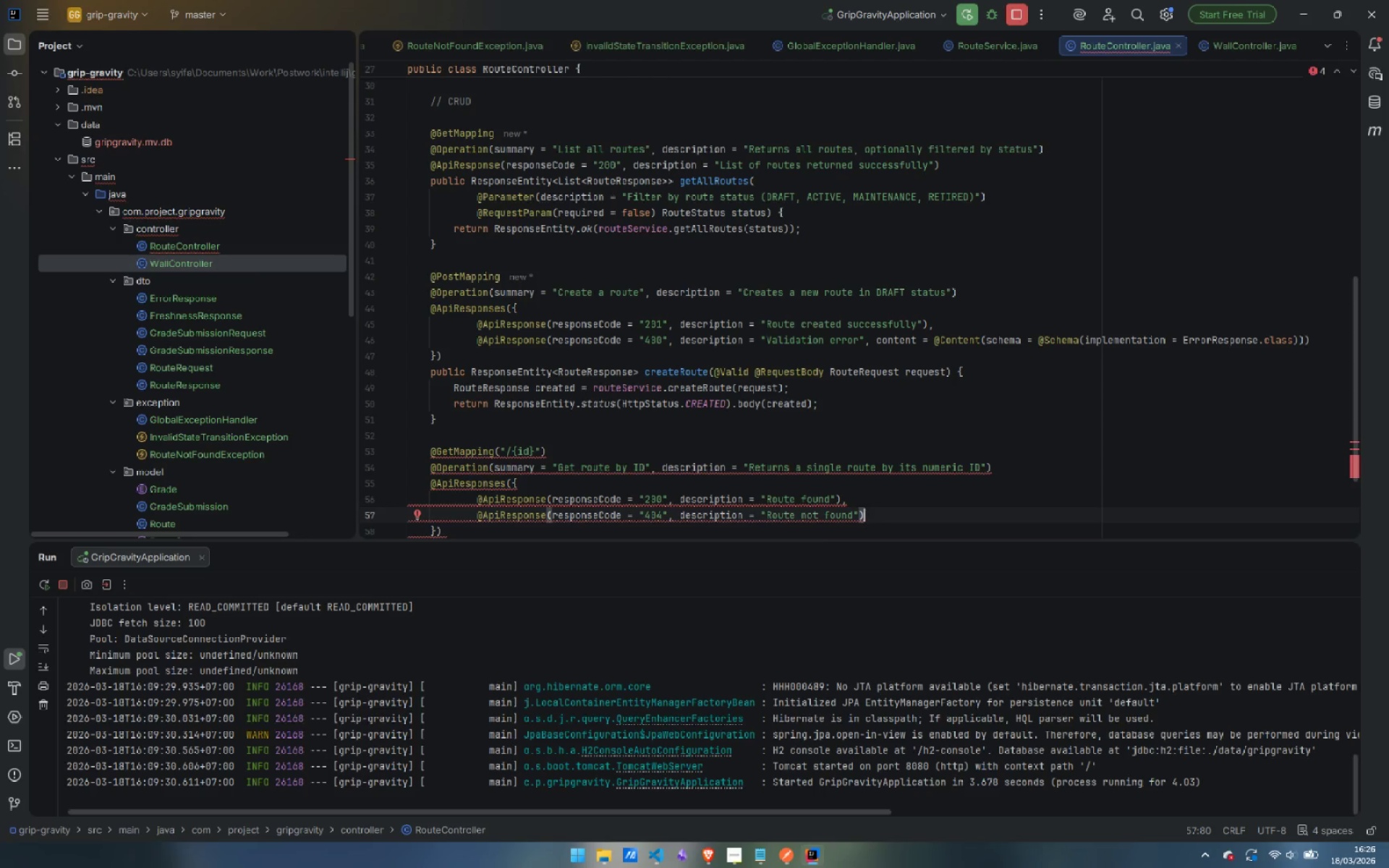 
key(ArrowDown)
 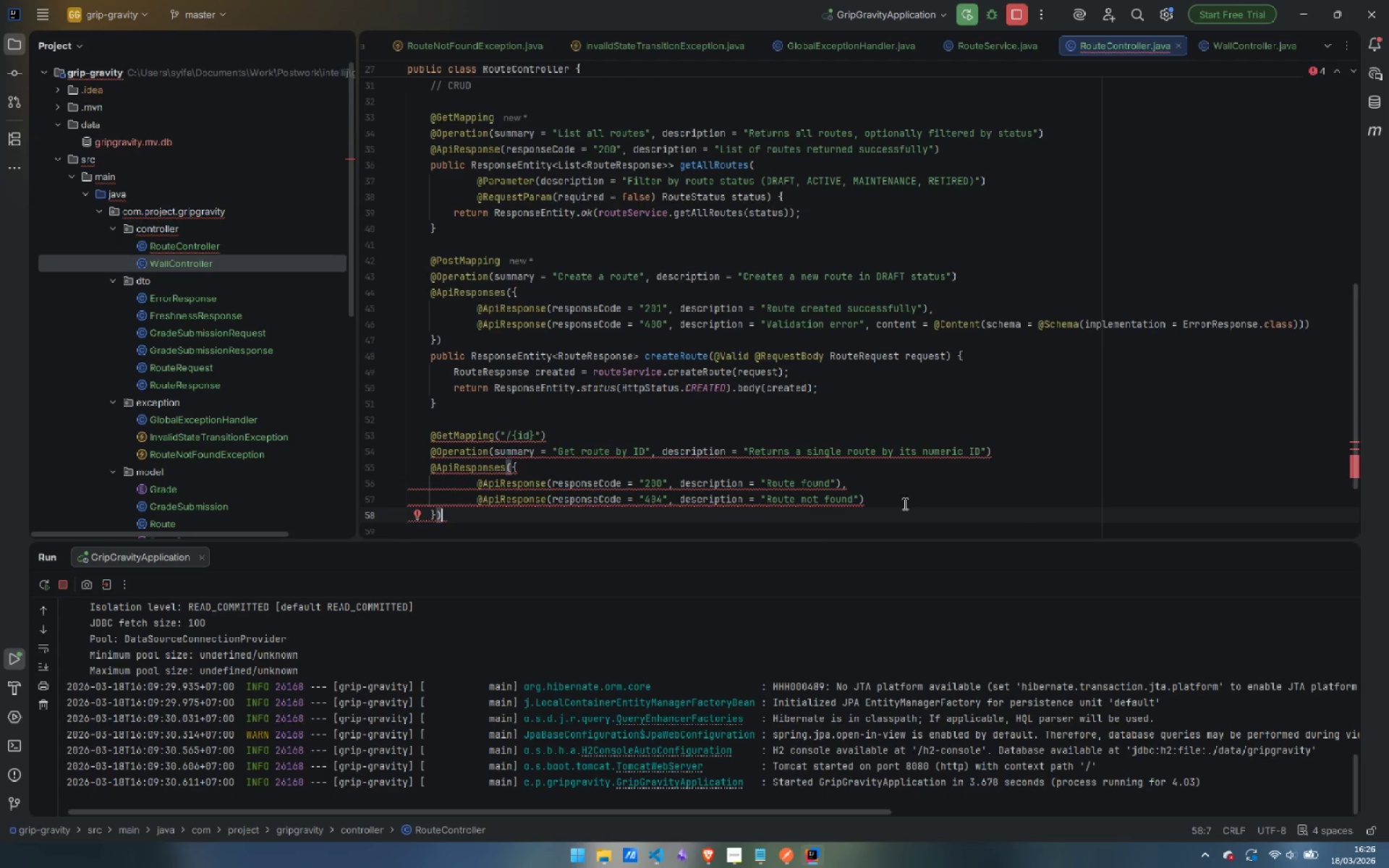 
left_click([859, 502])
 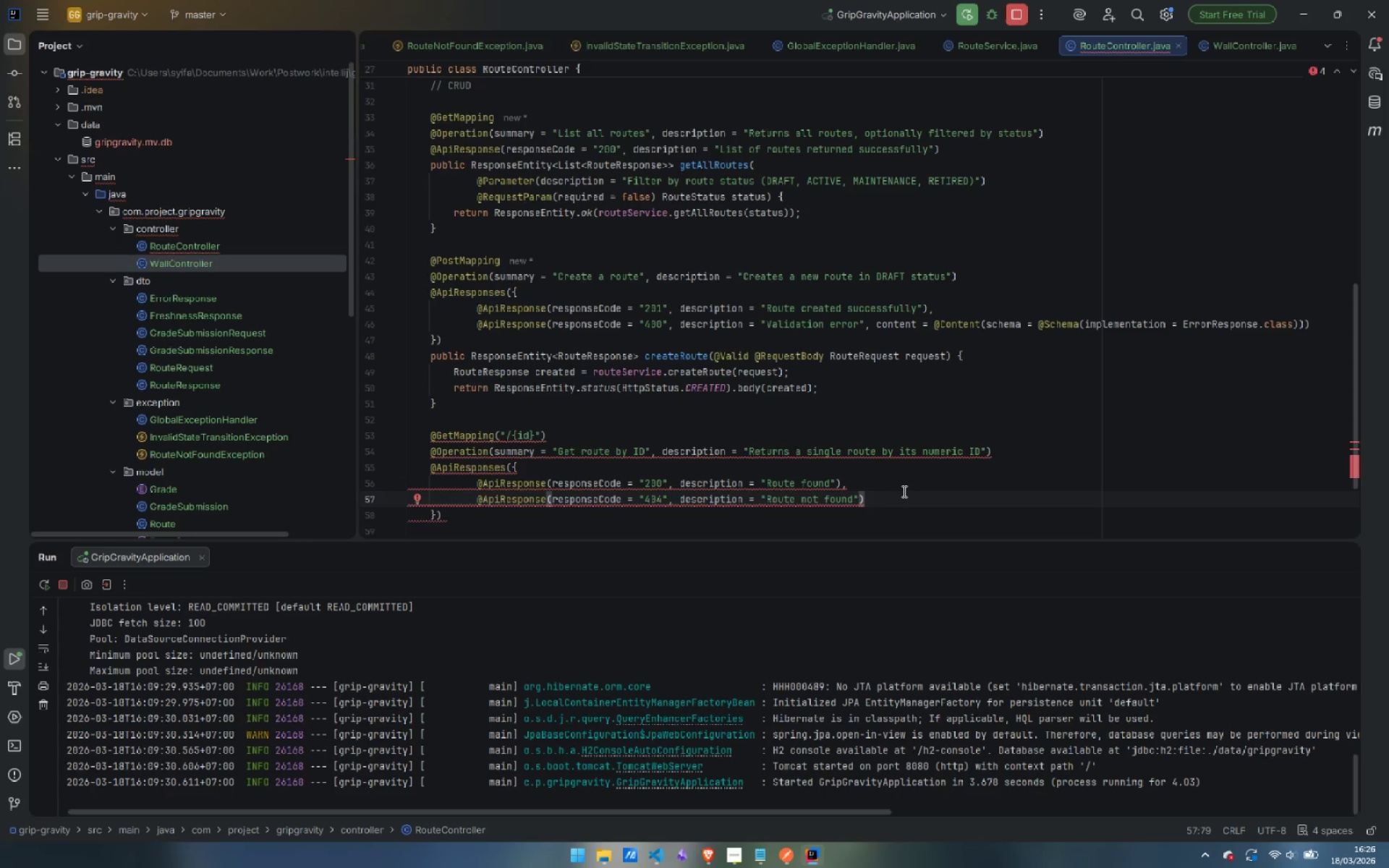 
type(, conte)
 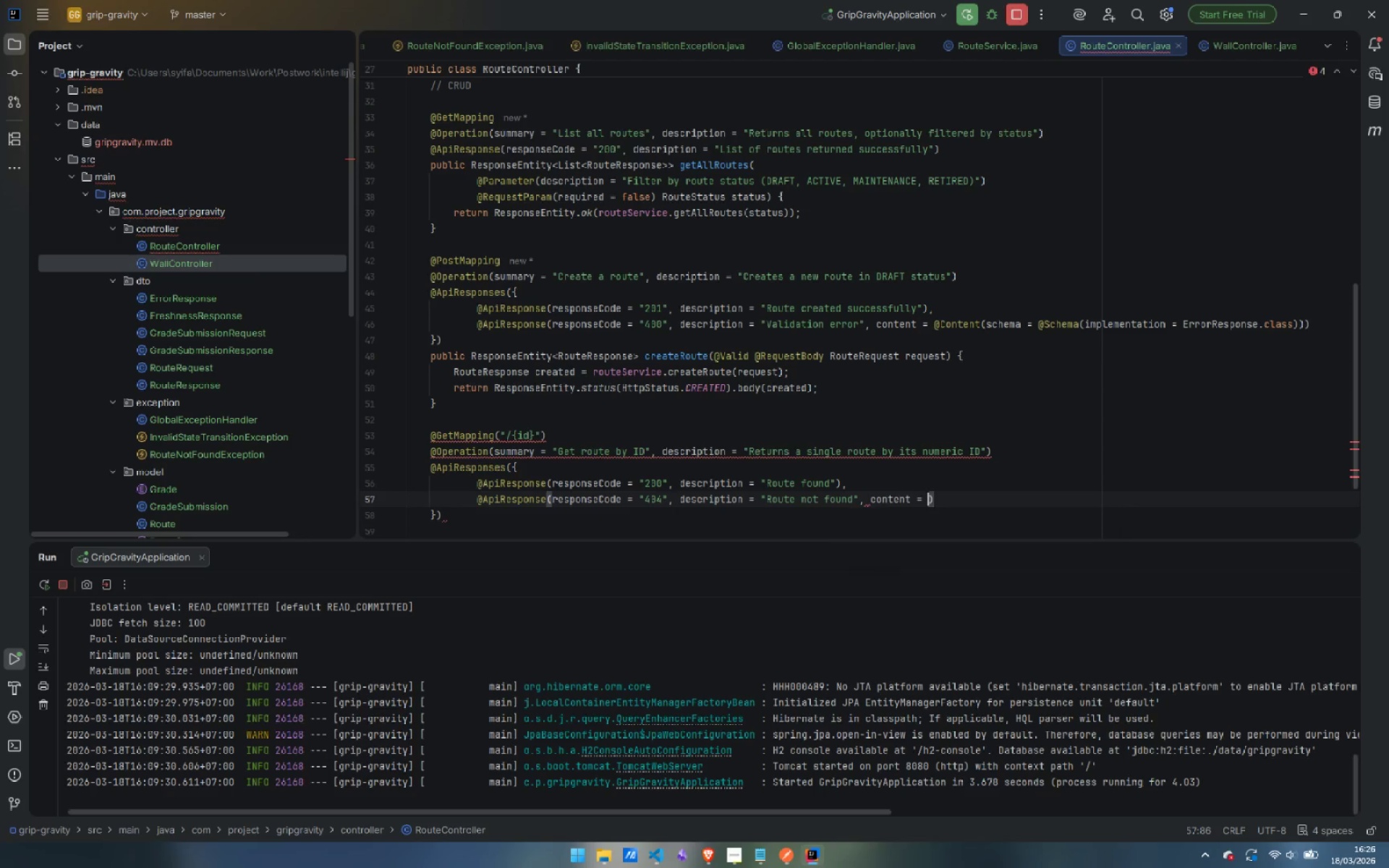 
key(Enter)
 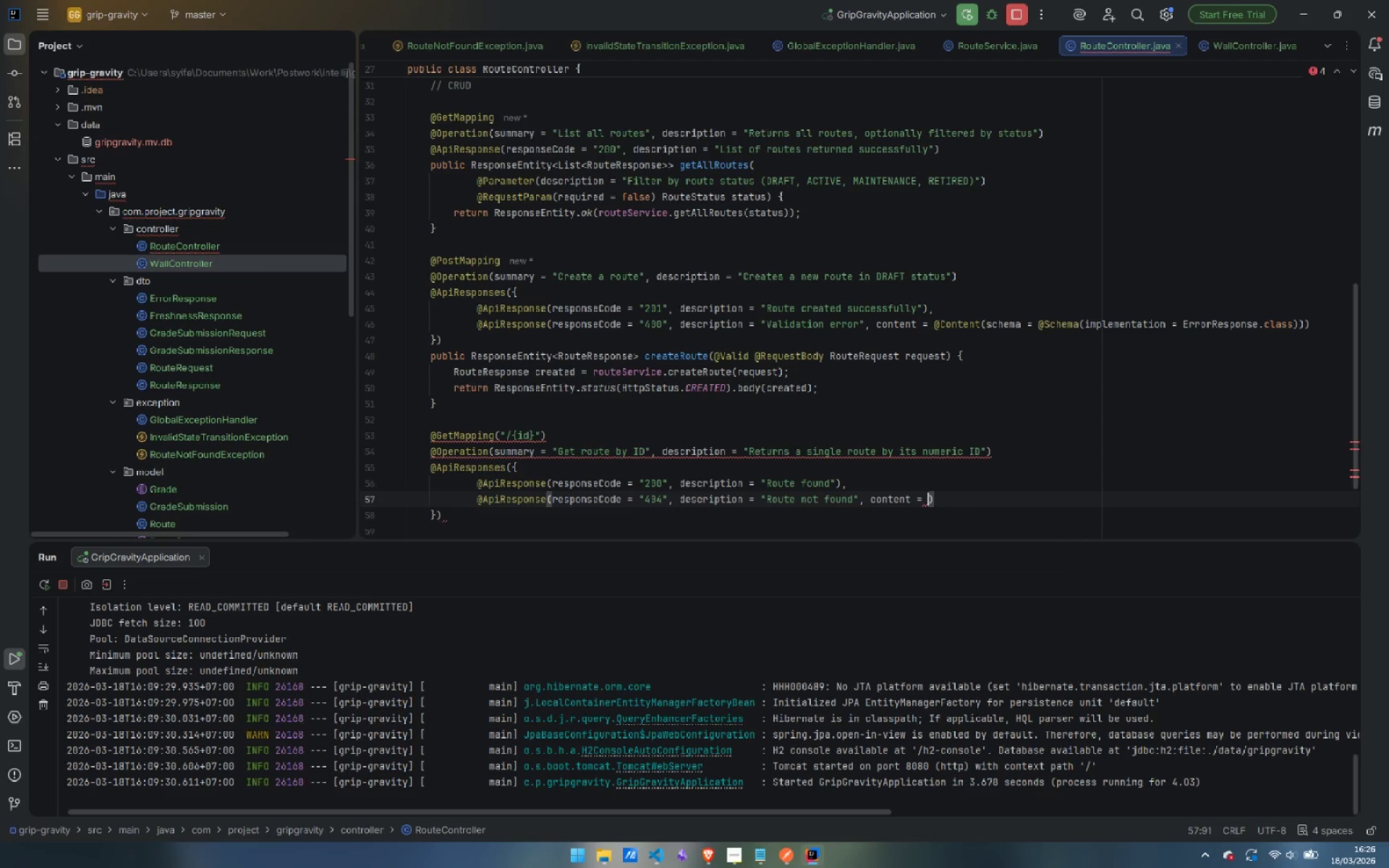 
type(@Conte)
 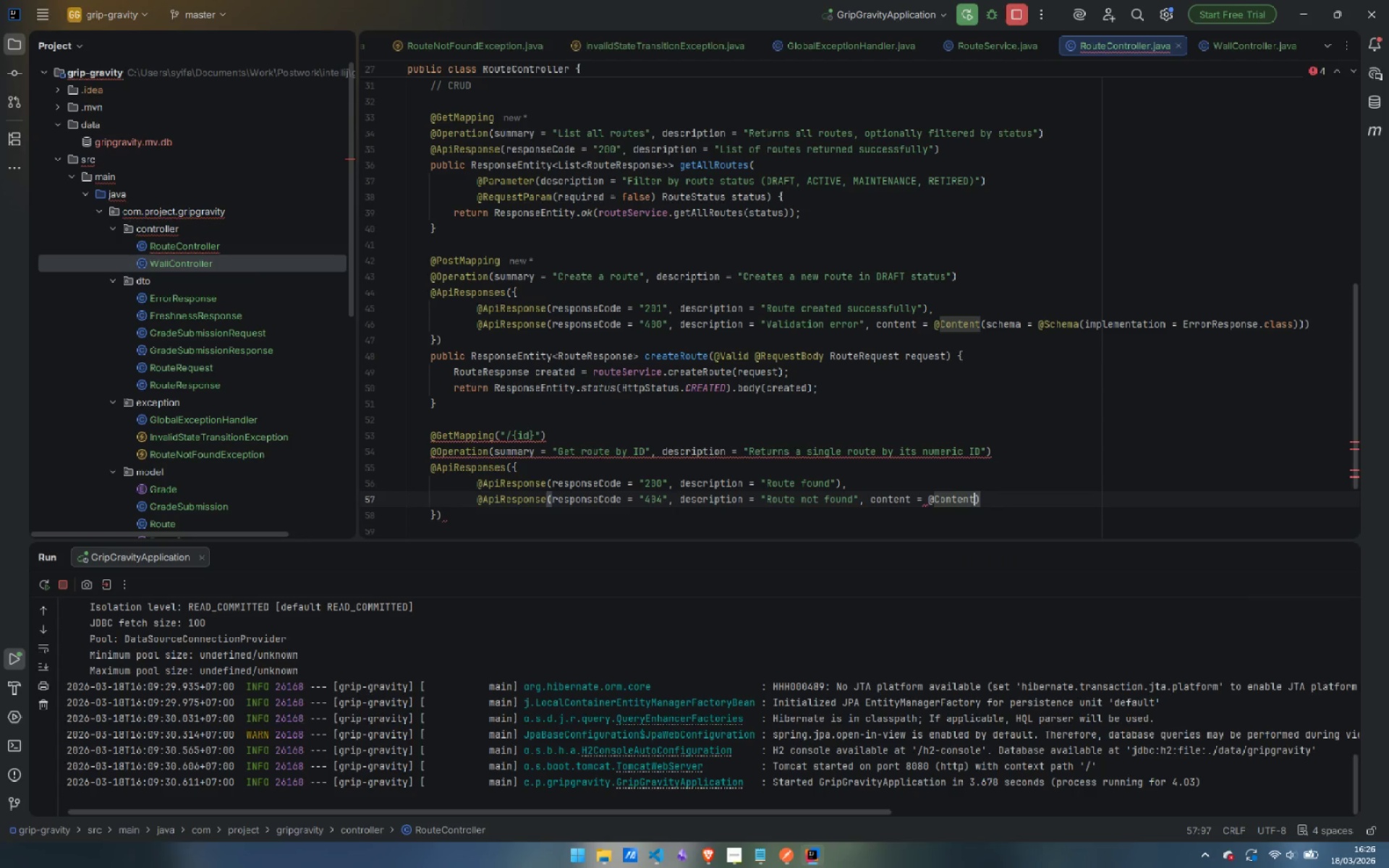 
key(Enter)
 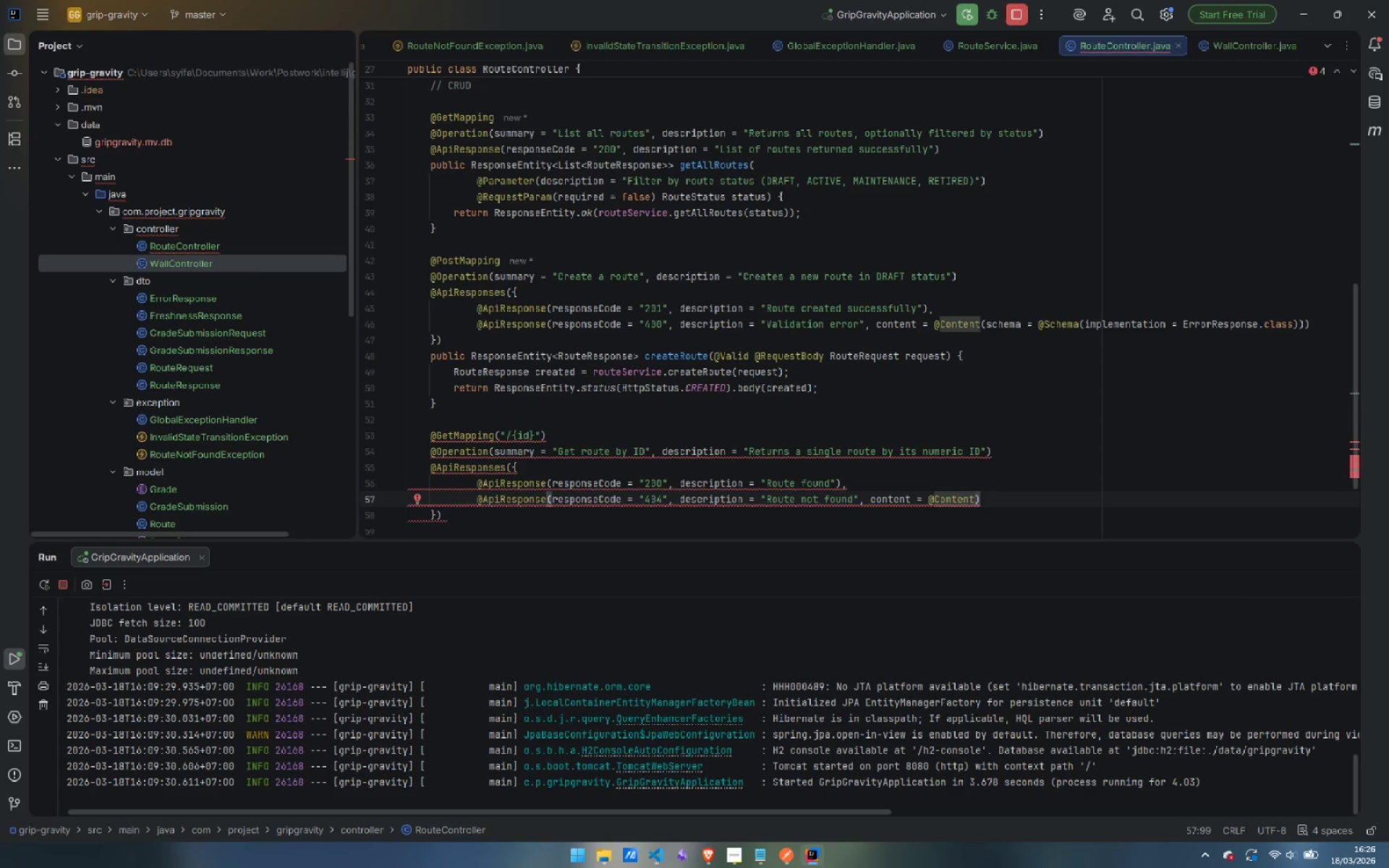 
type((sche)
 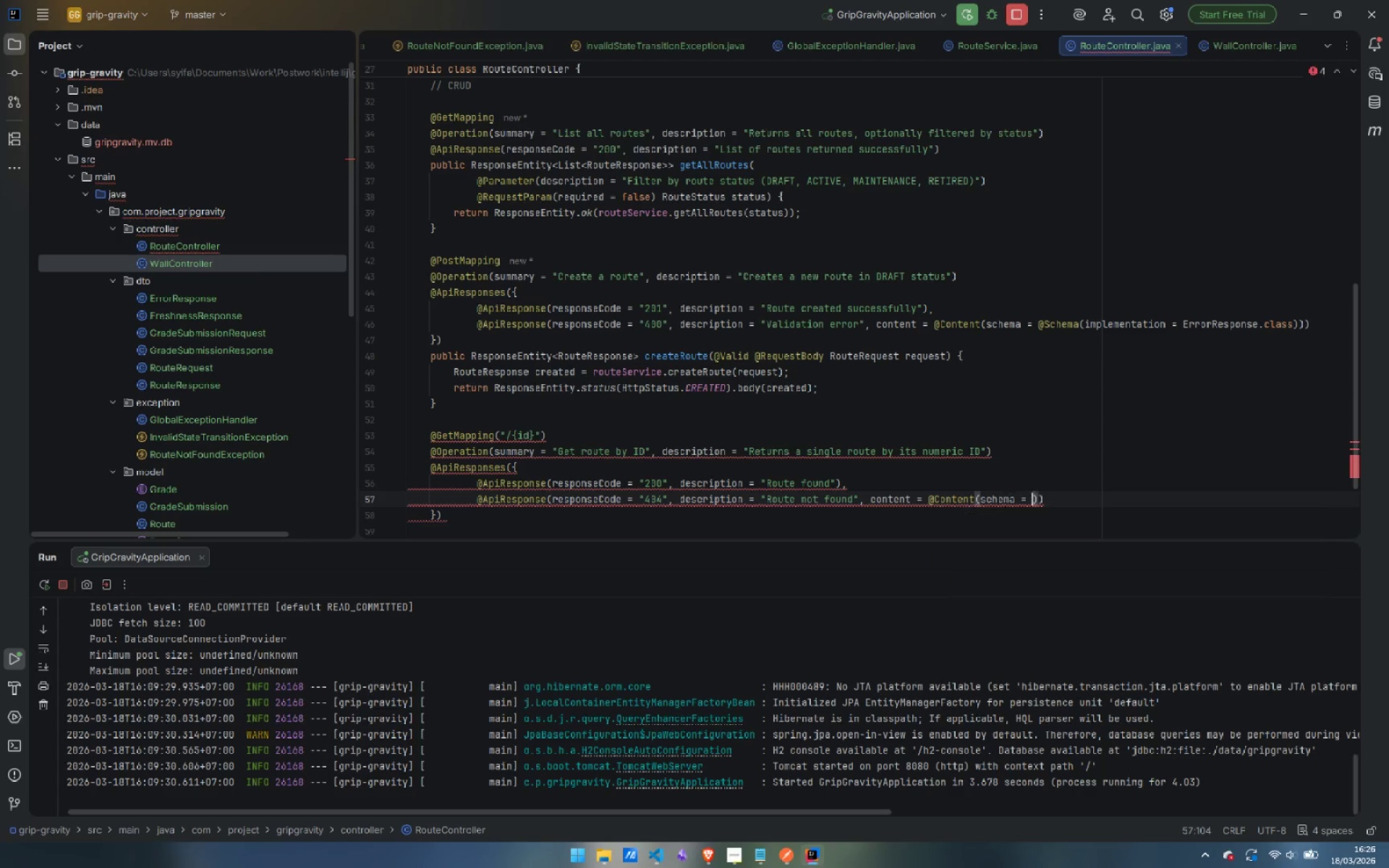 
key(Enter)
 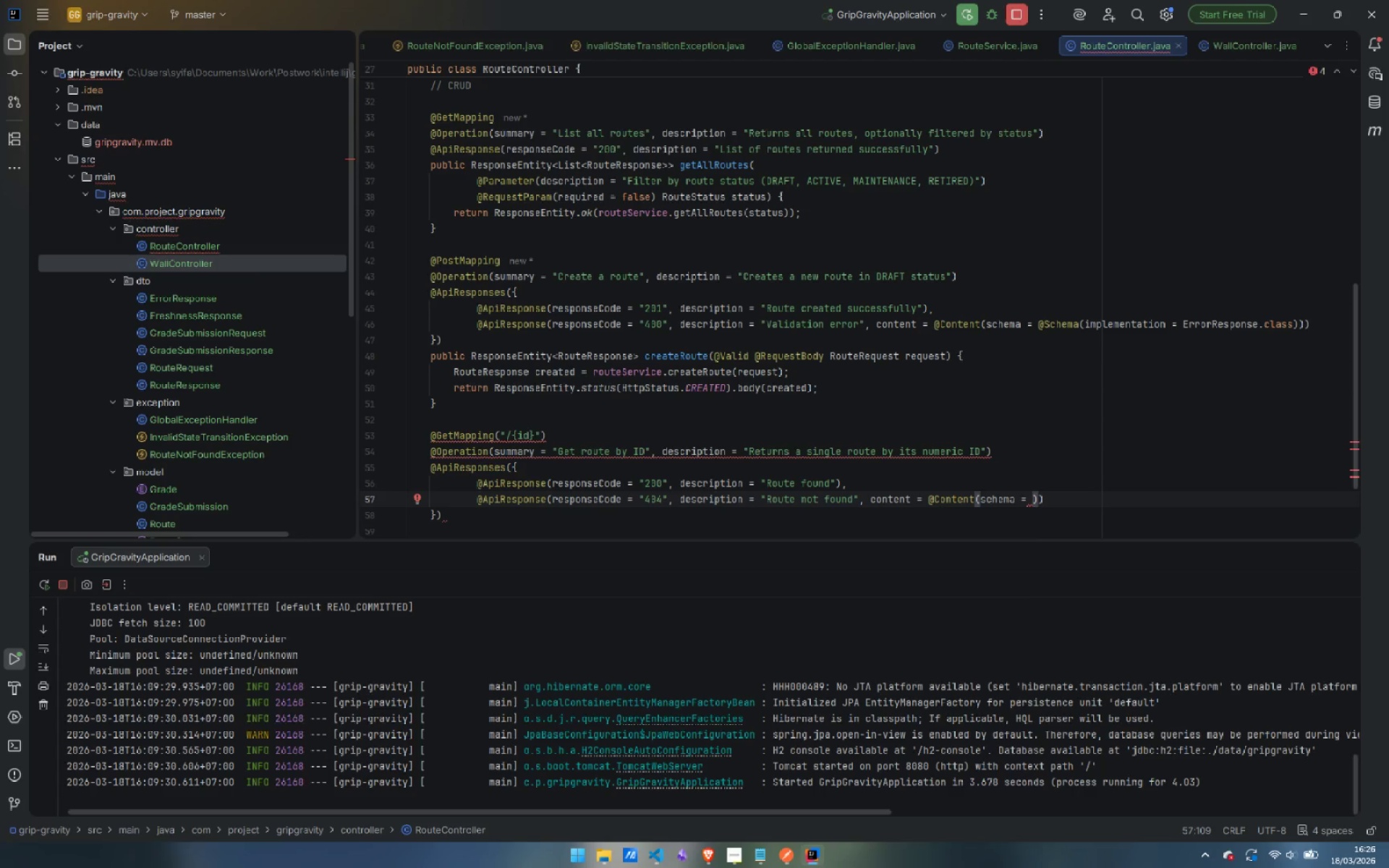 
type(@Sche)
 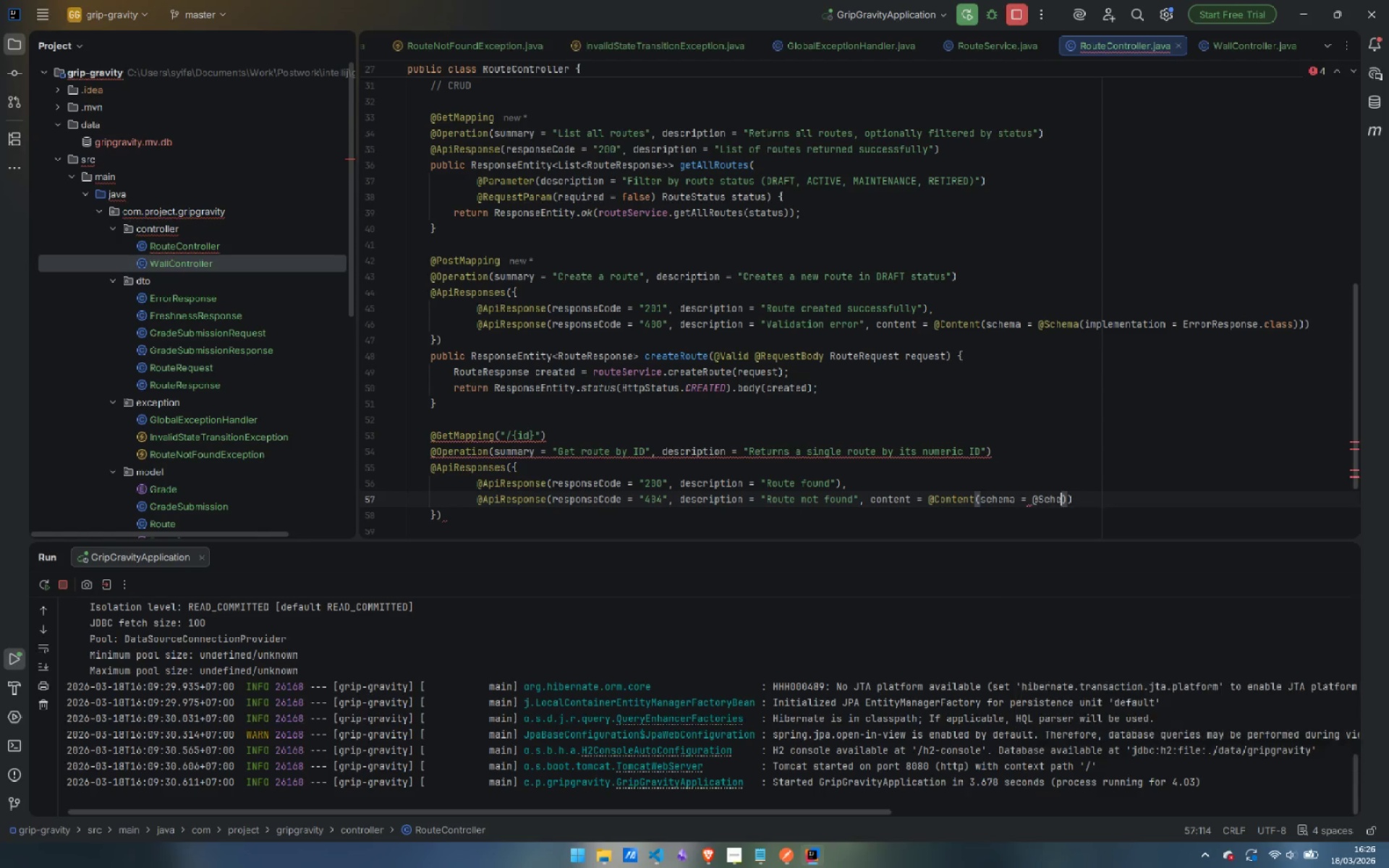 
key(Enter)
 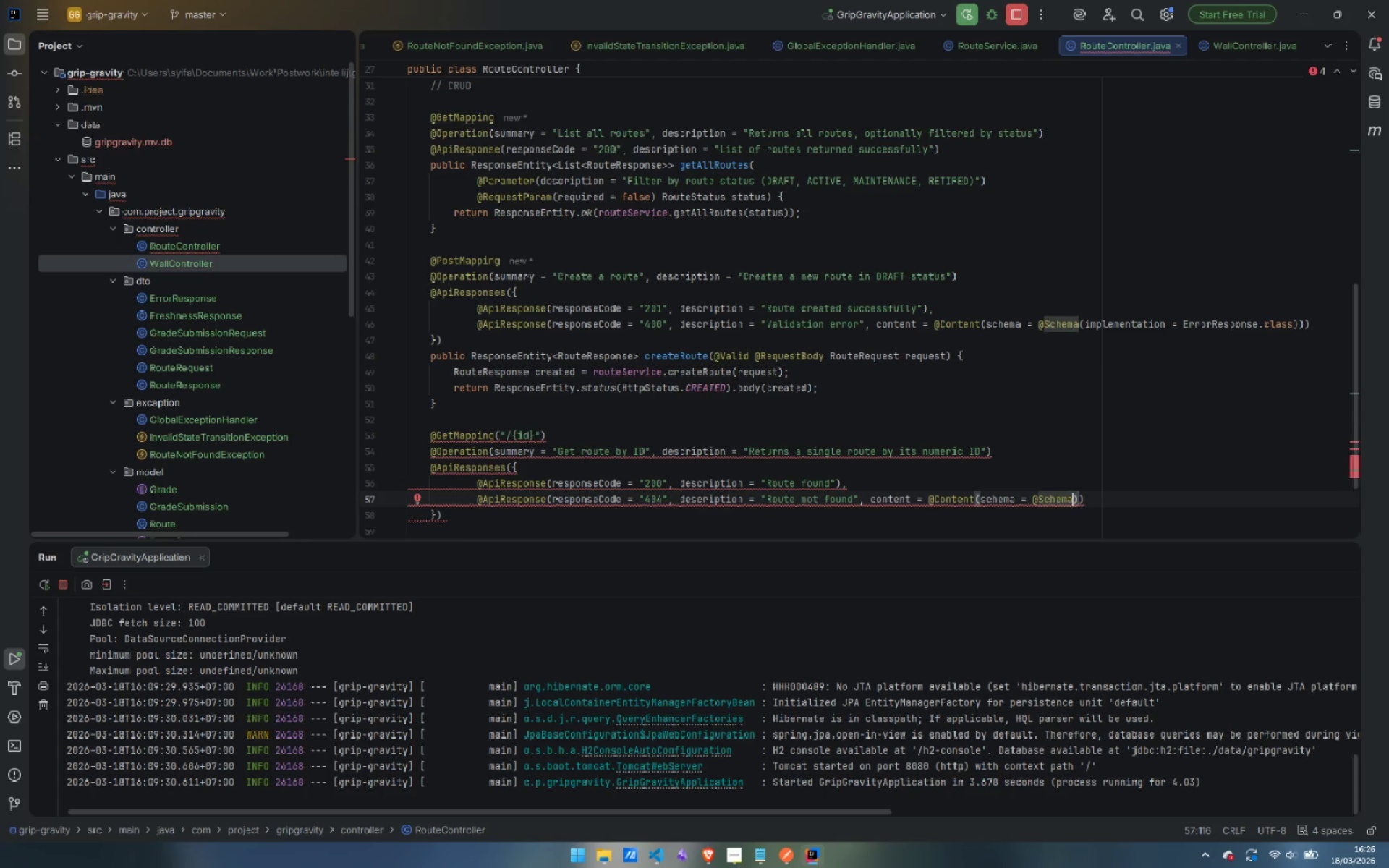 
type((impl)
 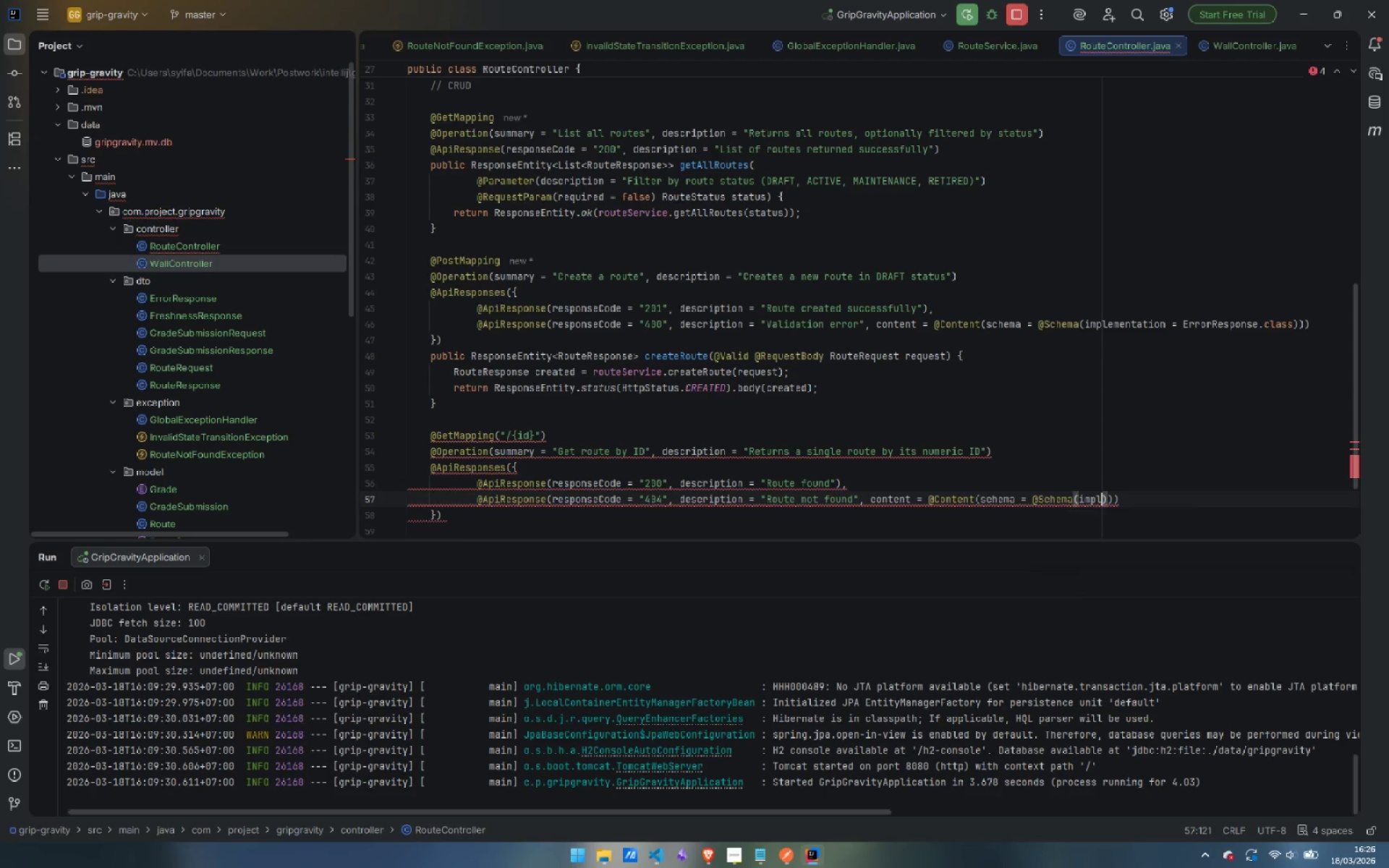 
key(Enter)
 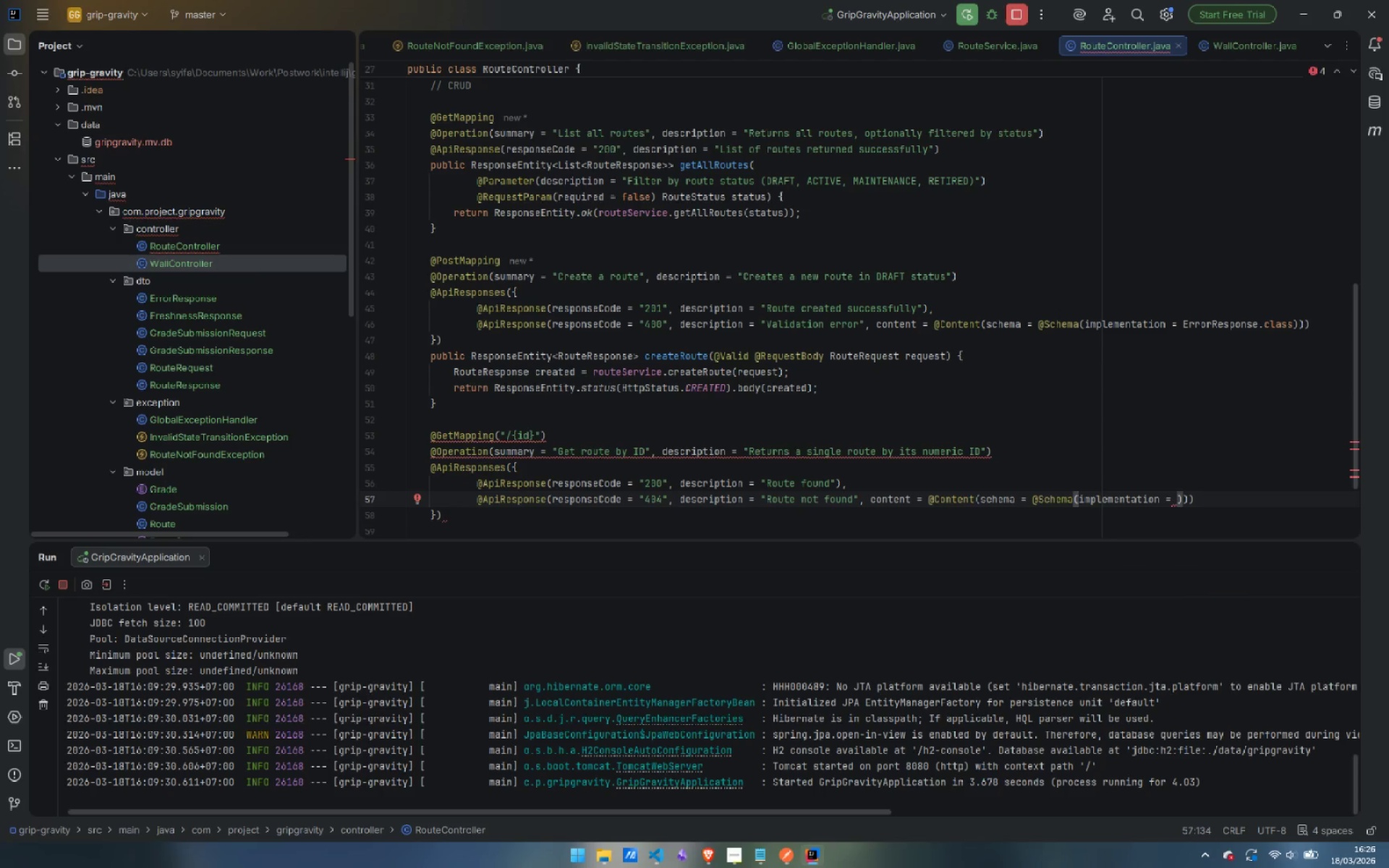 
type(Er)
 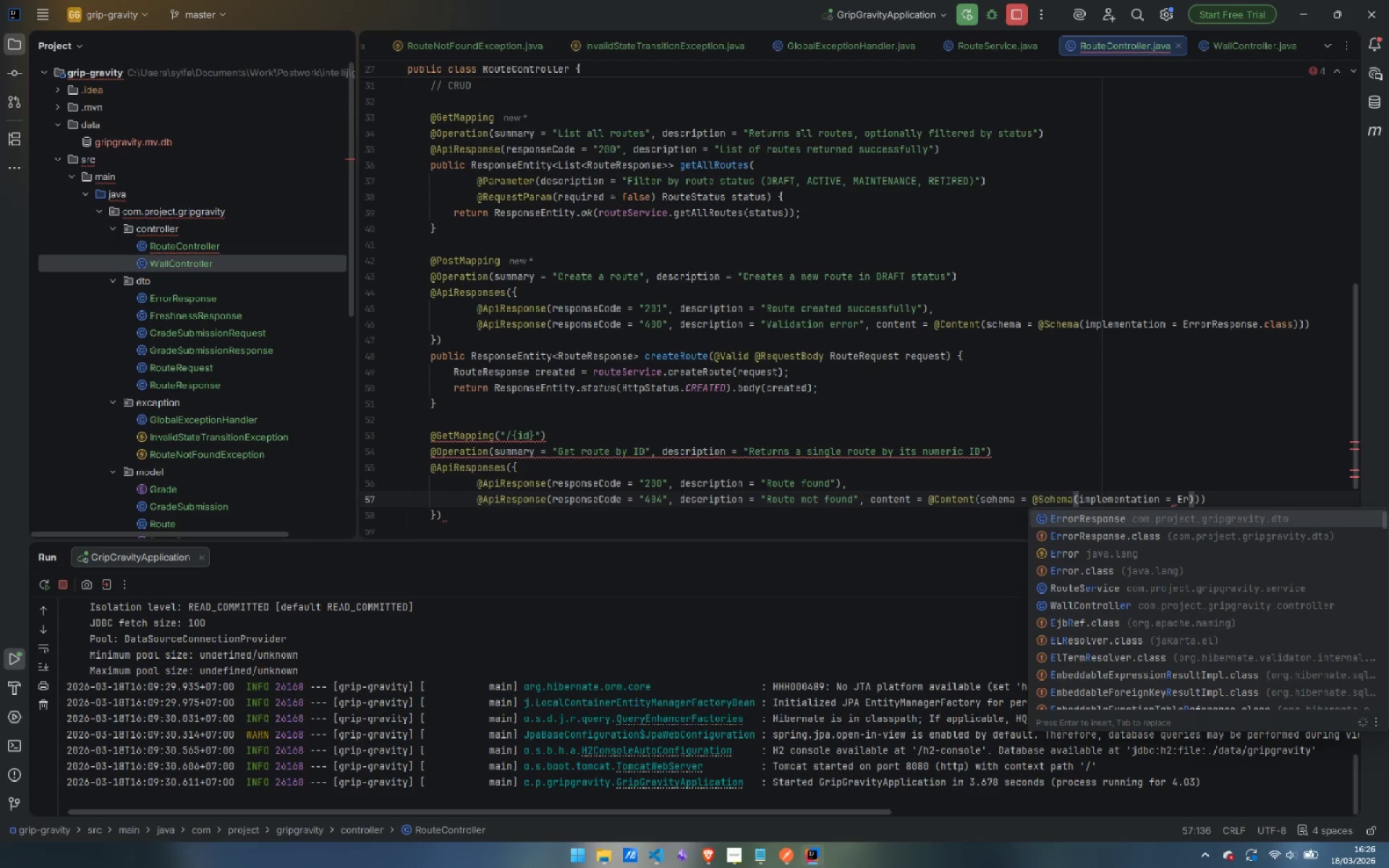 
key(ArrowDown)
 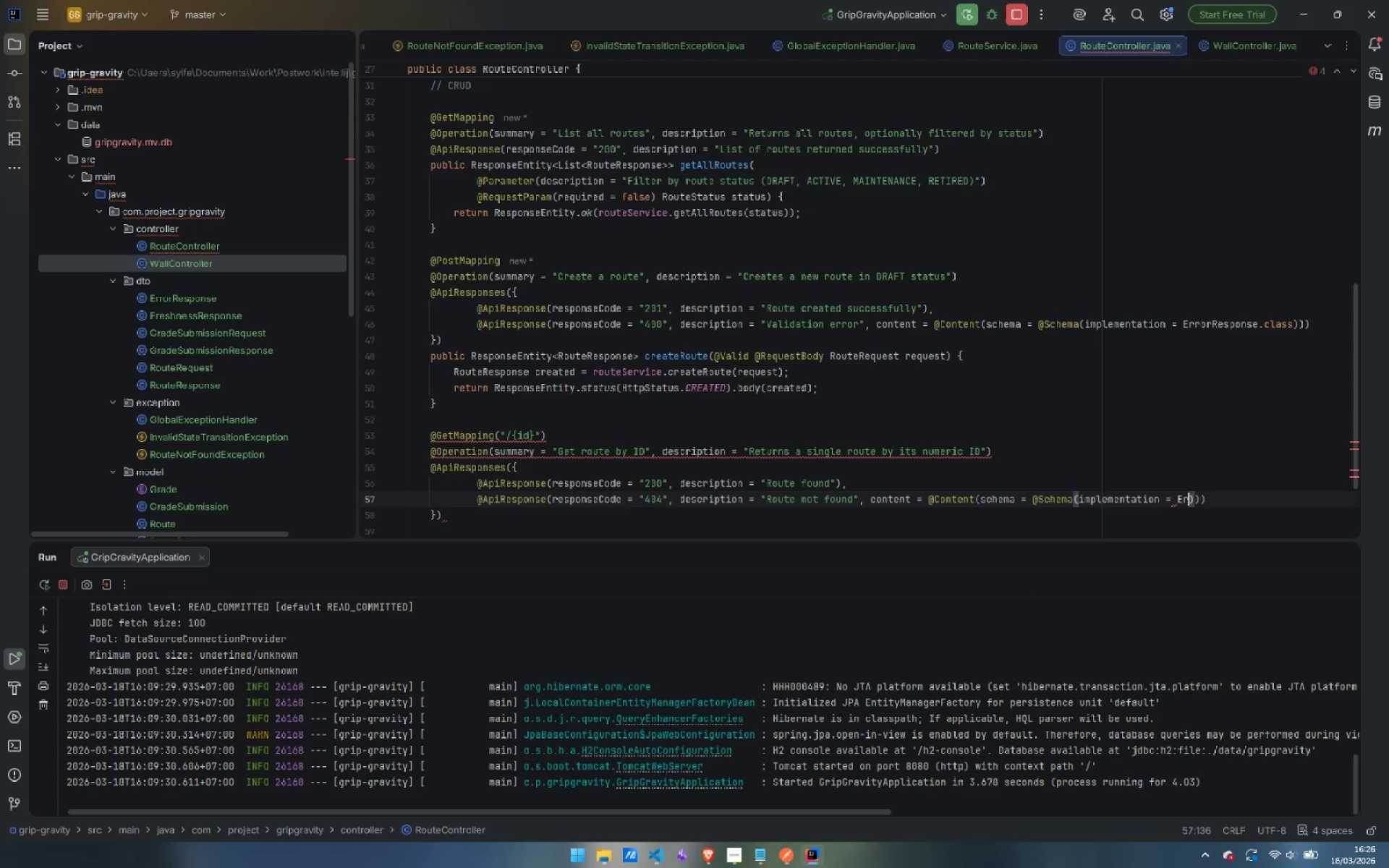 
key(Enter)
 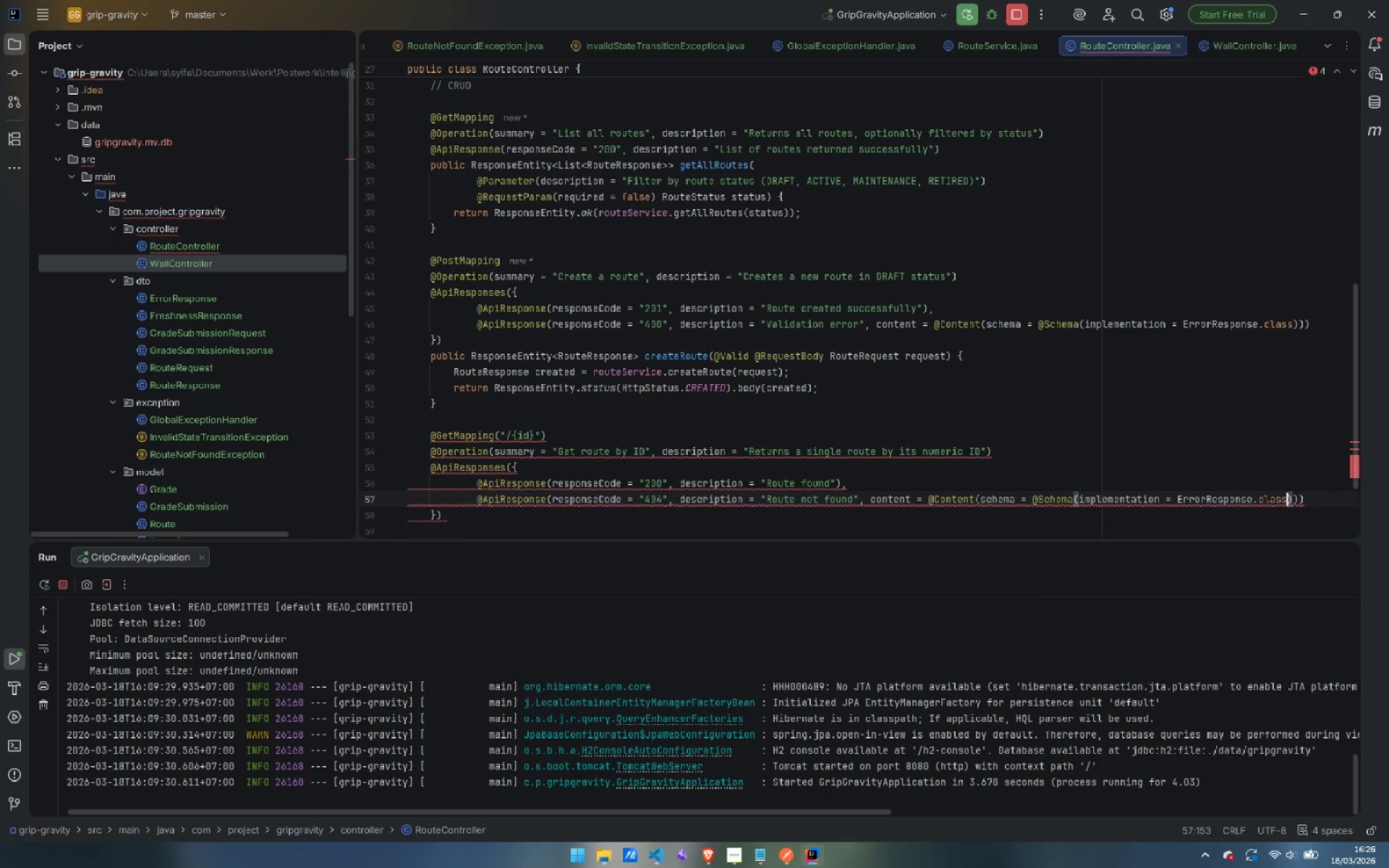 
key(ArrowRight)
 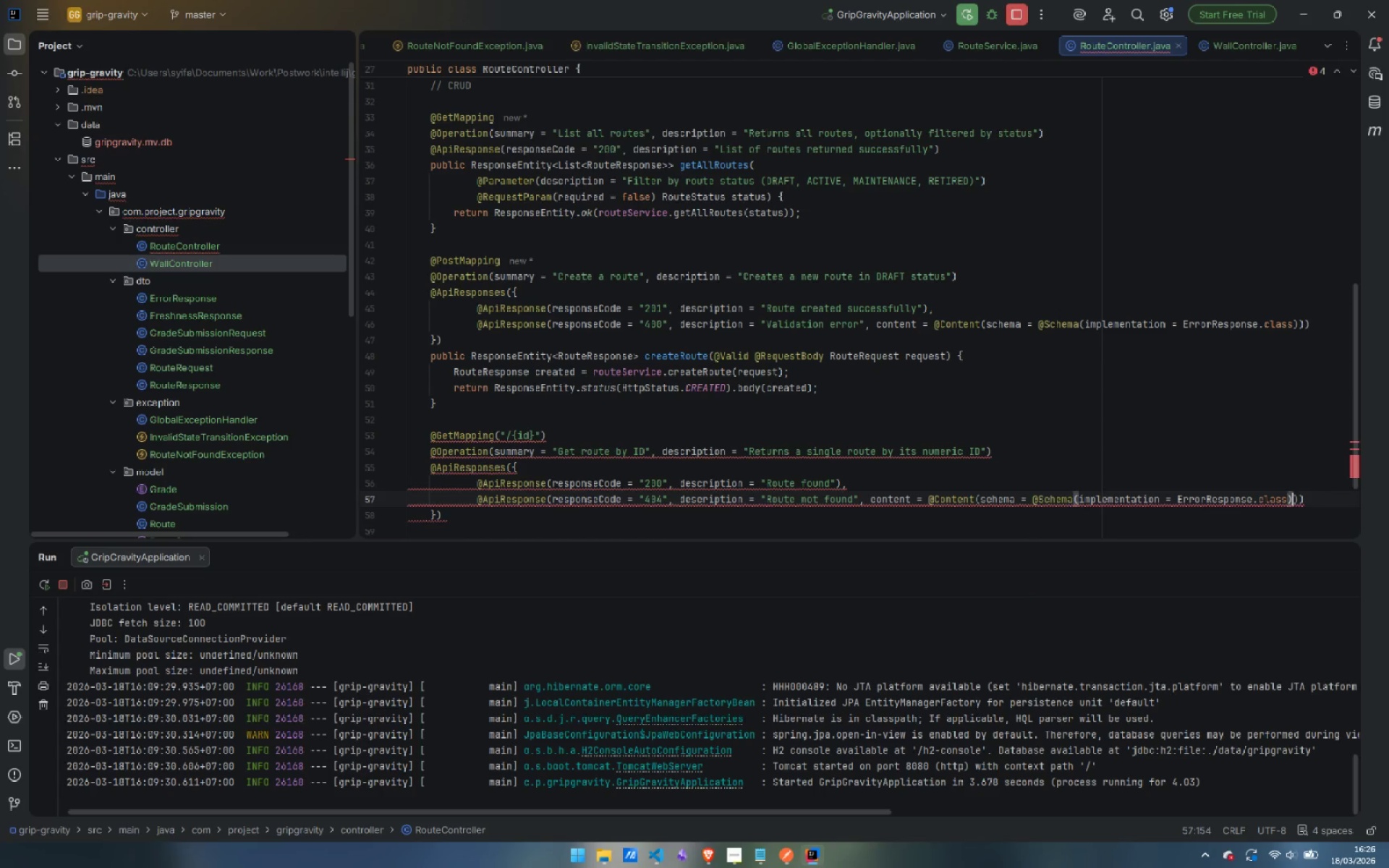 
key(ArrowRight)
 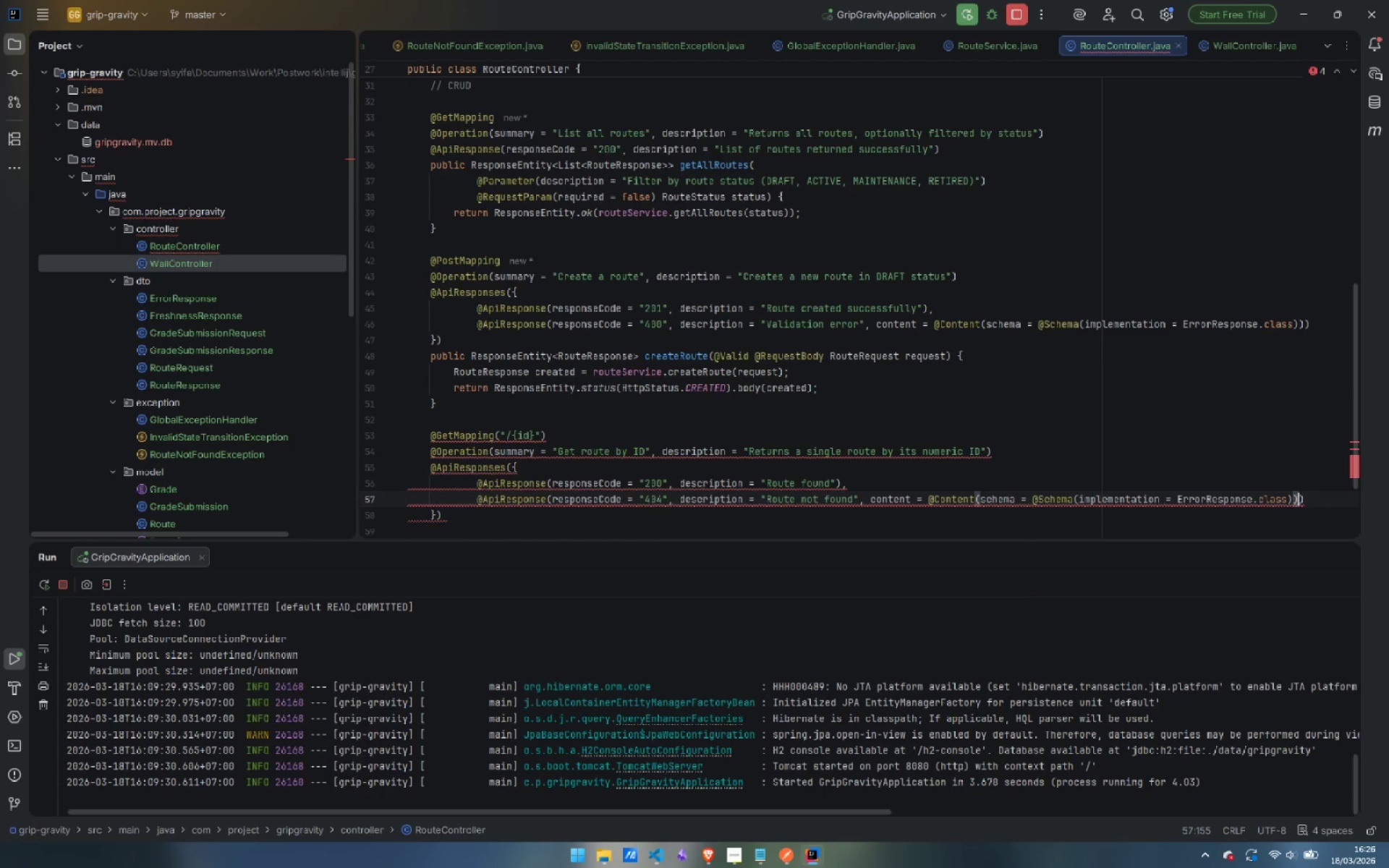 
key(ArrowRight)
 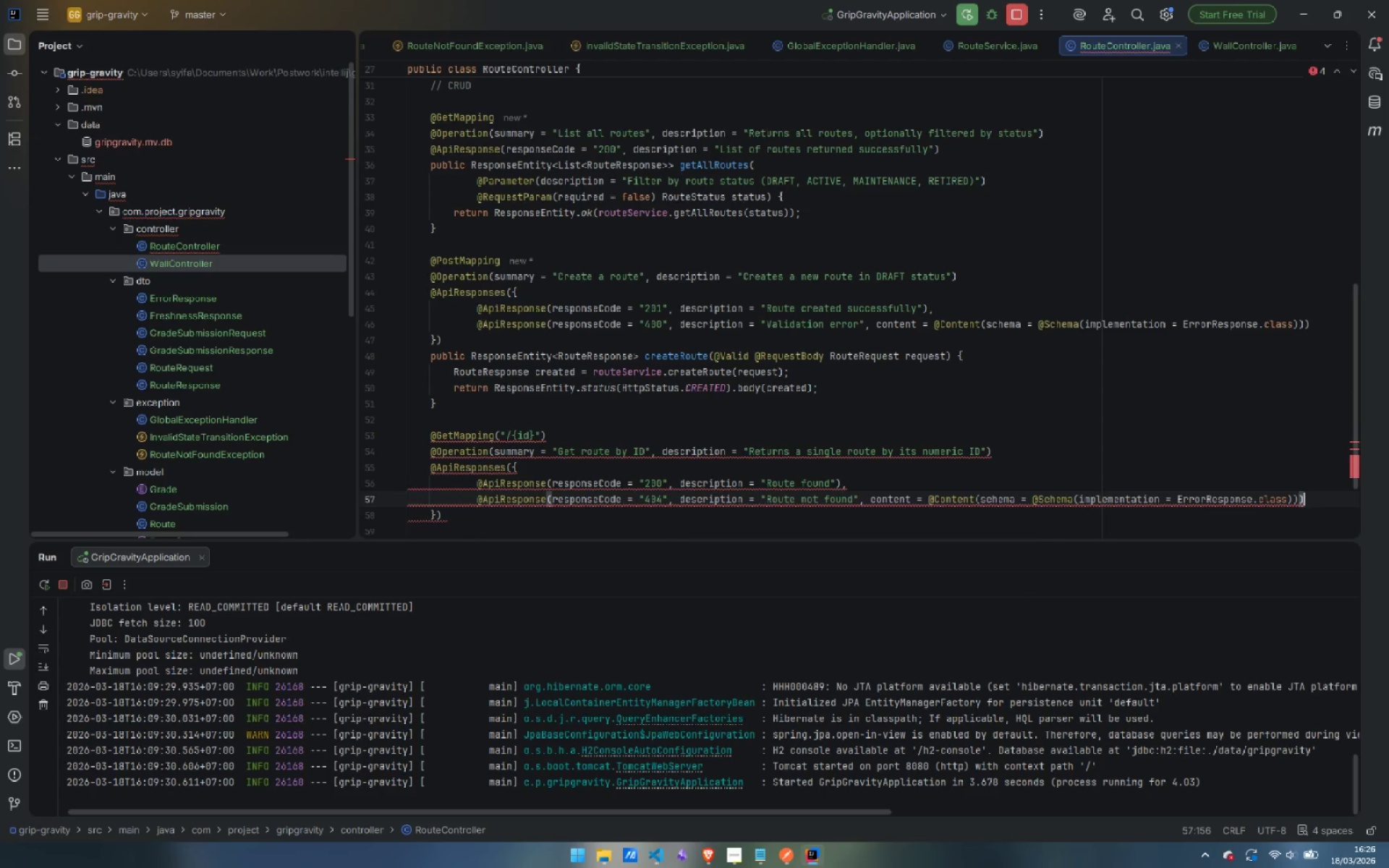 
key(Enter)
 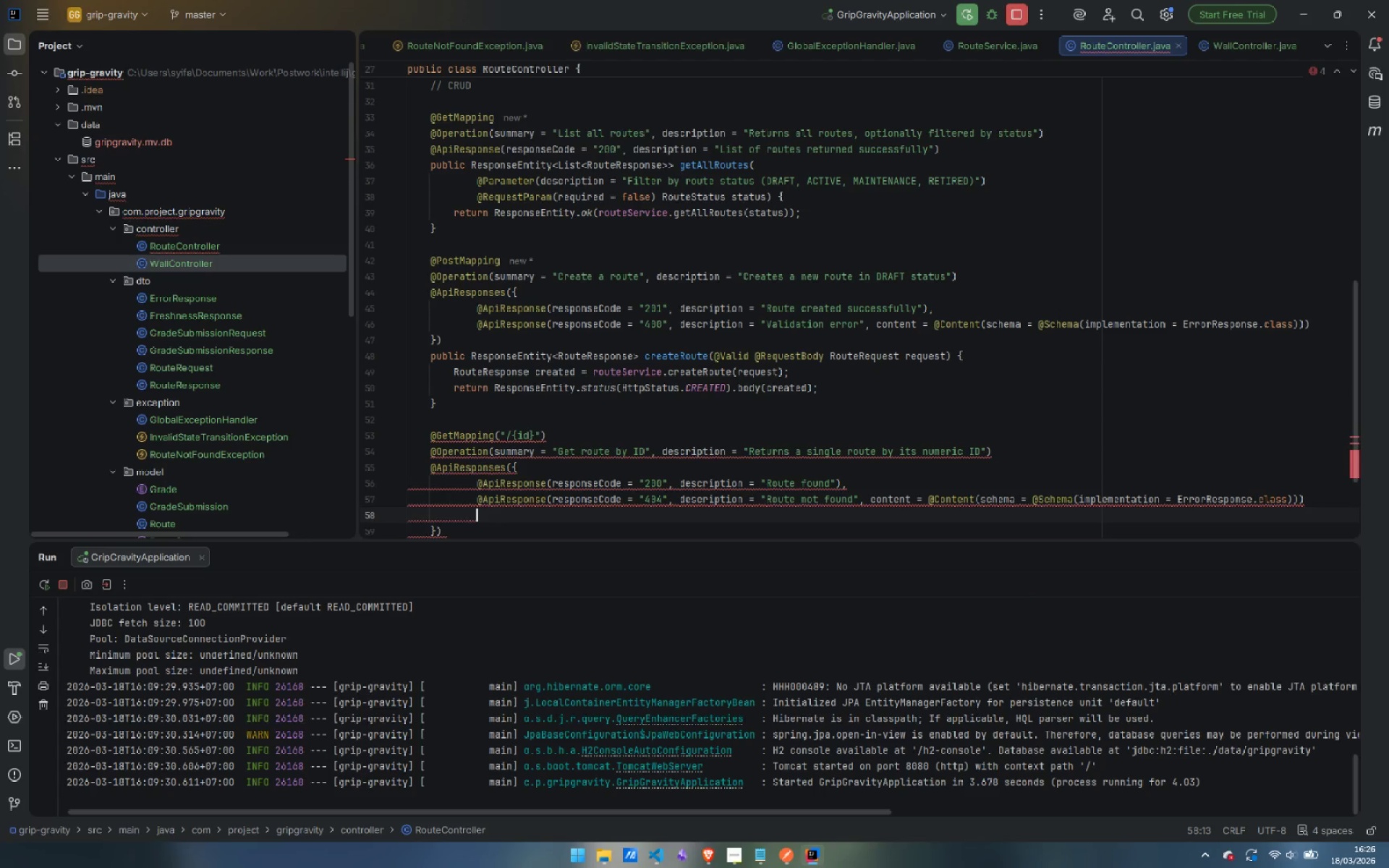 
key(Control+Backspace)
 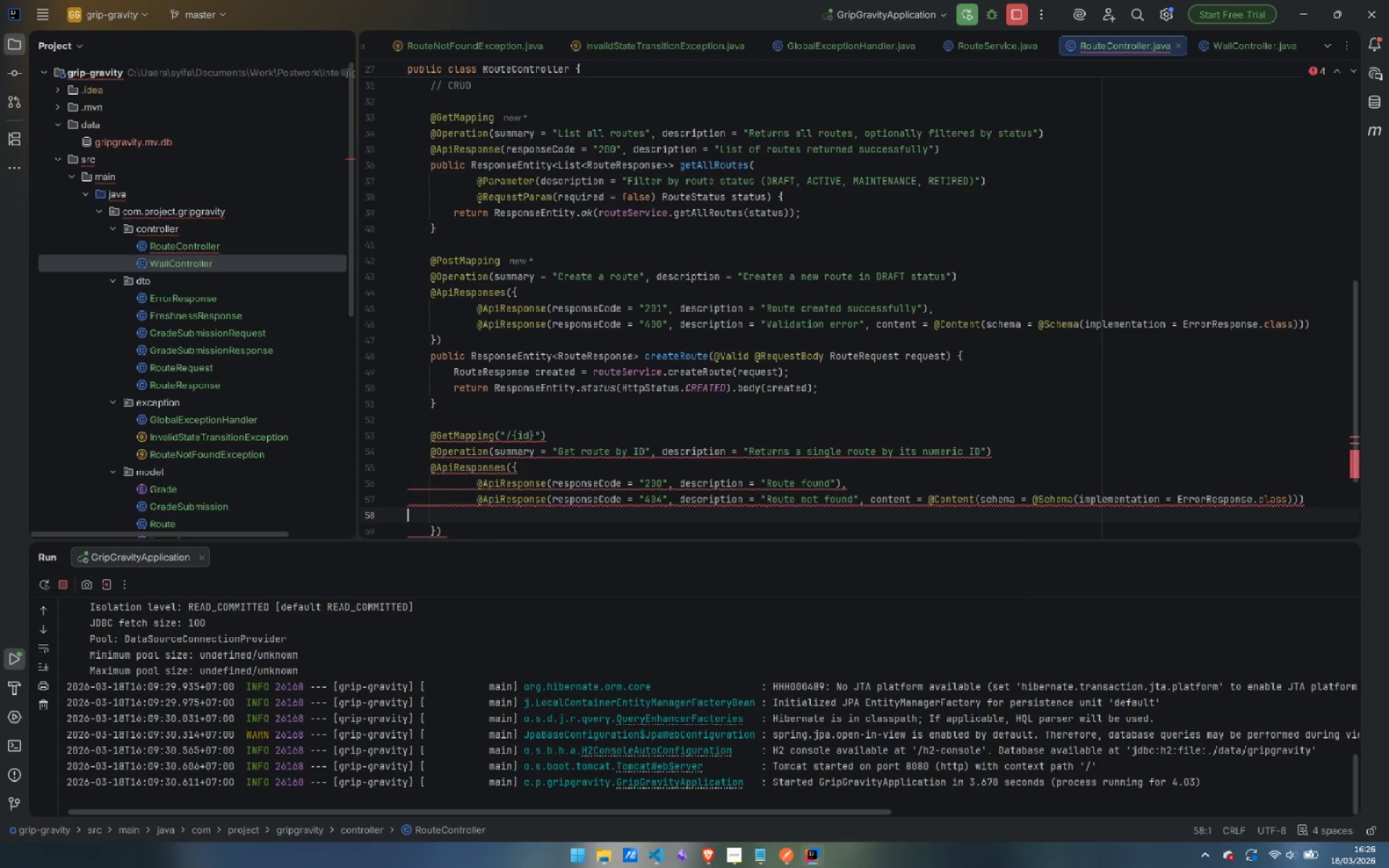 
key(Backspace)
 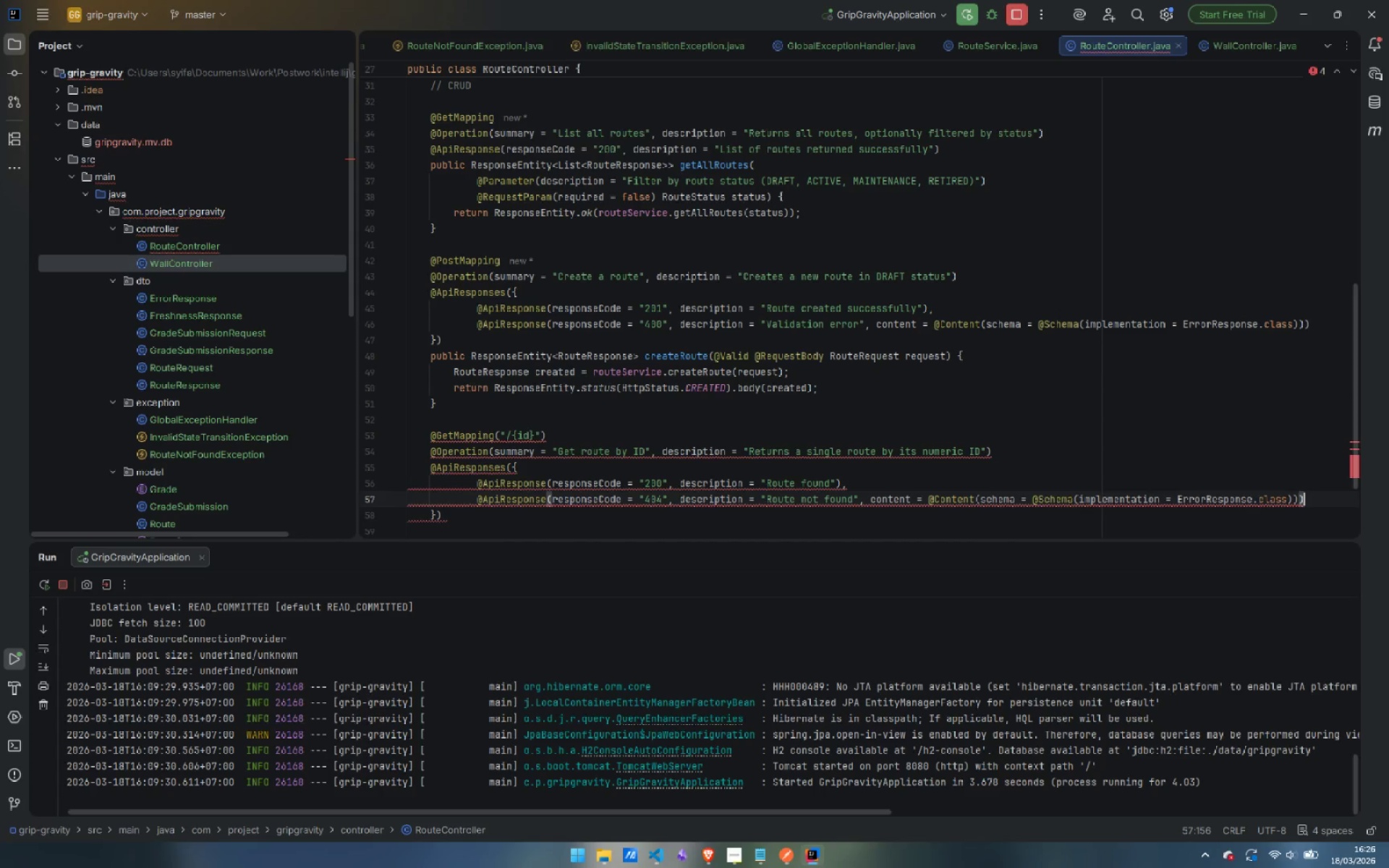 
key(ArrowDown)
 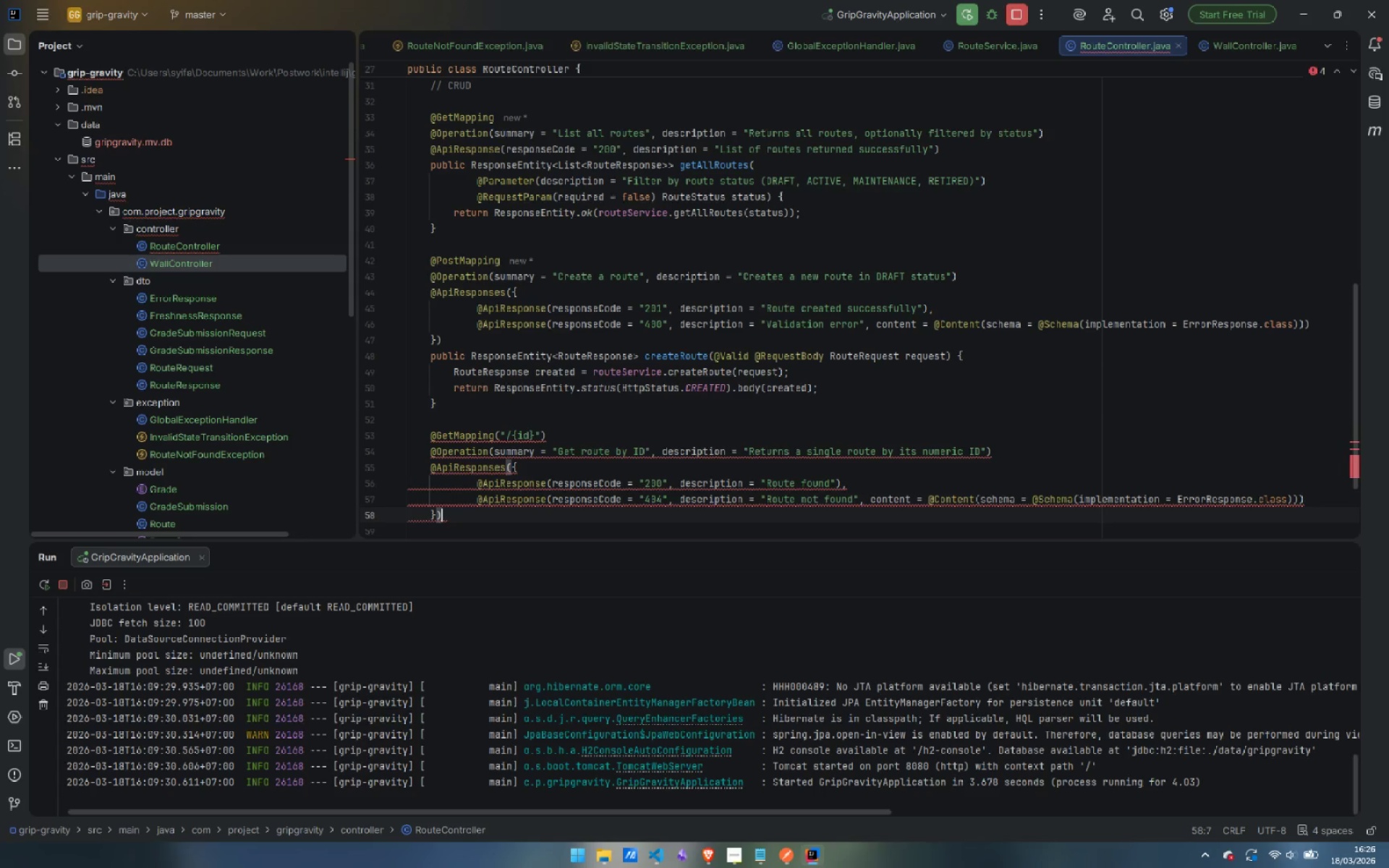 
key(Enter)
 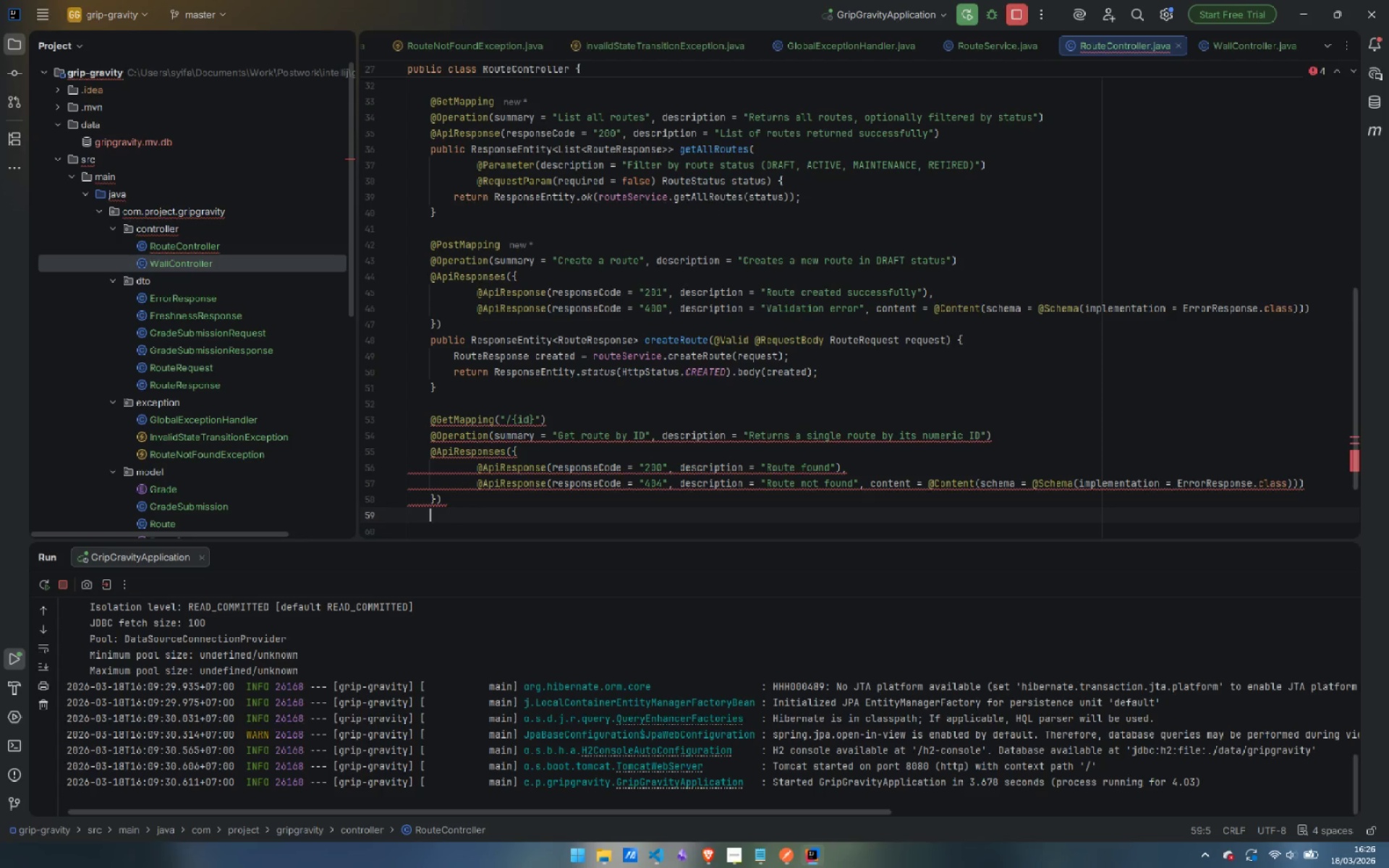 
type(publi)
 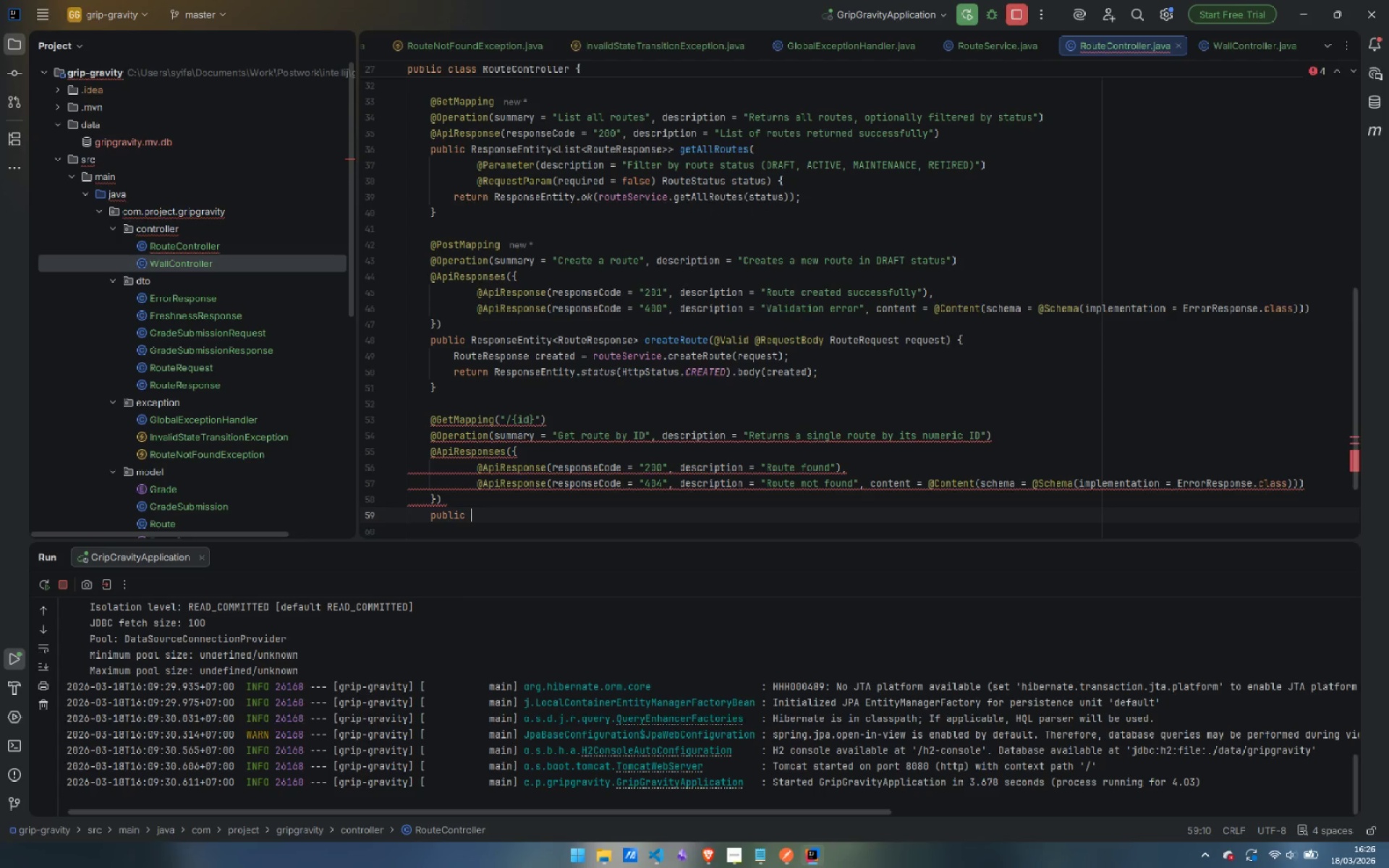 
key(Enter)
 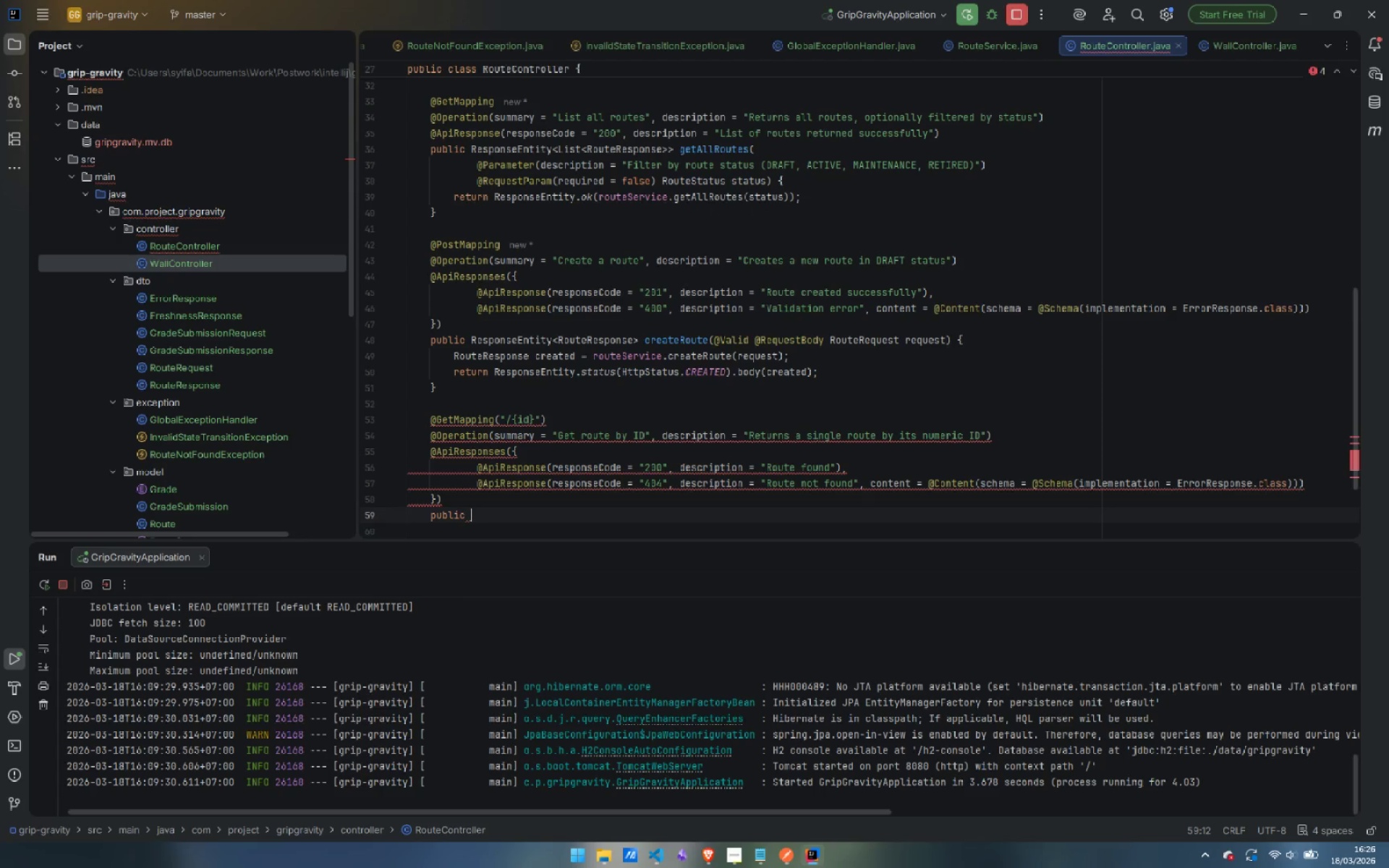 
type(Response)
 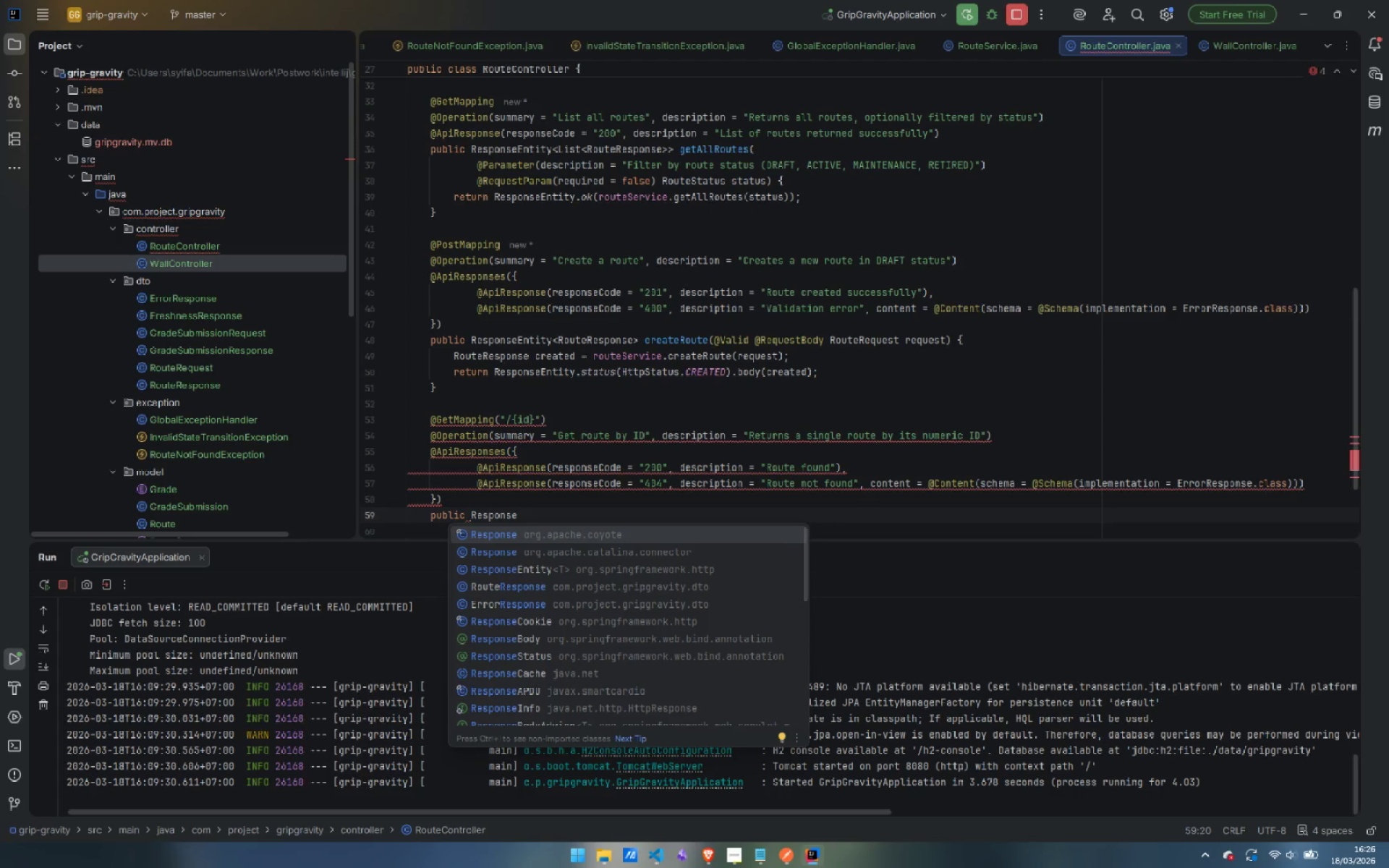 
key(ArrowDown)
 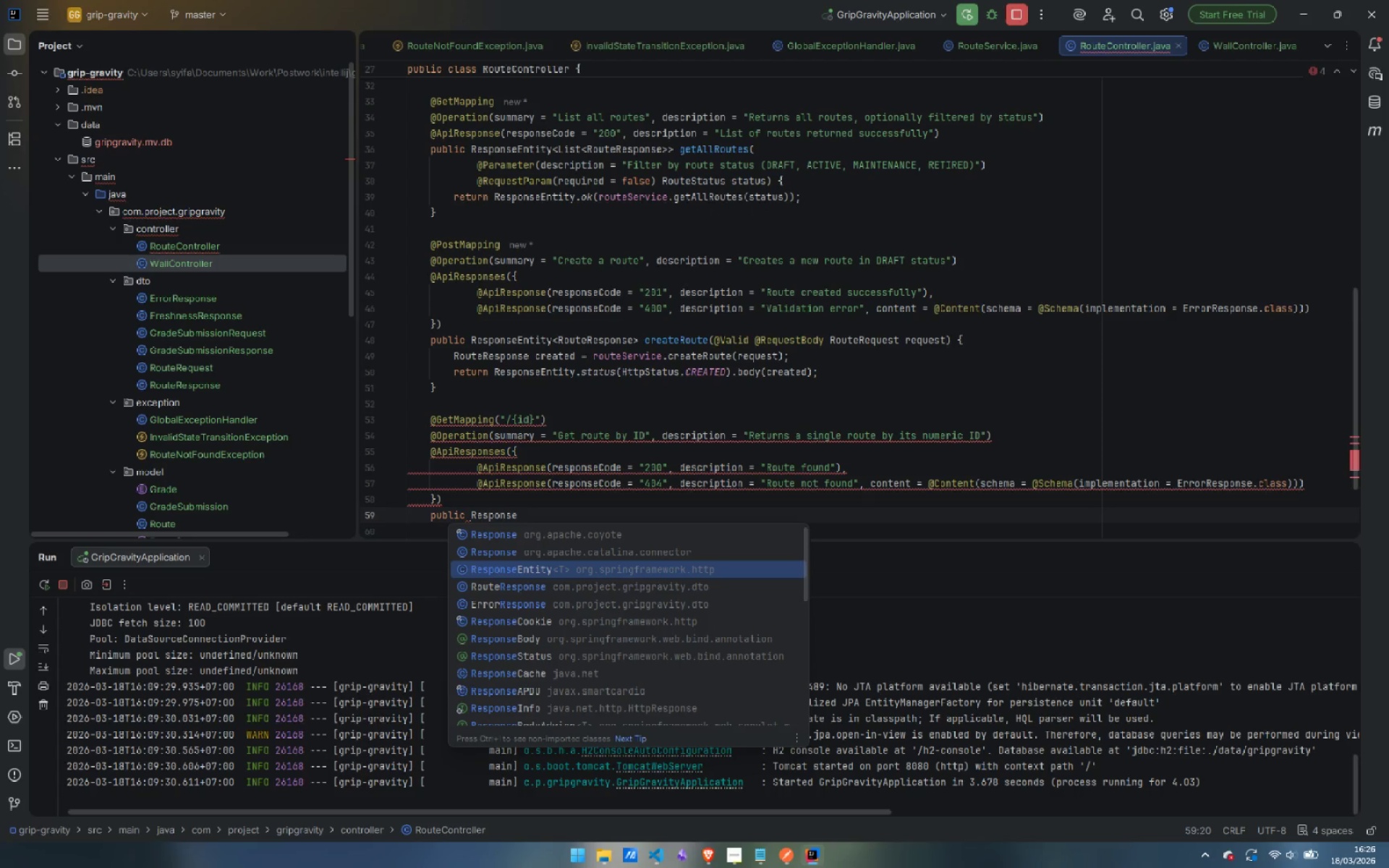 
key(ArrowDown)
 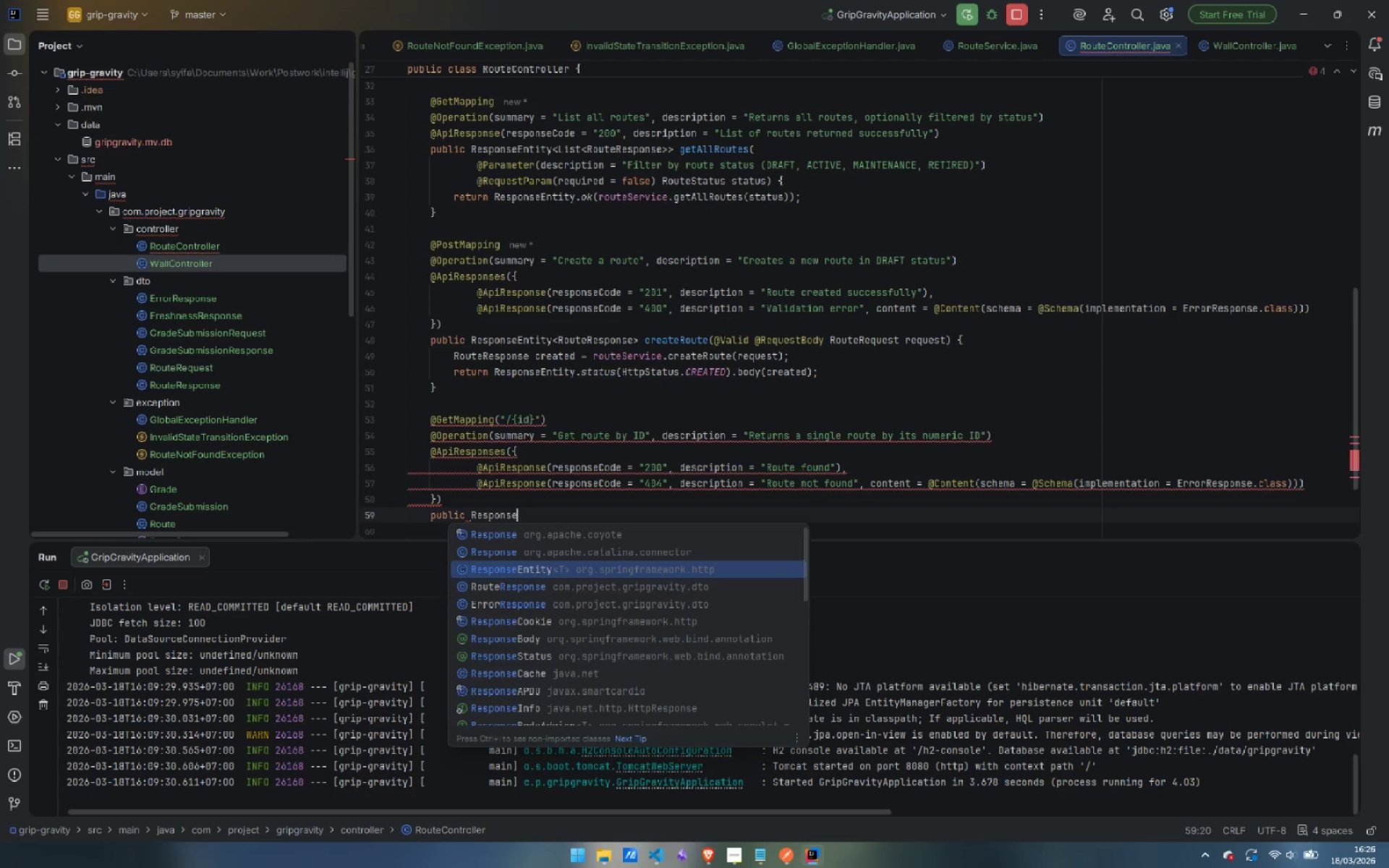 
key(Enter)
 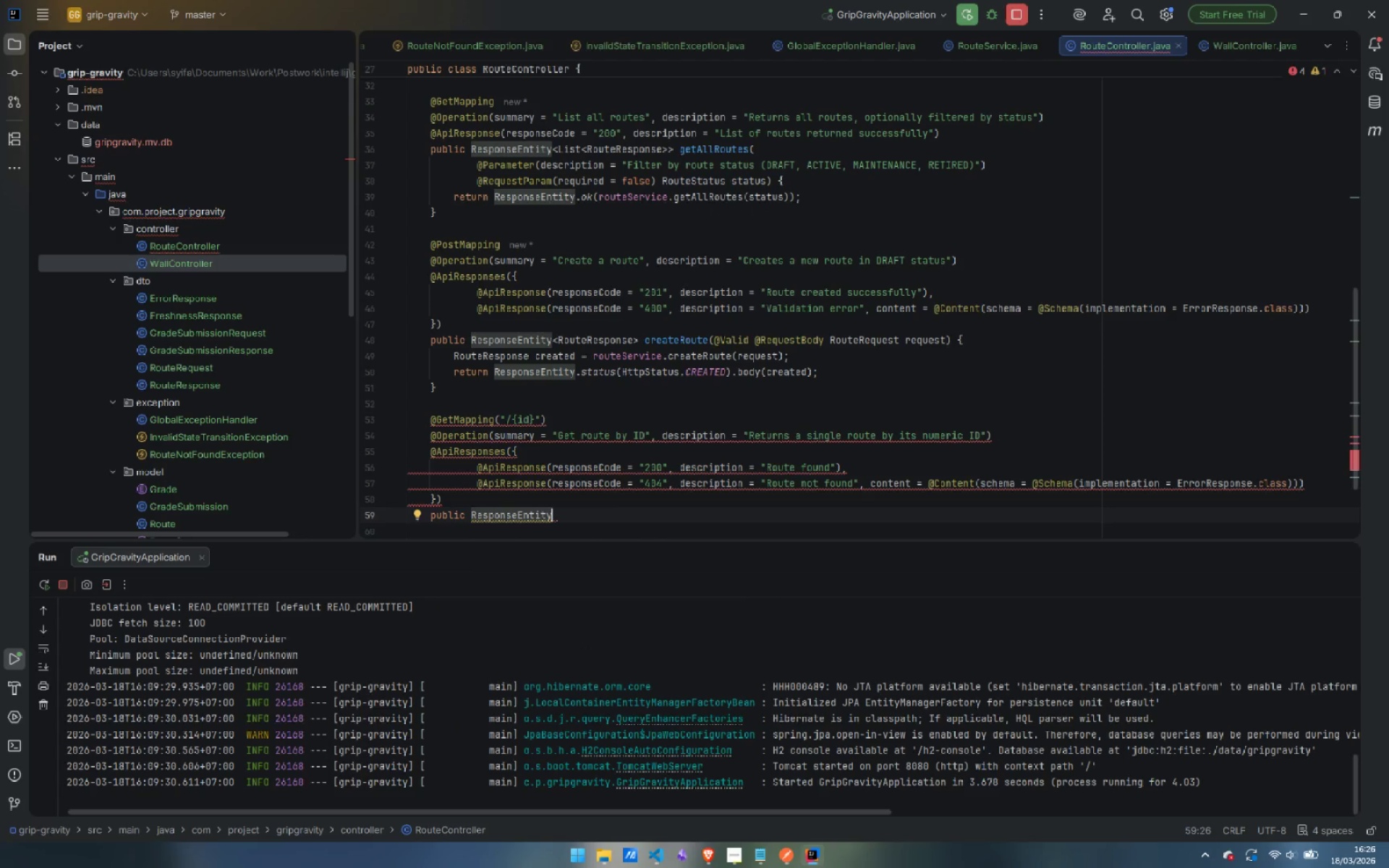 
type(<Ro)
 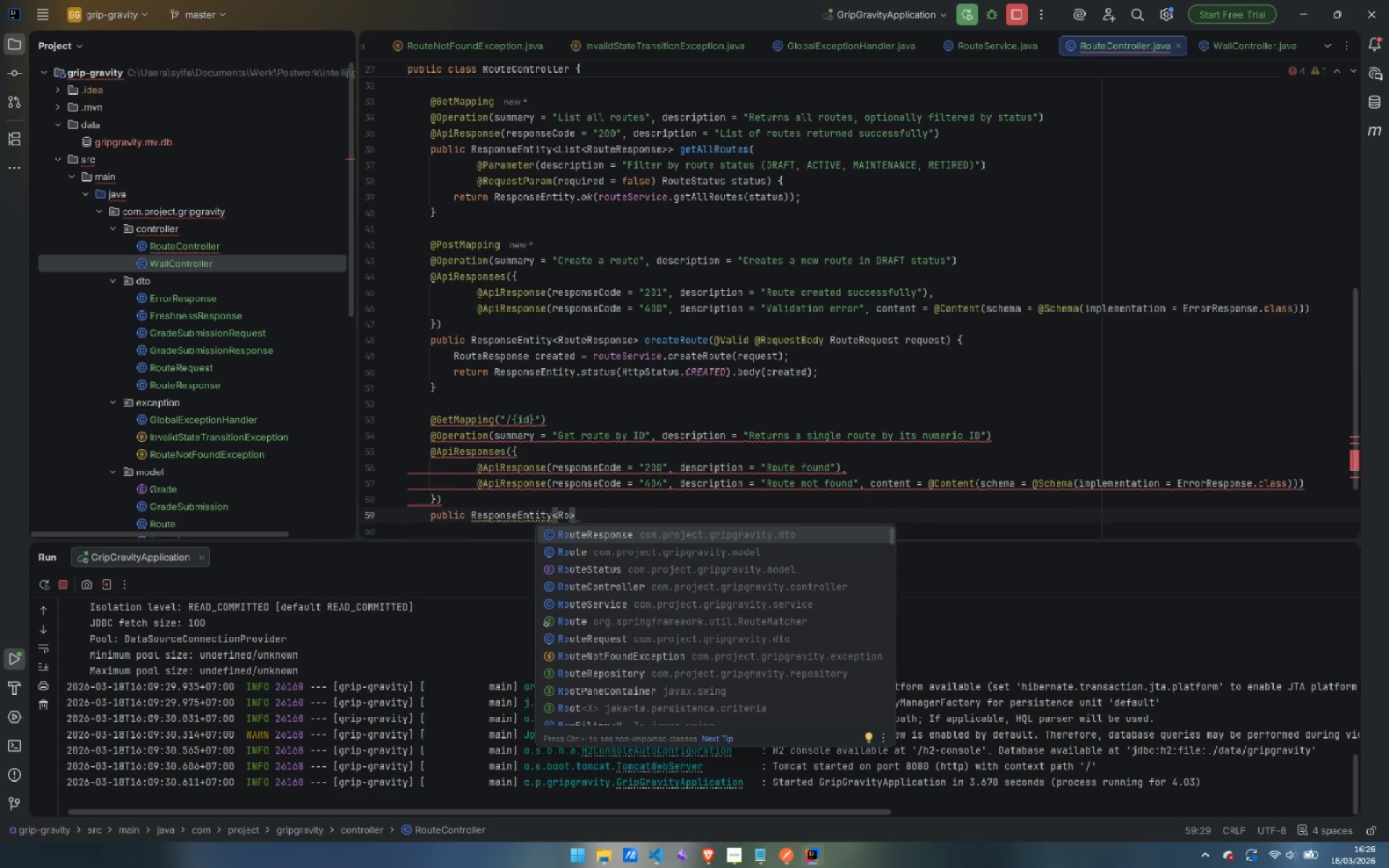 
key(Enter)
 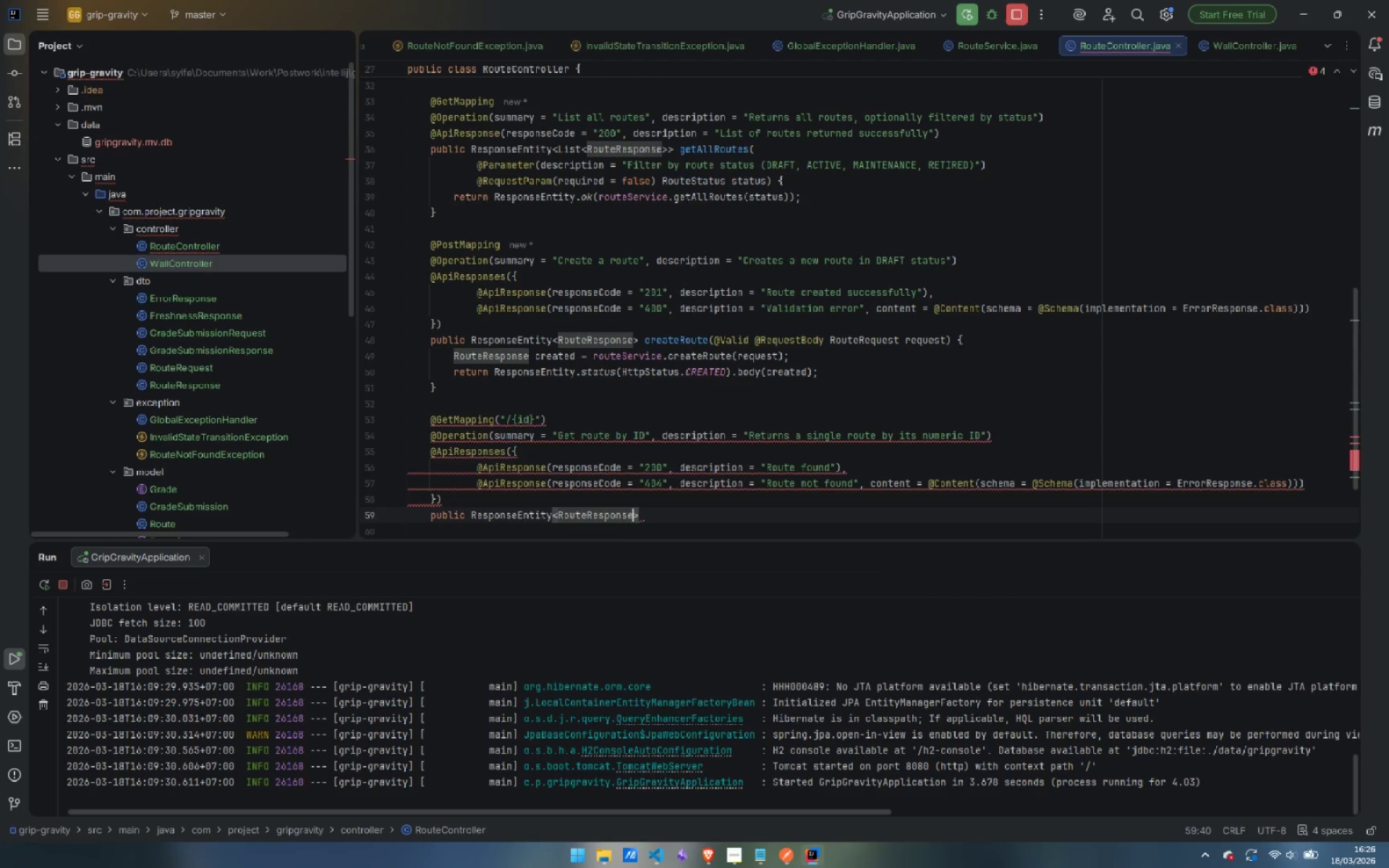 
key(ArrowRight)
 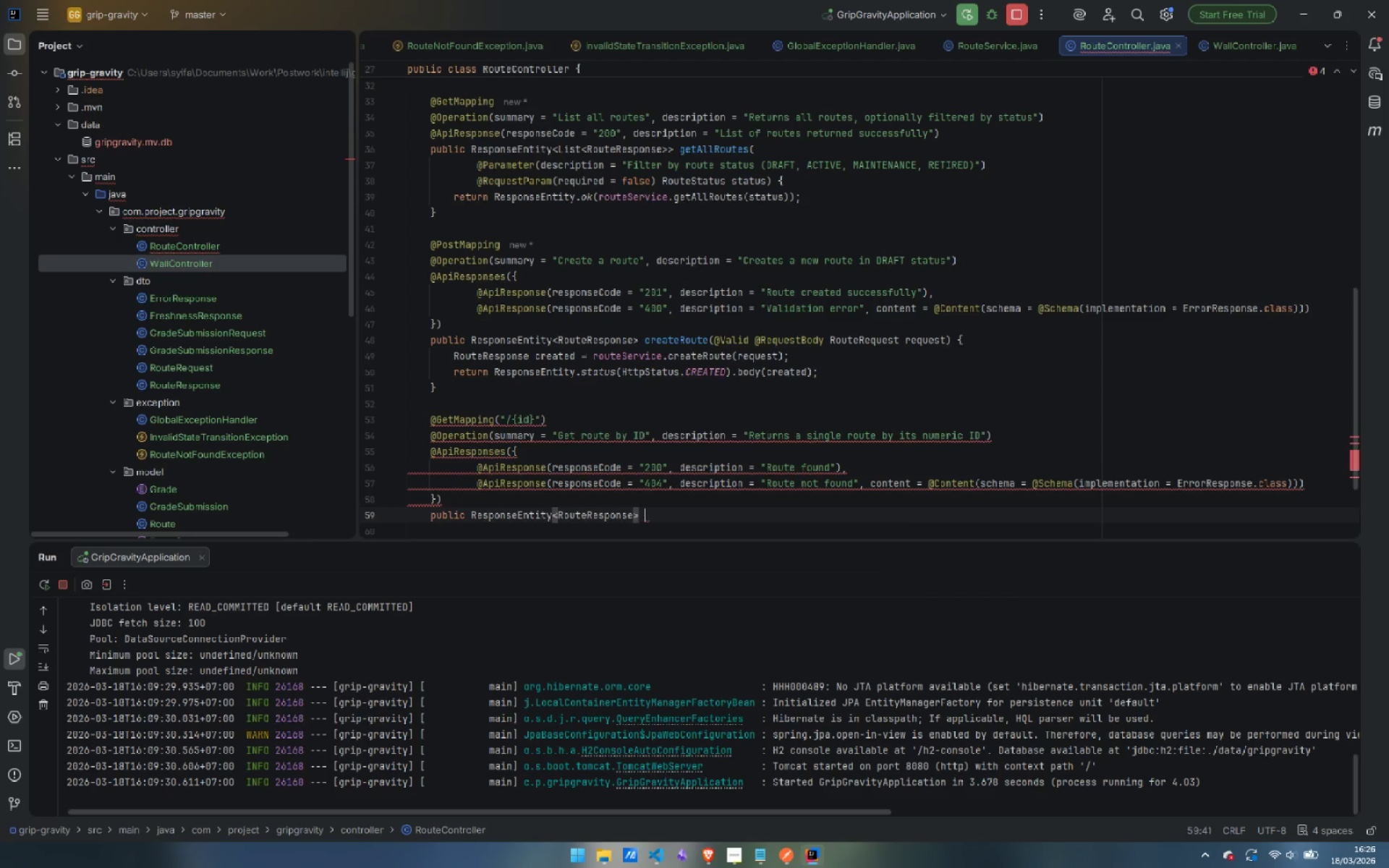 
type( getRouteById(@Para)
 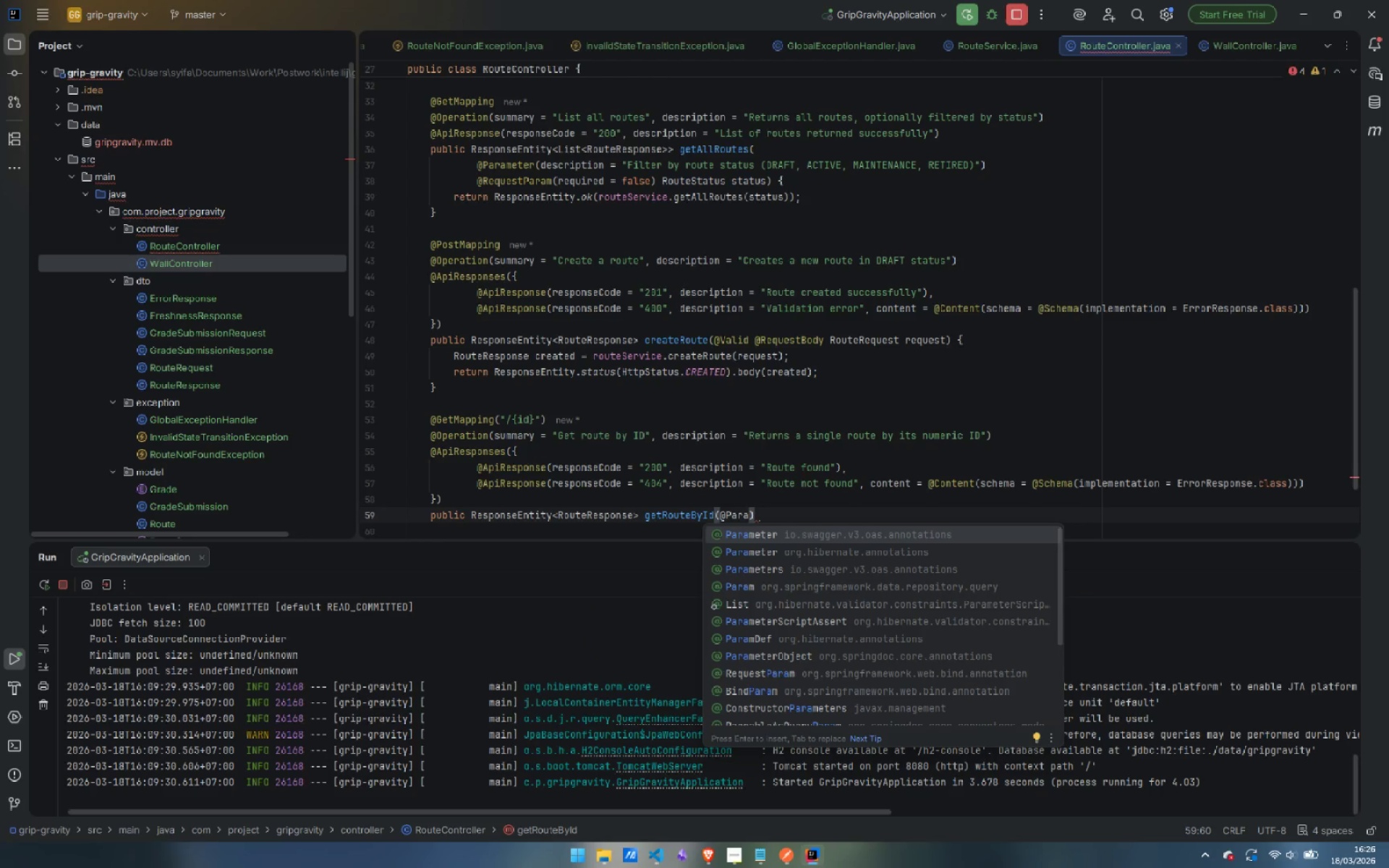 
wait(7.62)
 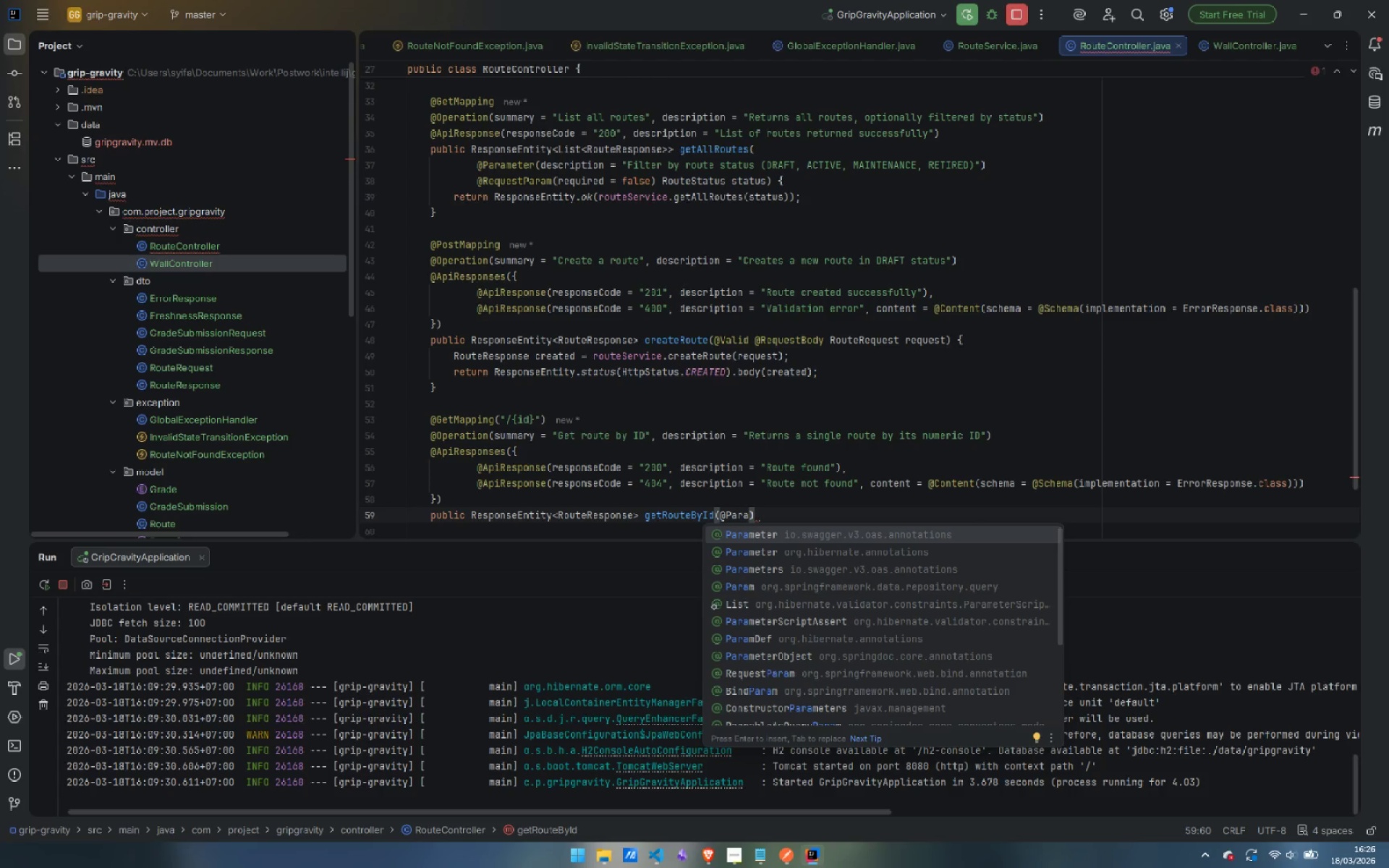 
key(Enter)
 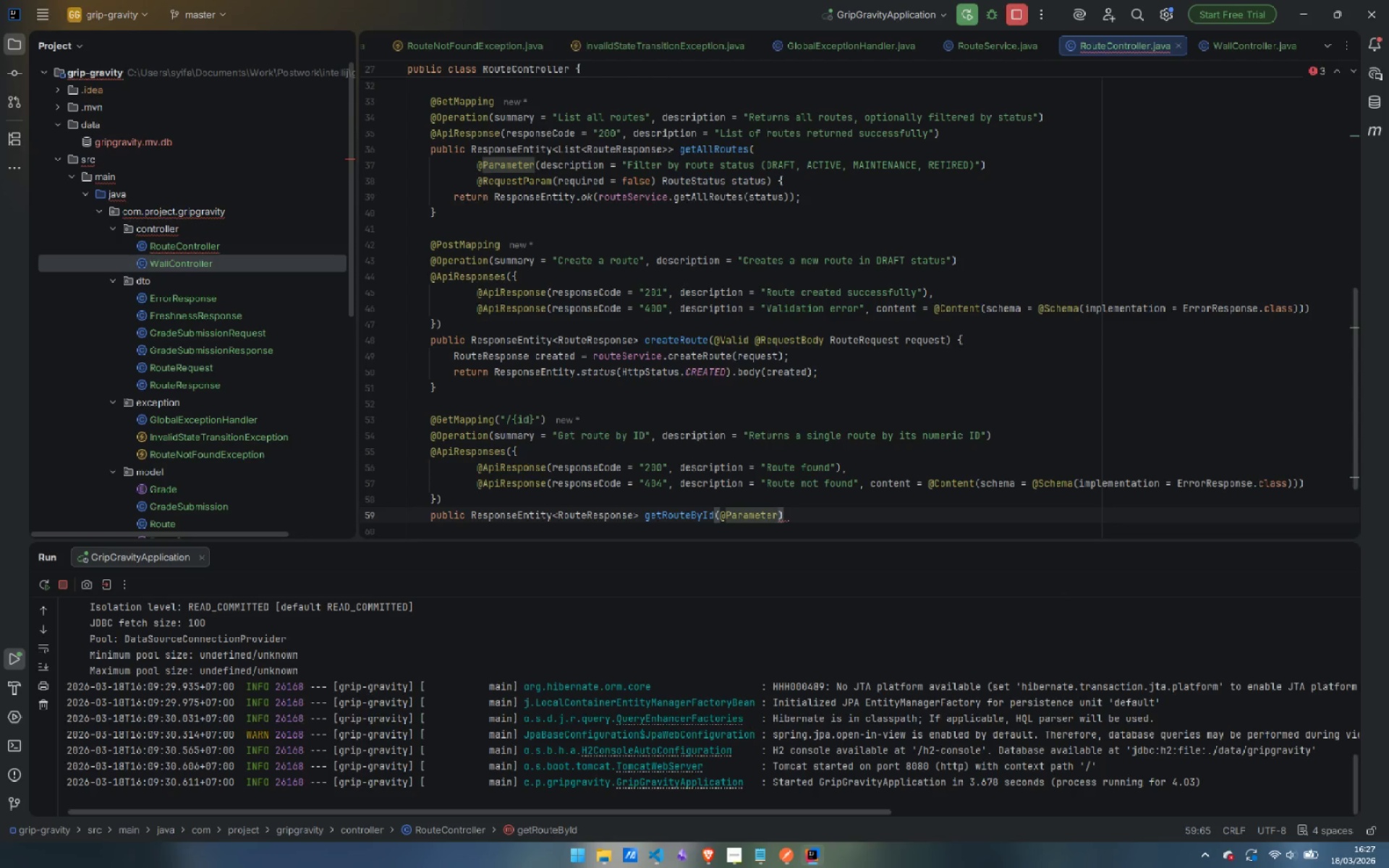 
type((de)
 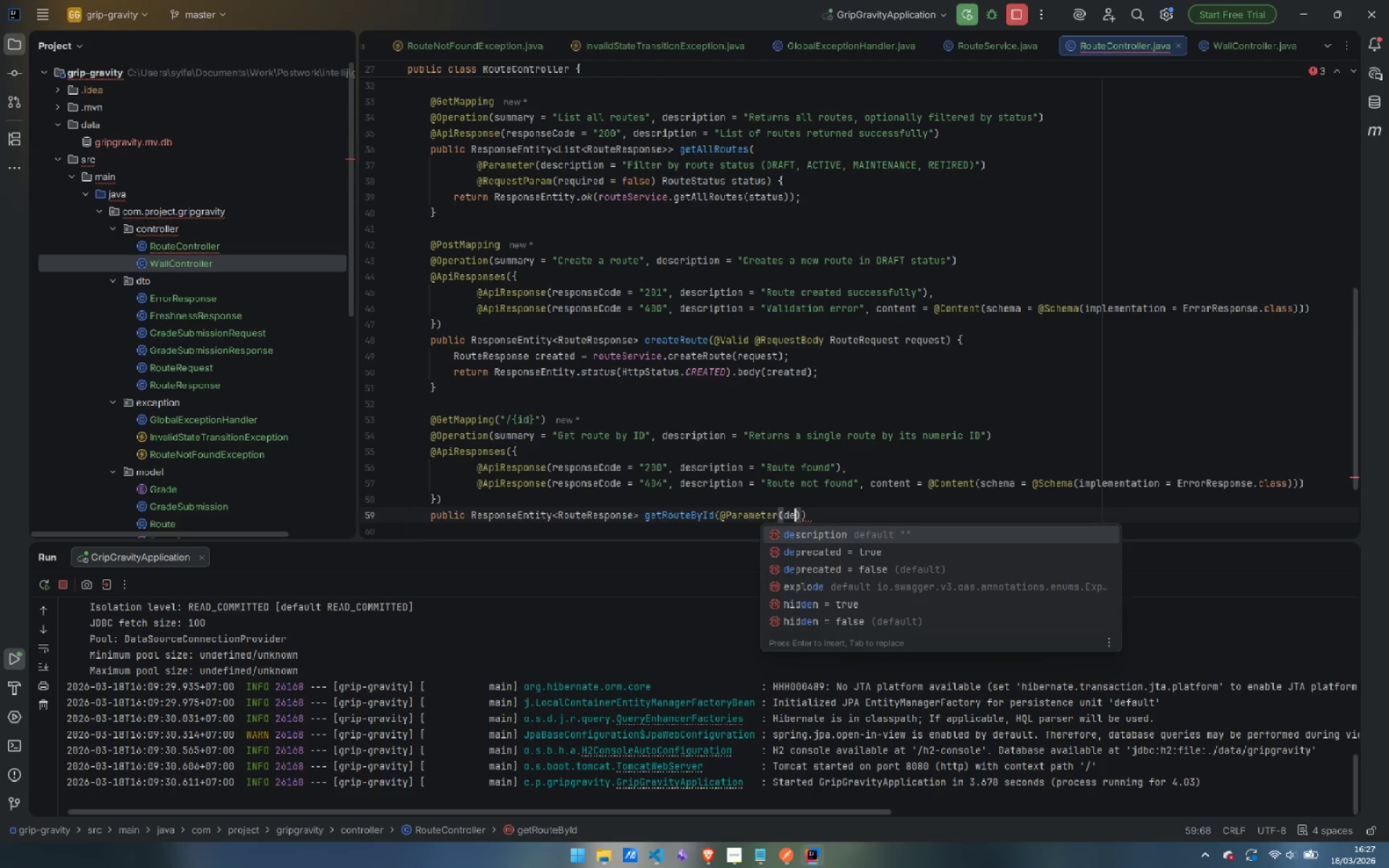 
key(Enter)
 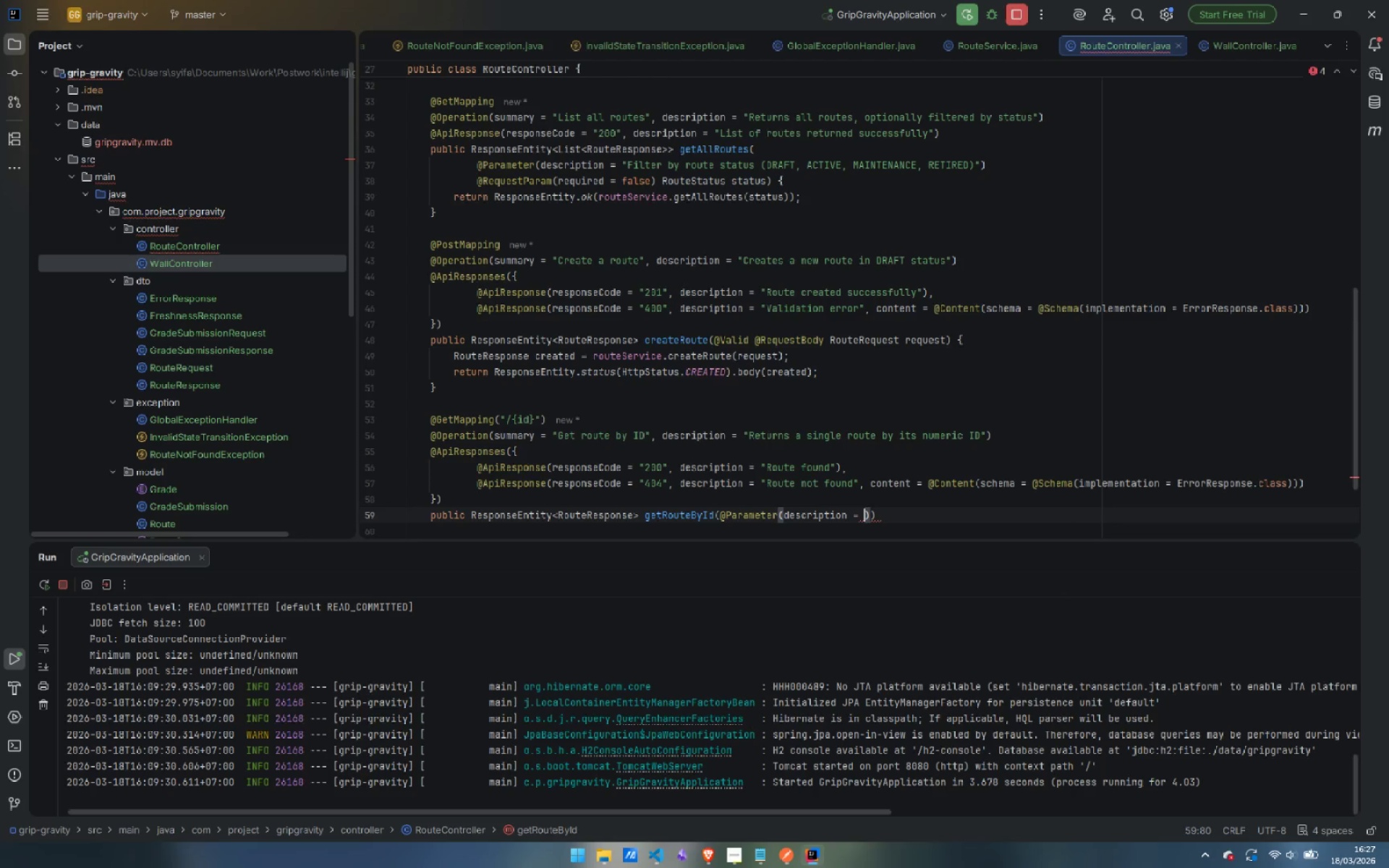 
type("Route ID)
 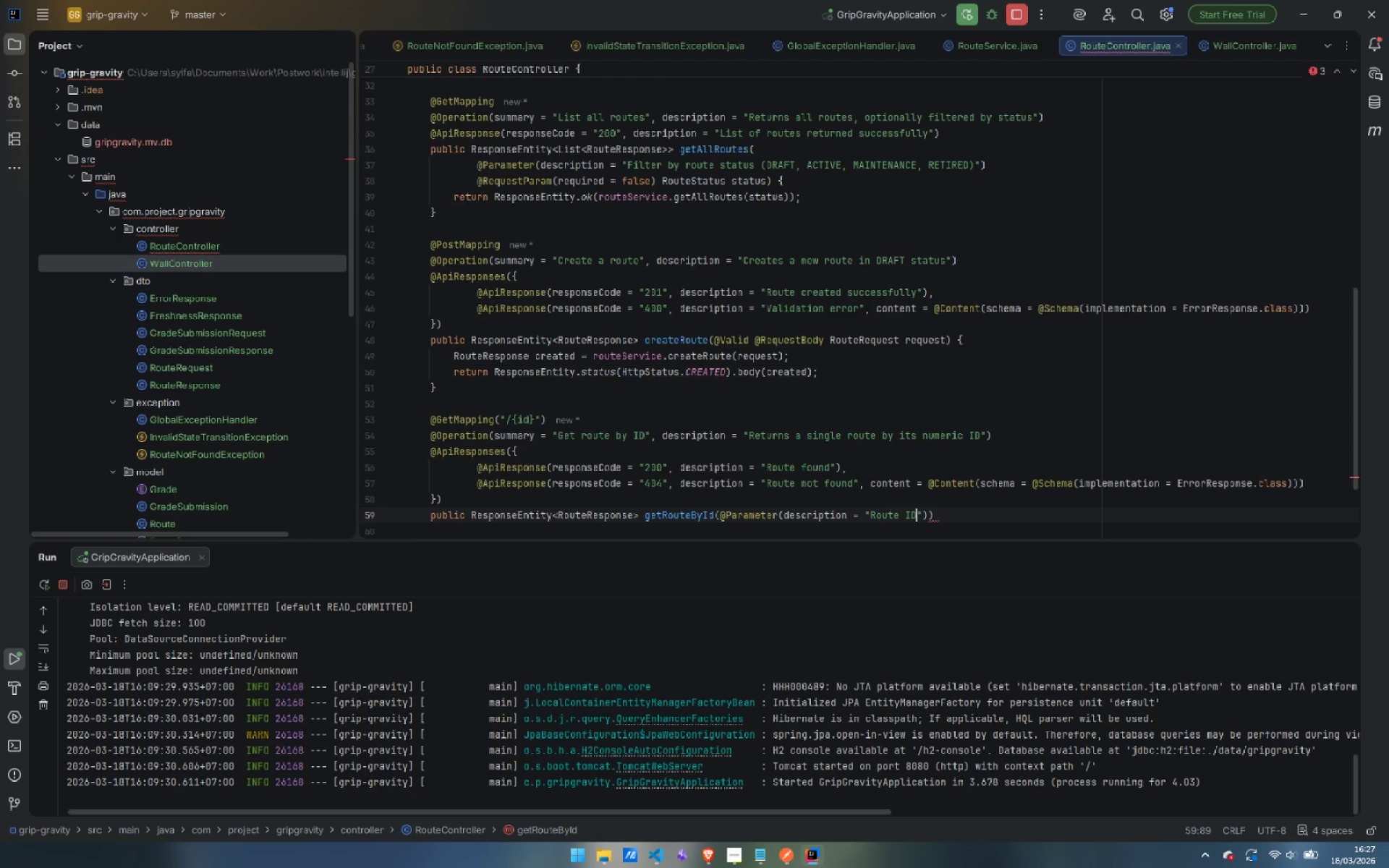 
key(ArrowRight)
 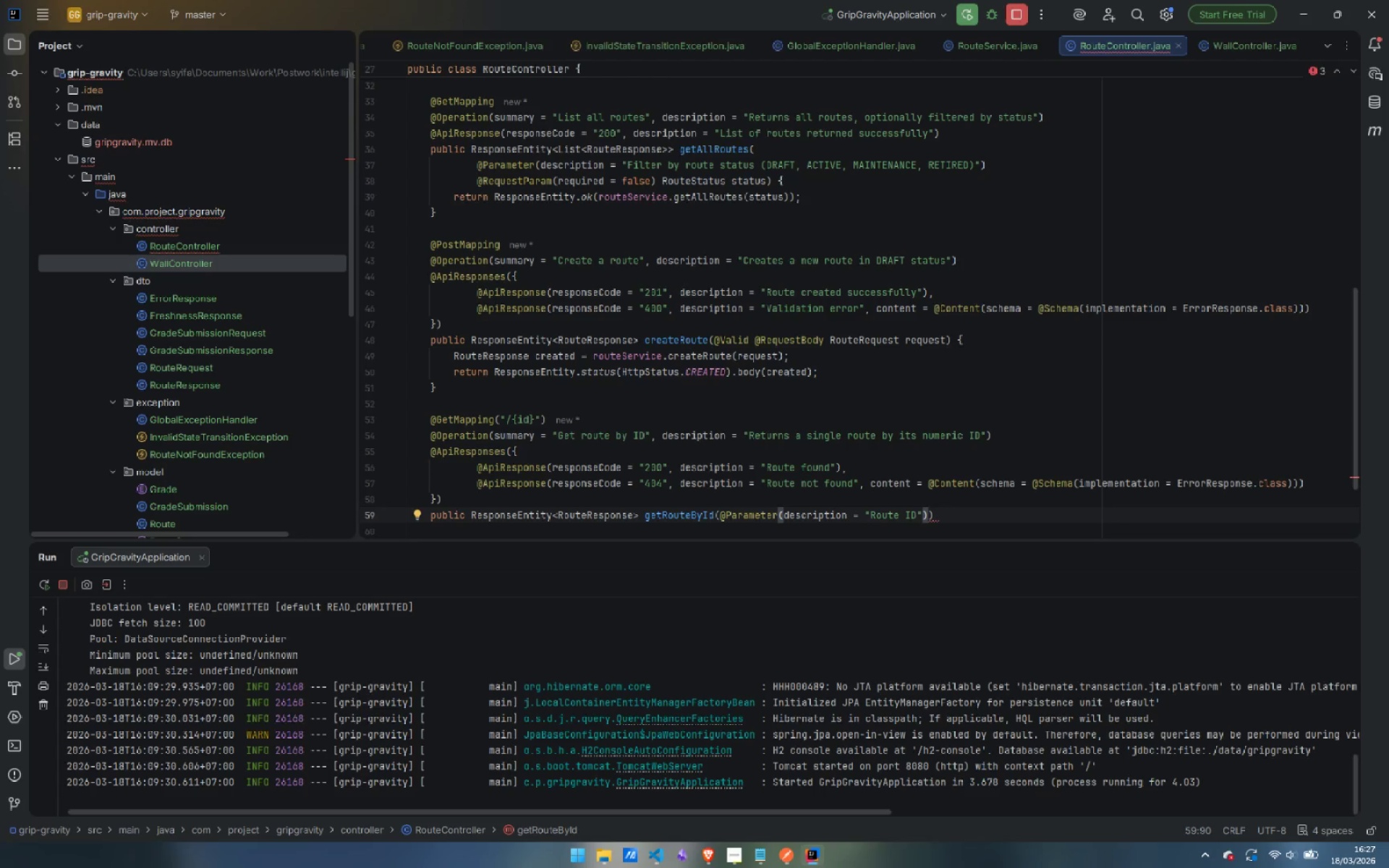 
key(ArrowRight)
 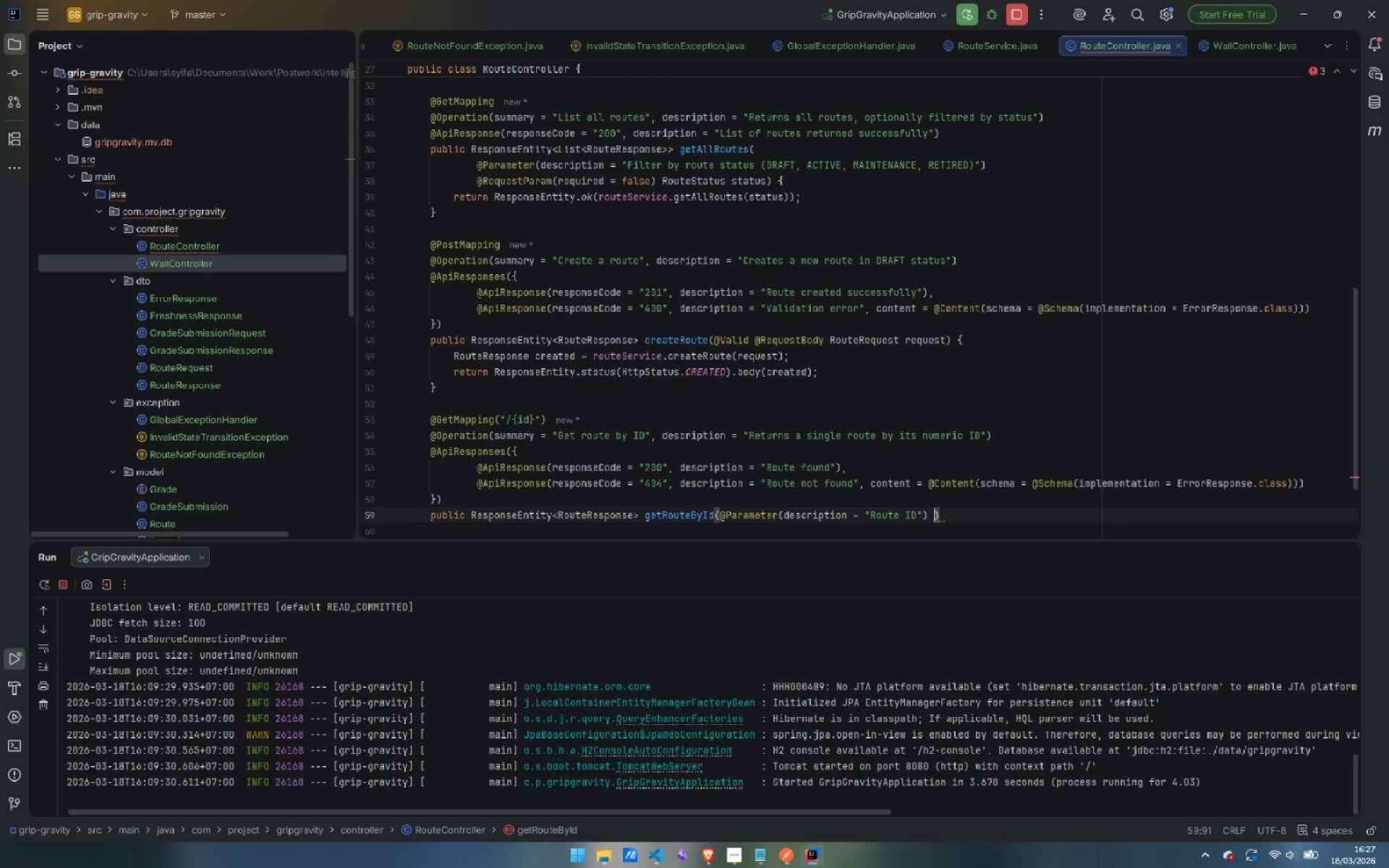 
type( @Path)
 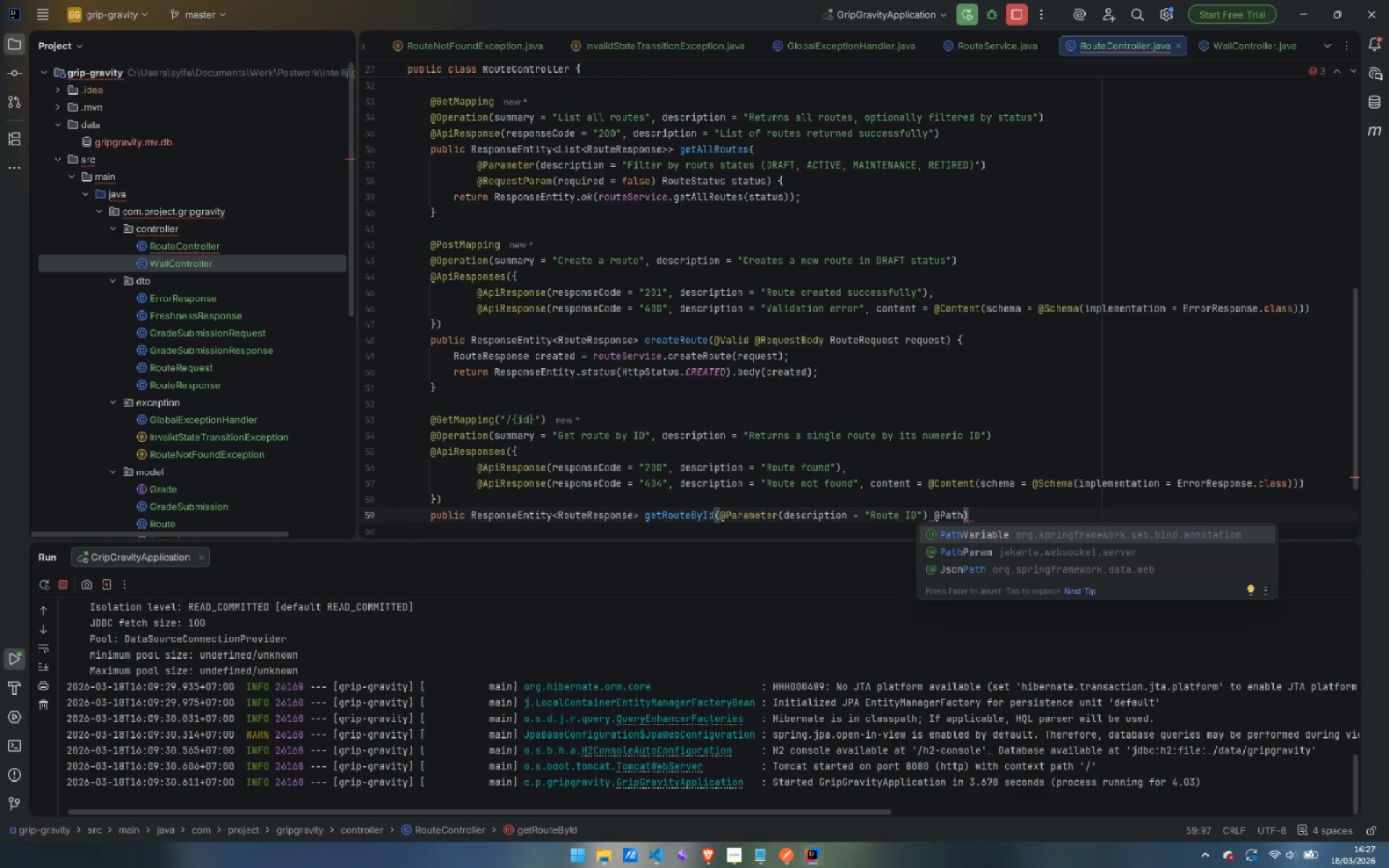 
key(Enter)
 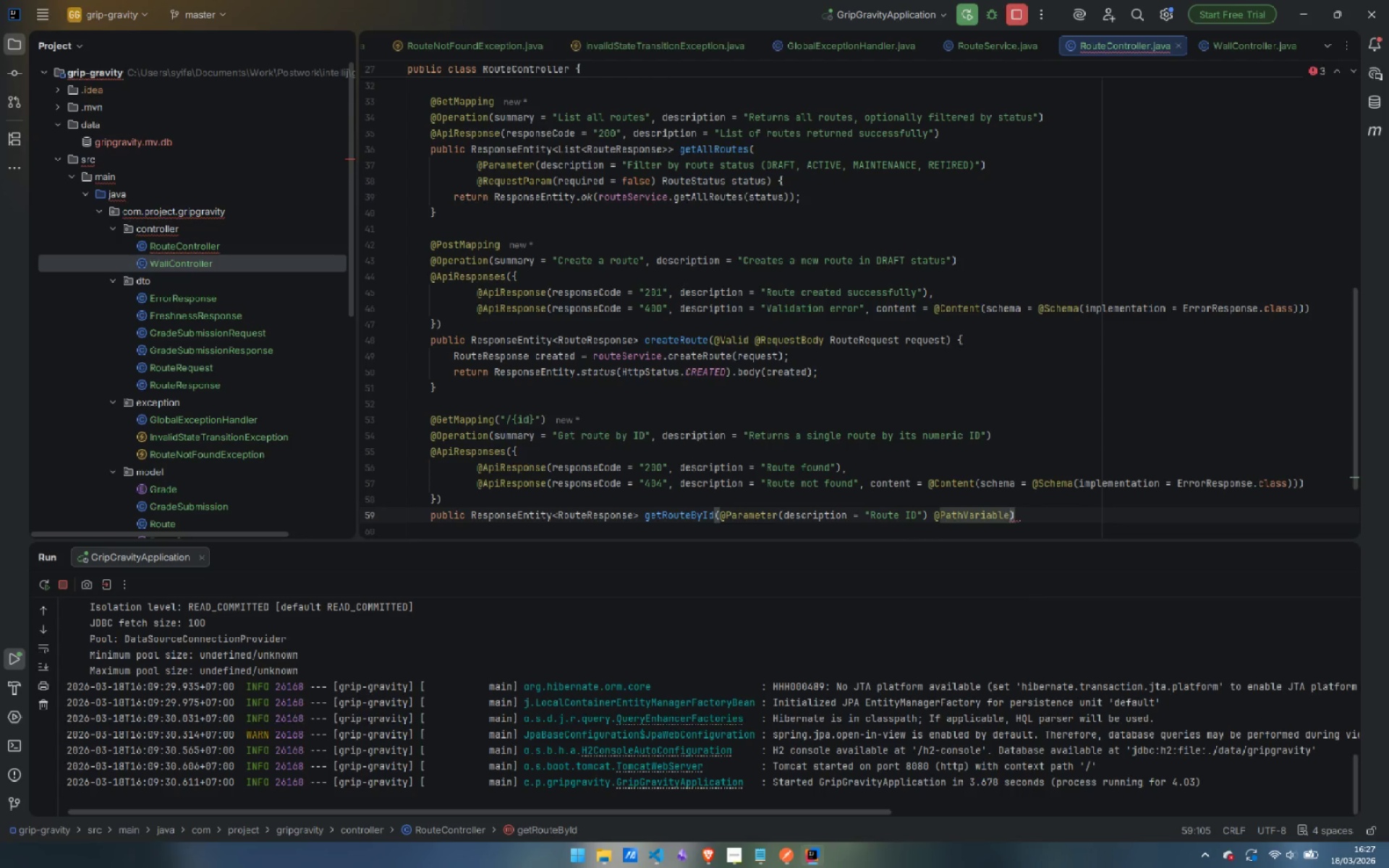 
type( Long id)
 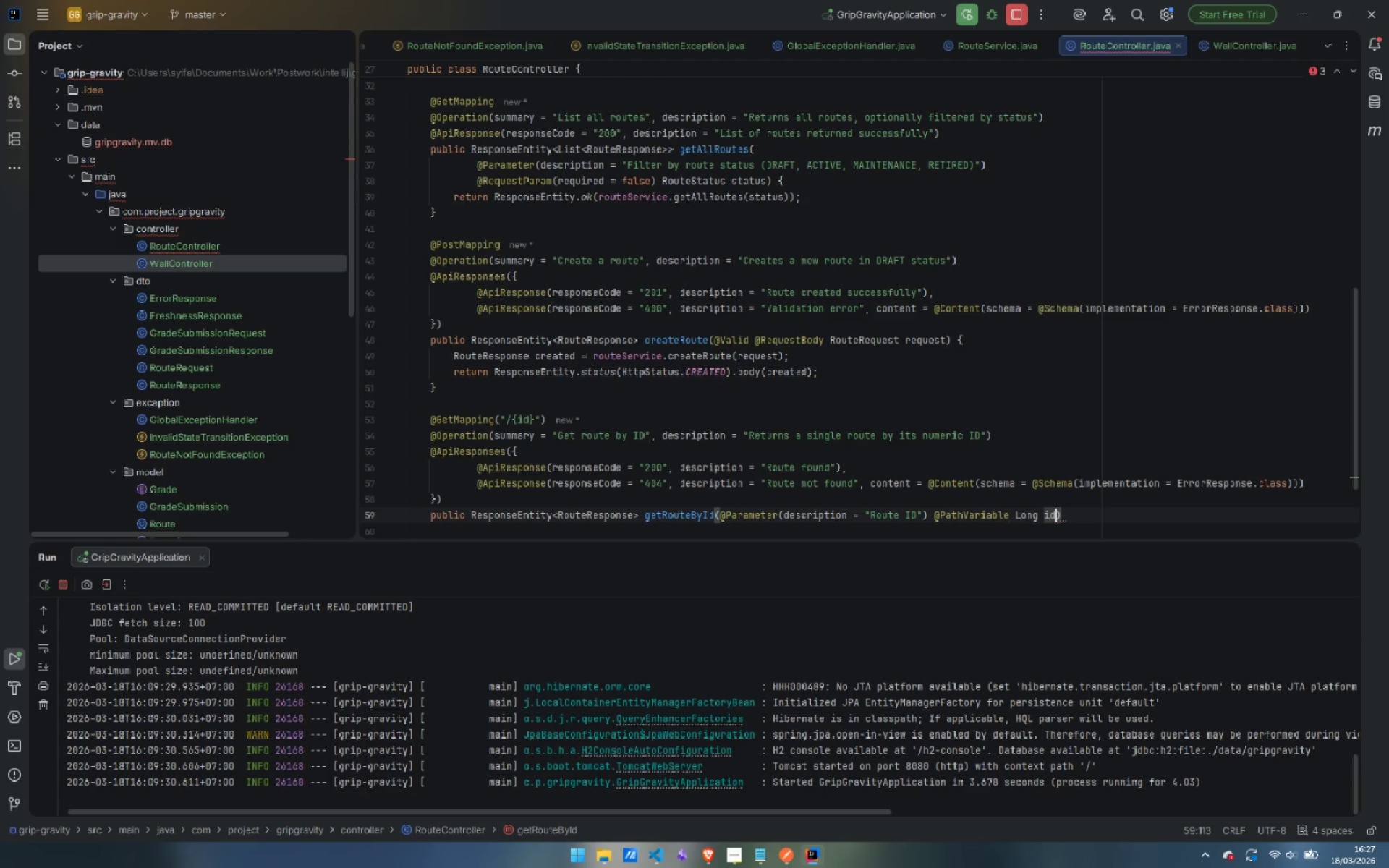 
key(ArrowRight)
 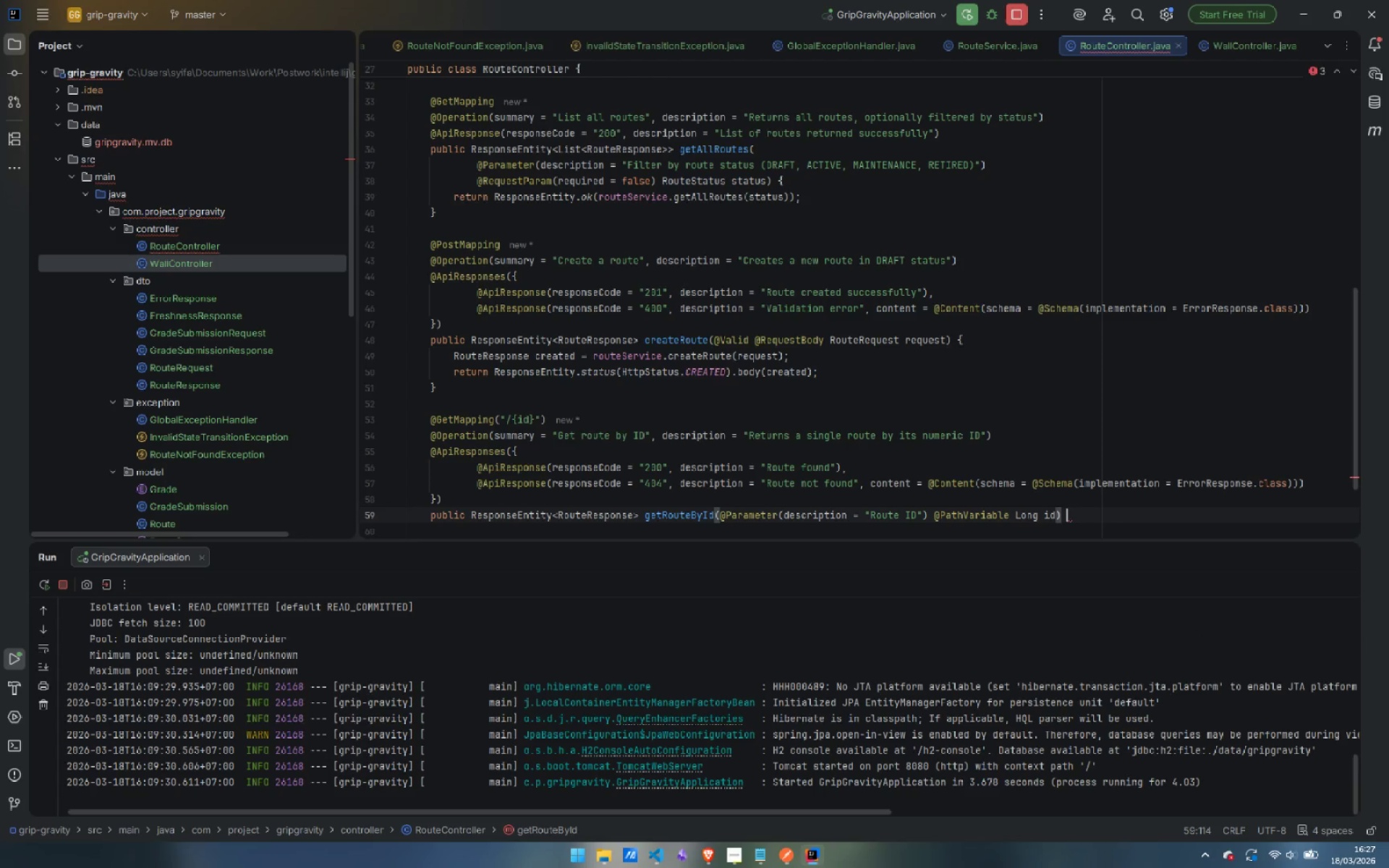 
key(Space)
 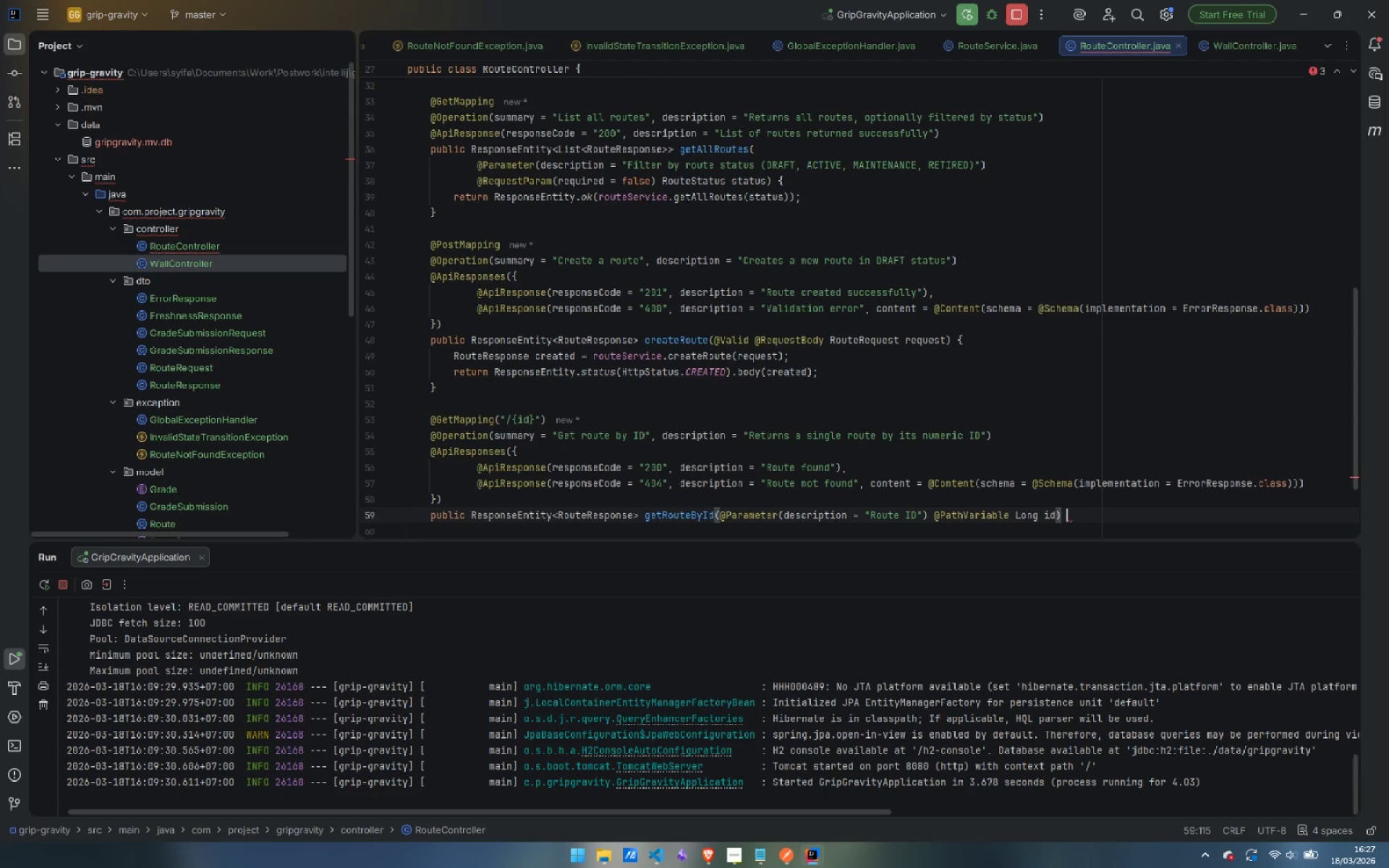 
key(Shift+BracketLeft)
 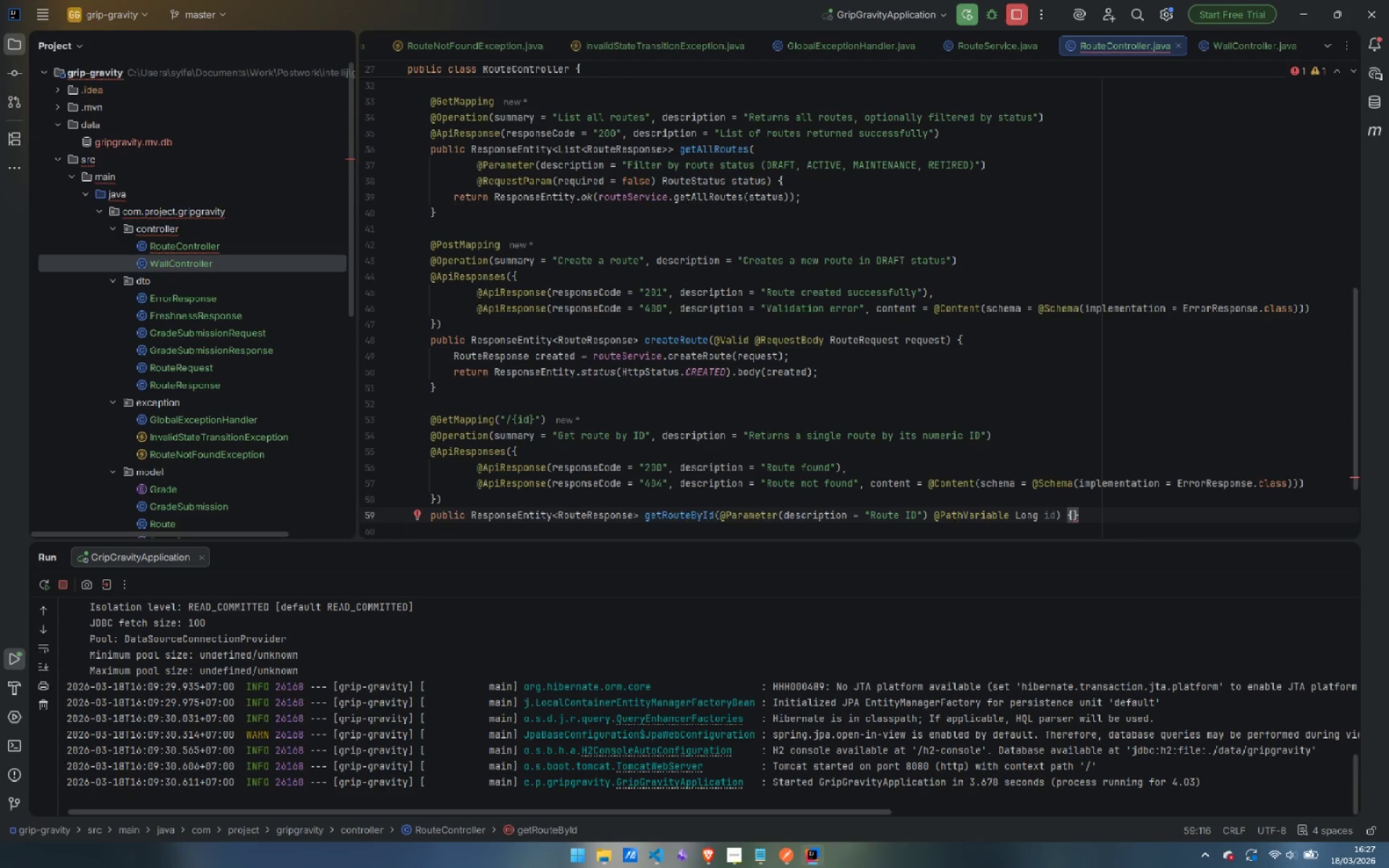 
key(Enter)
 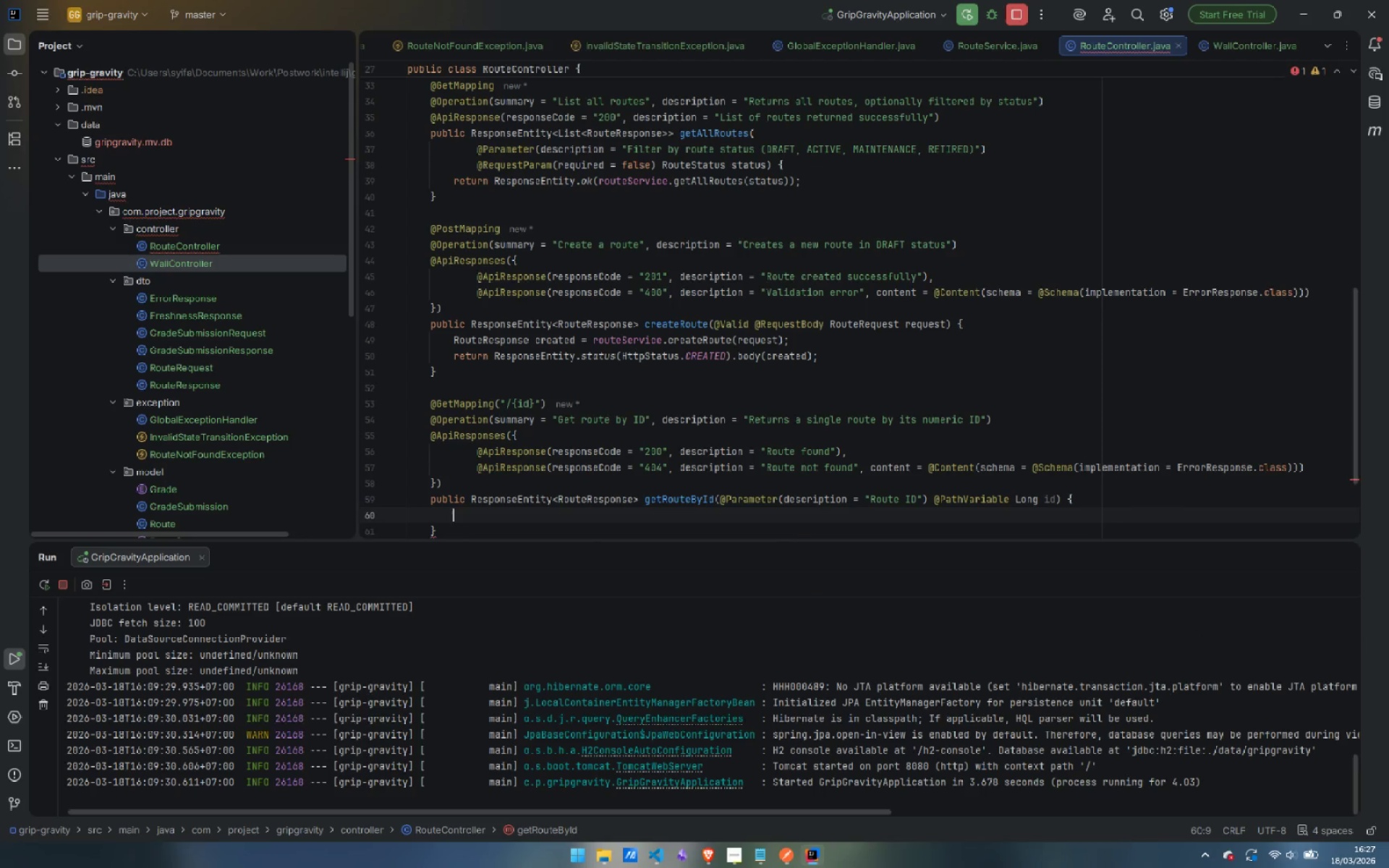 
type(return Response)
 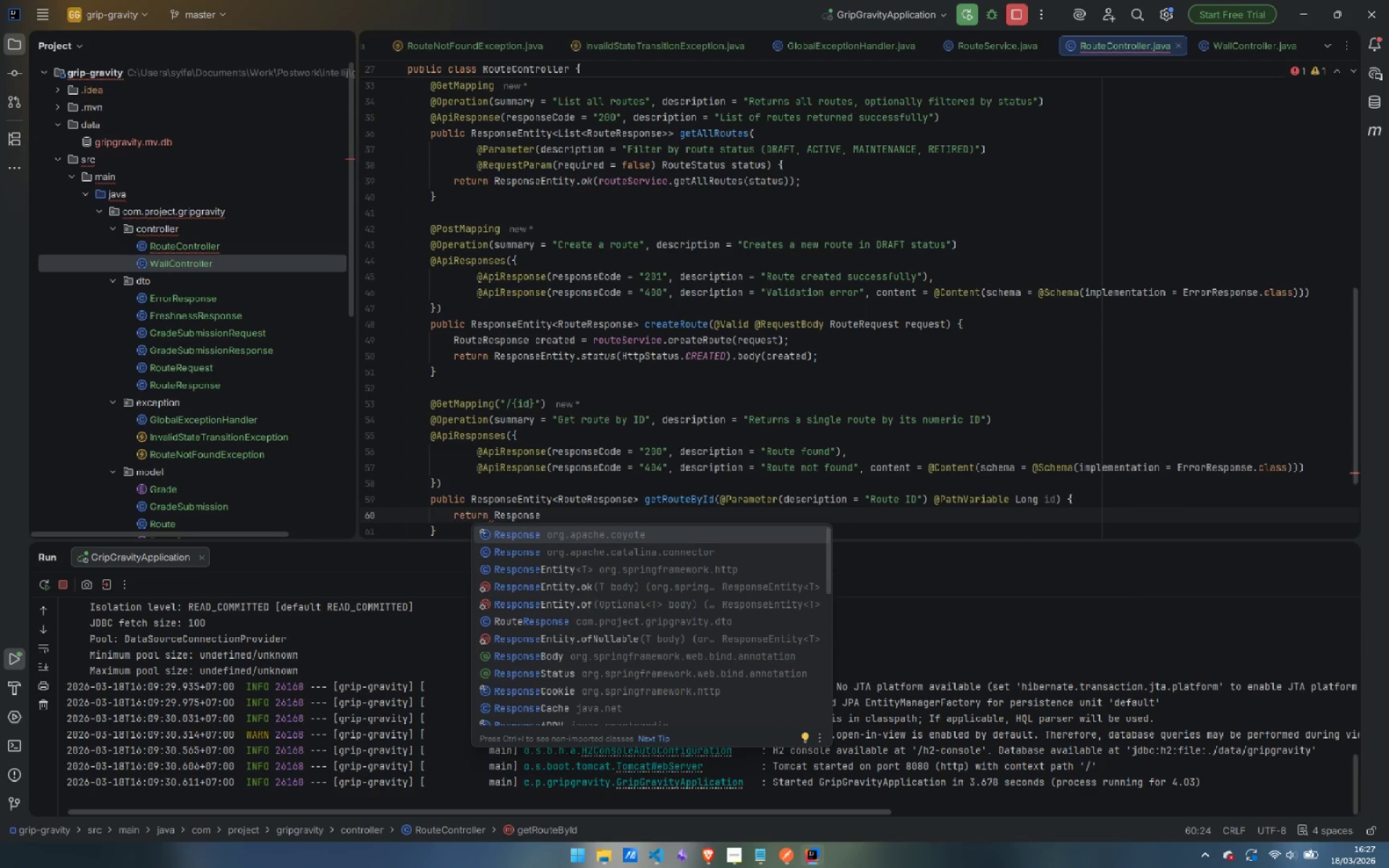 
key(ArrowDown)
 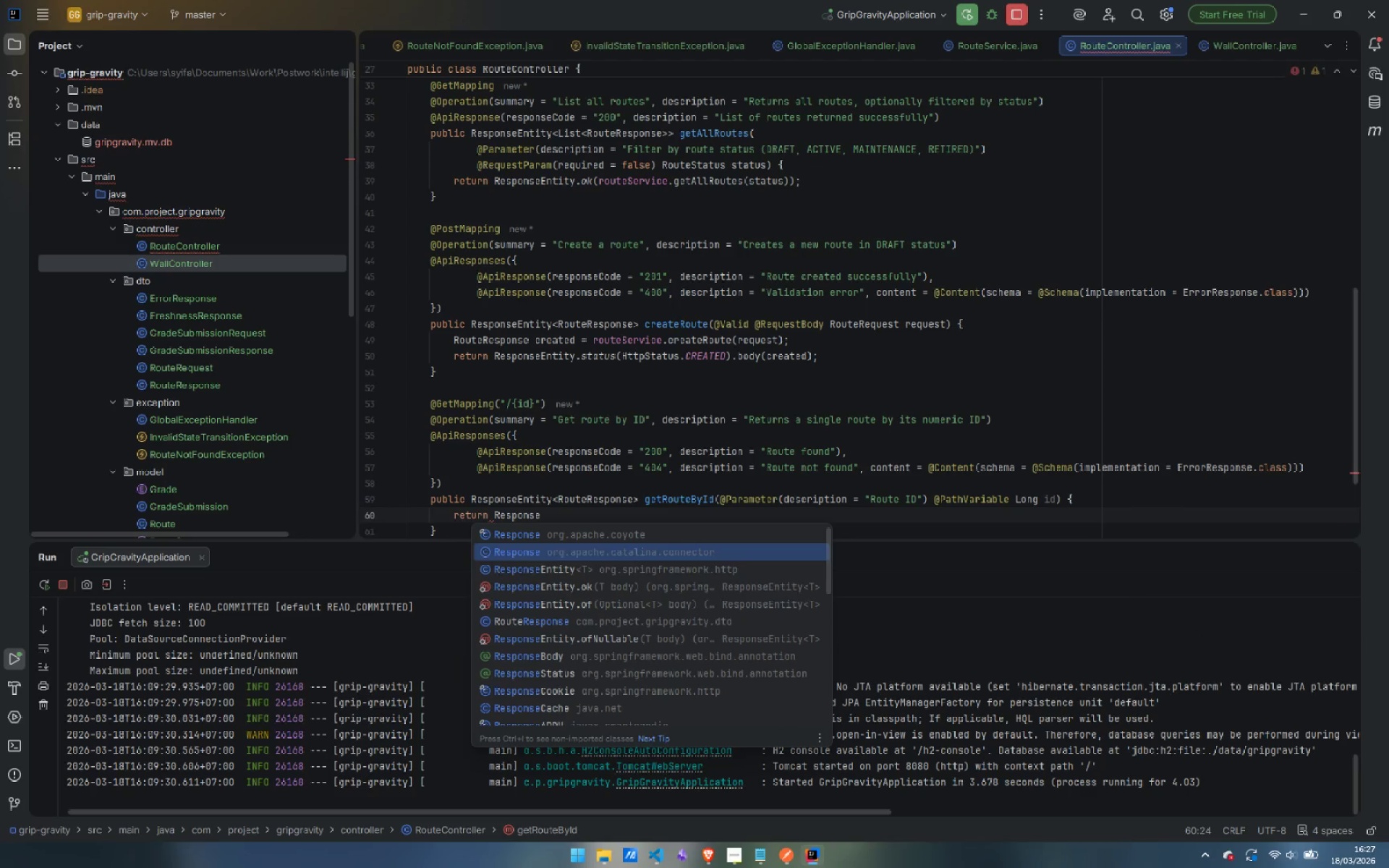 
key(ArrowDown)
 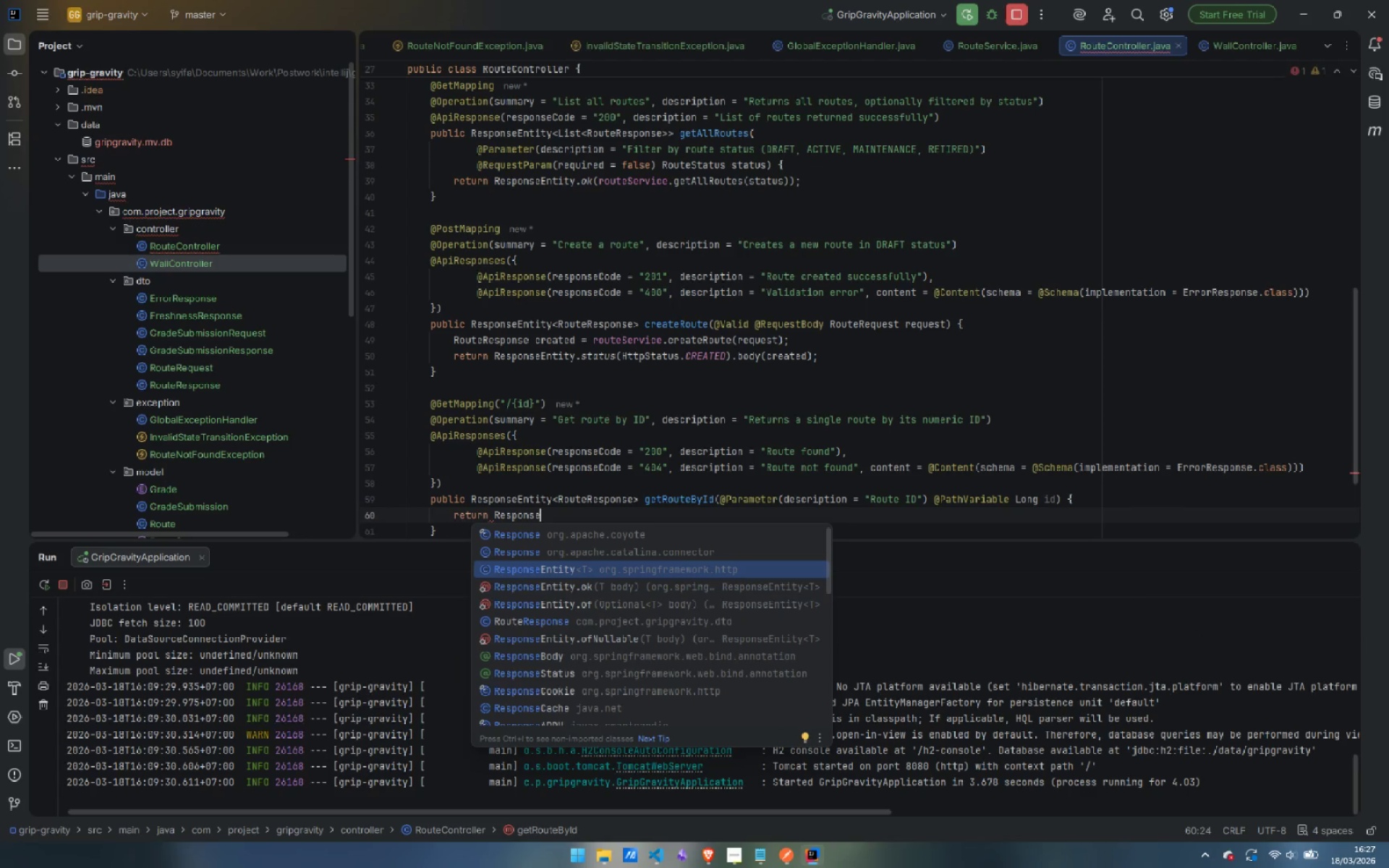 
key(ArrowDown)
 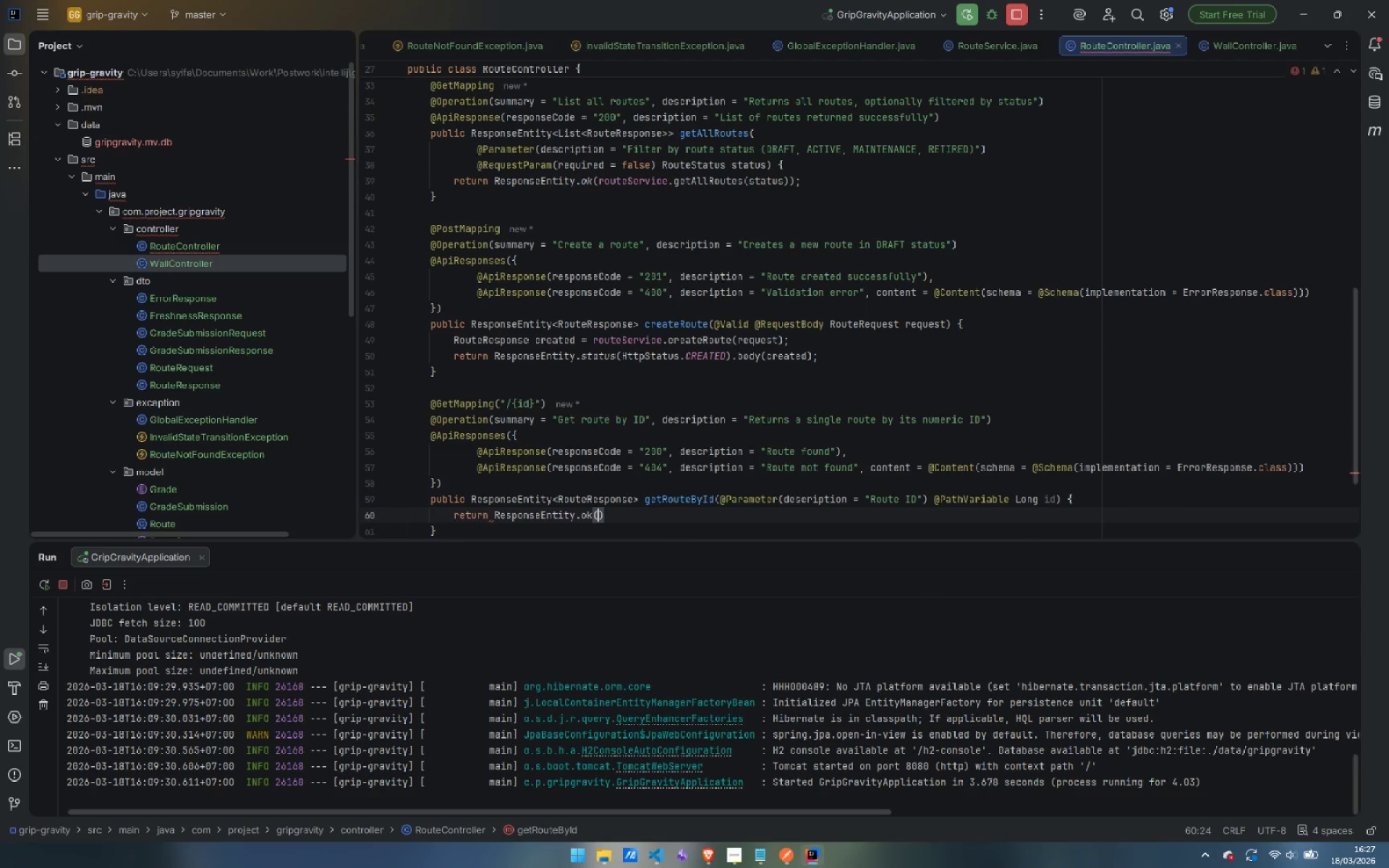 
key(Enter)
 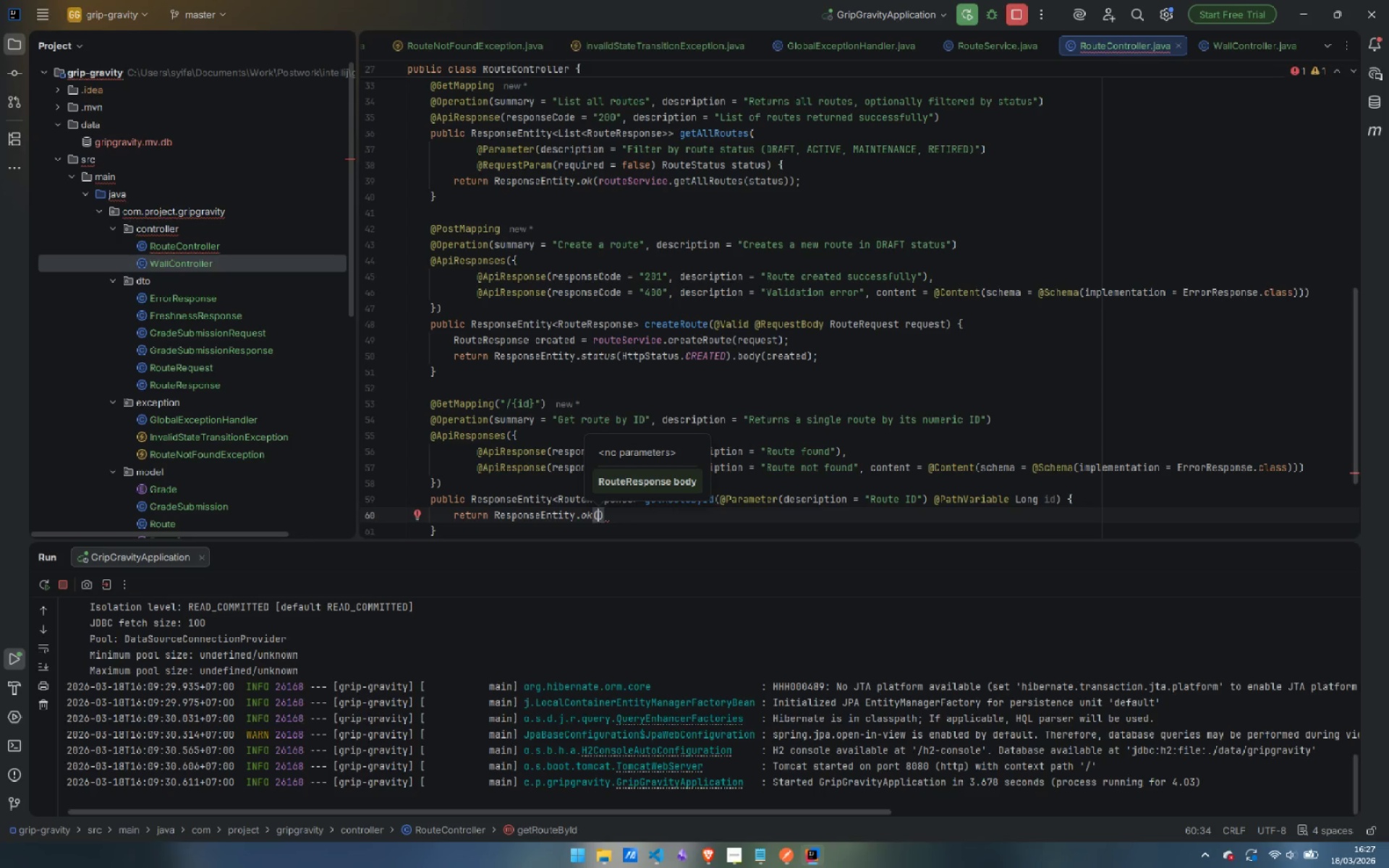 
type(route)
 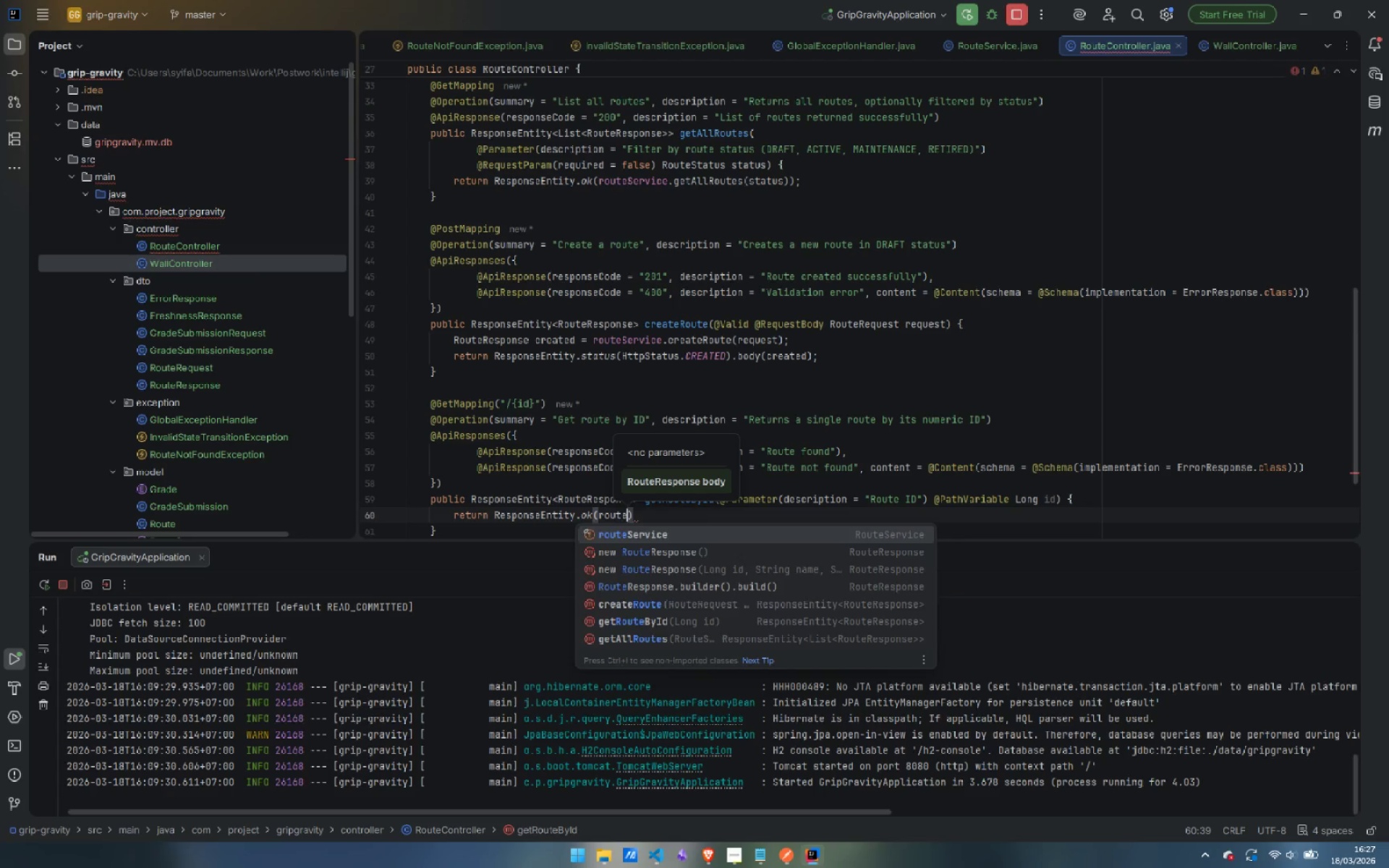 
key(Enter)
 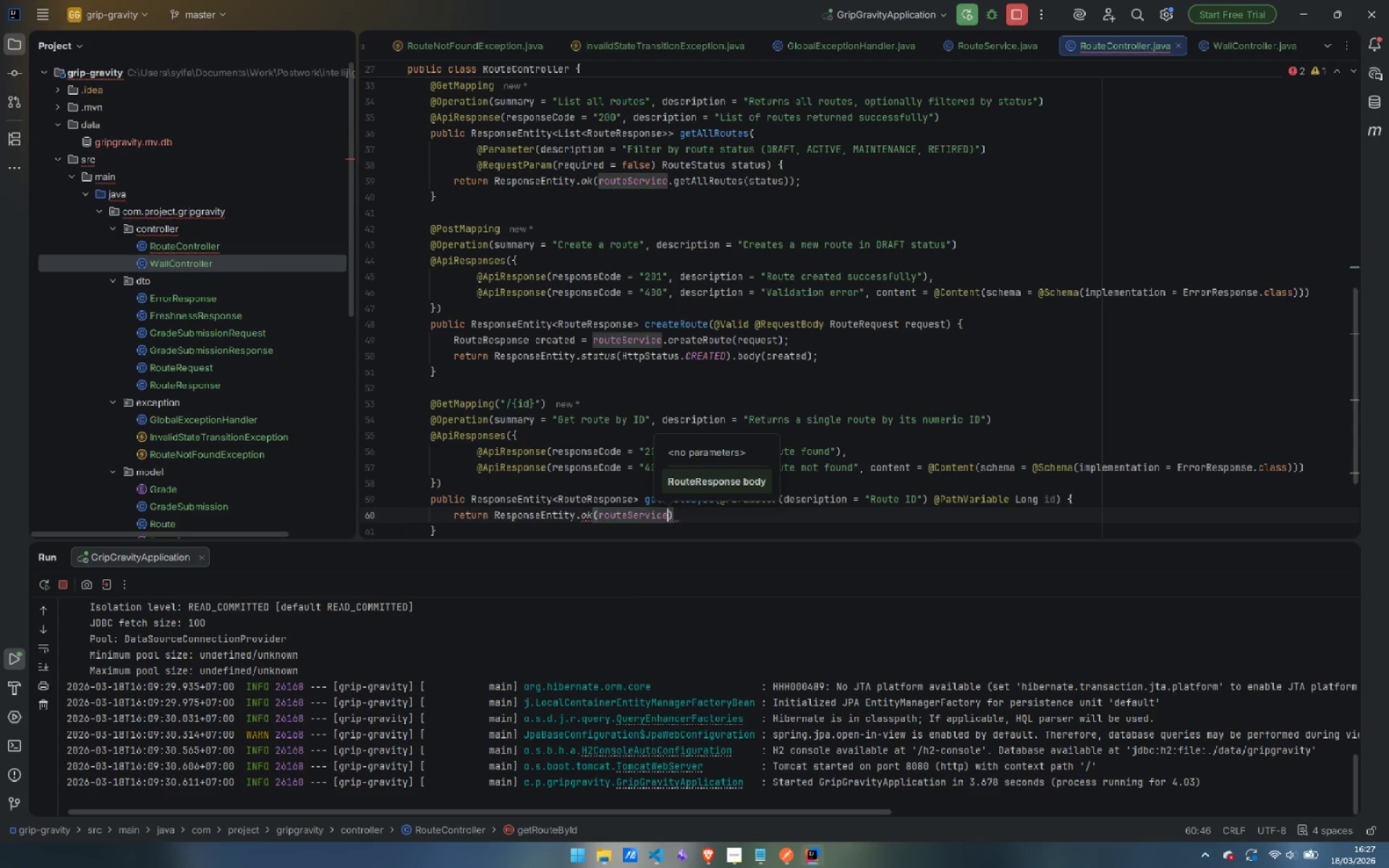 
type(.get)
 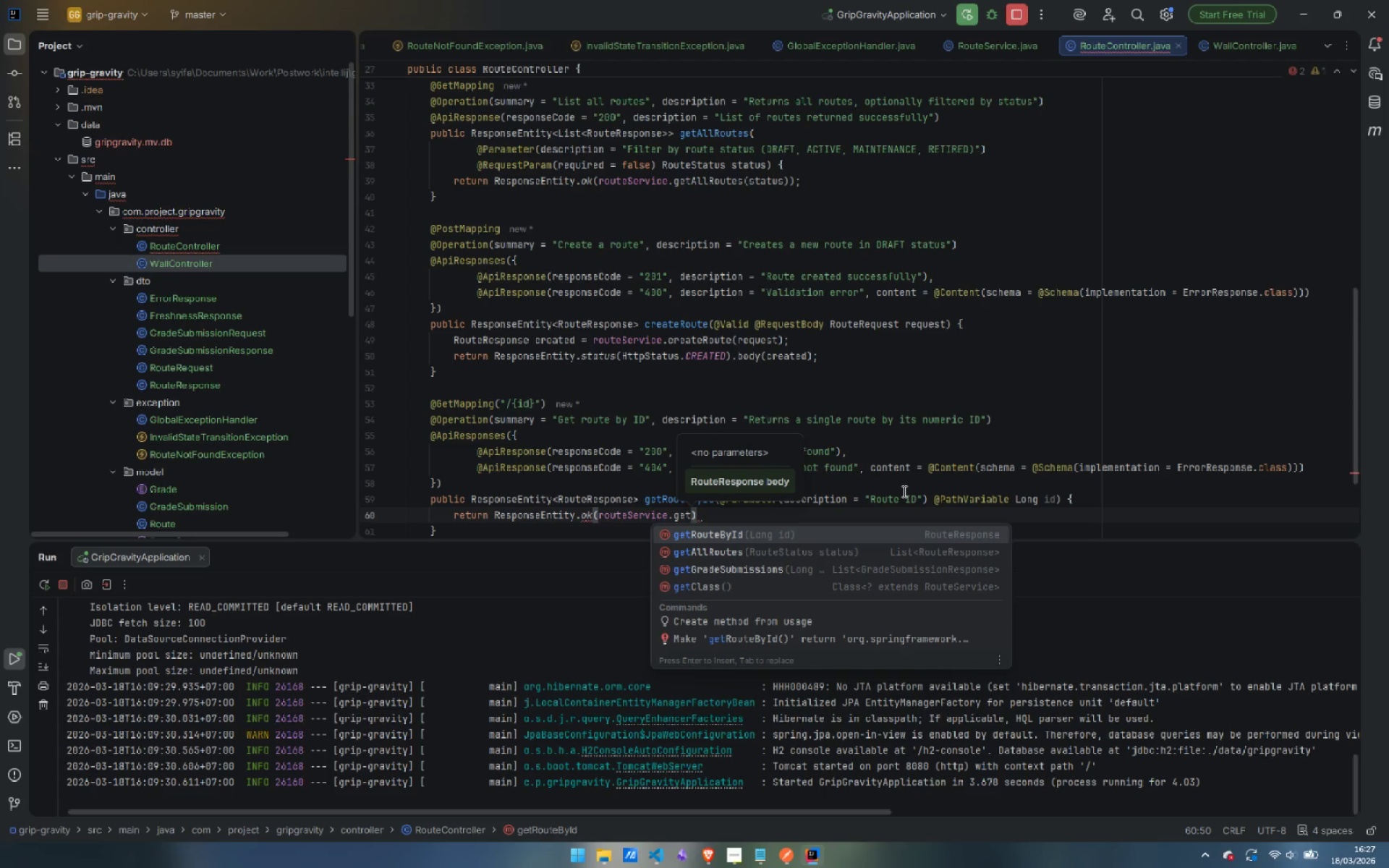 
key(Enter)
 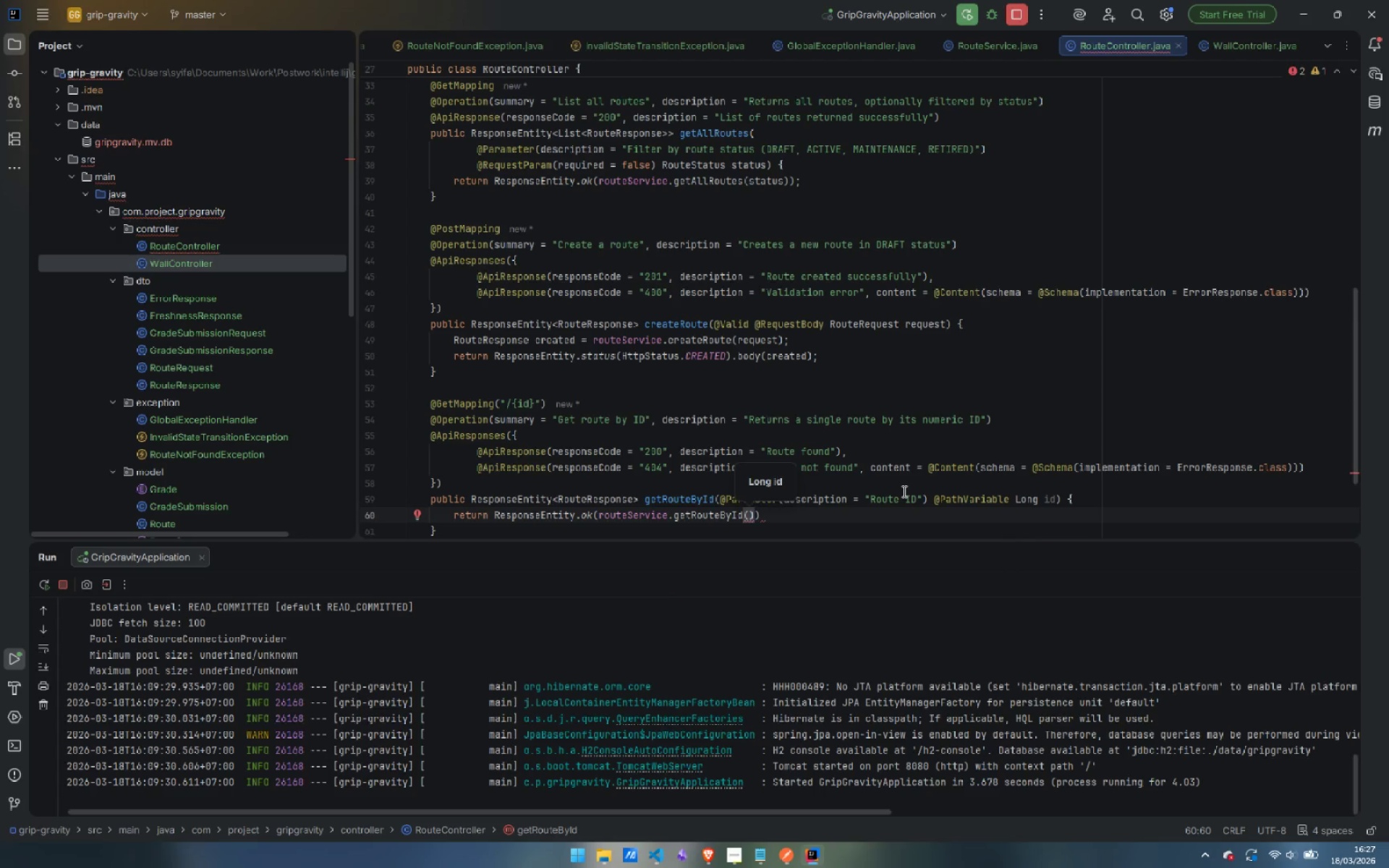 
type(id)
 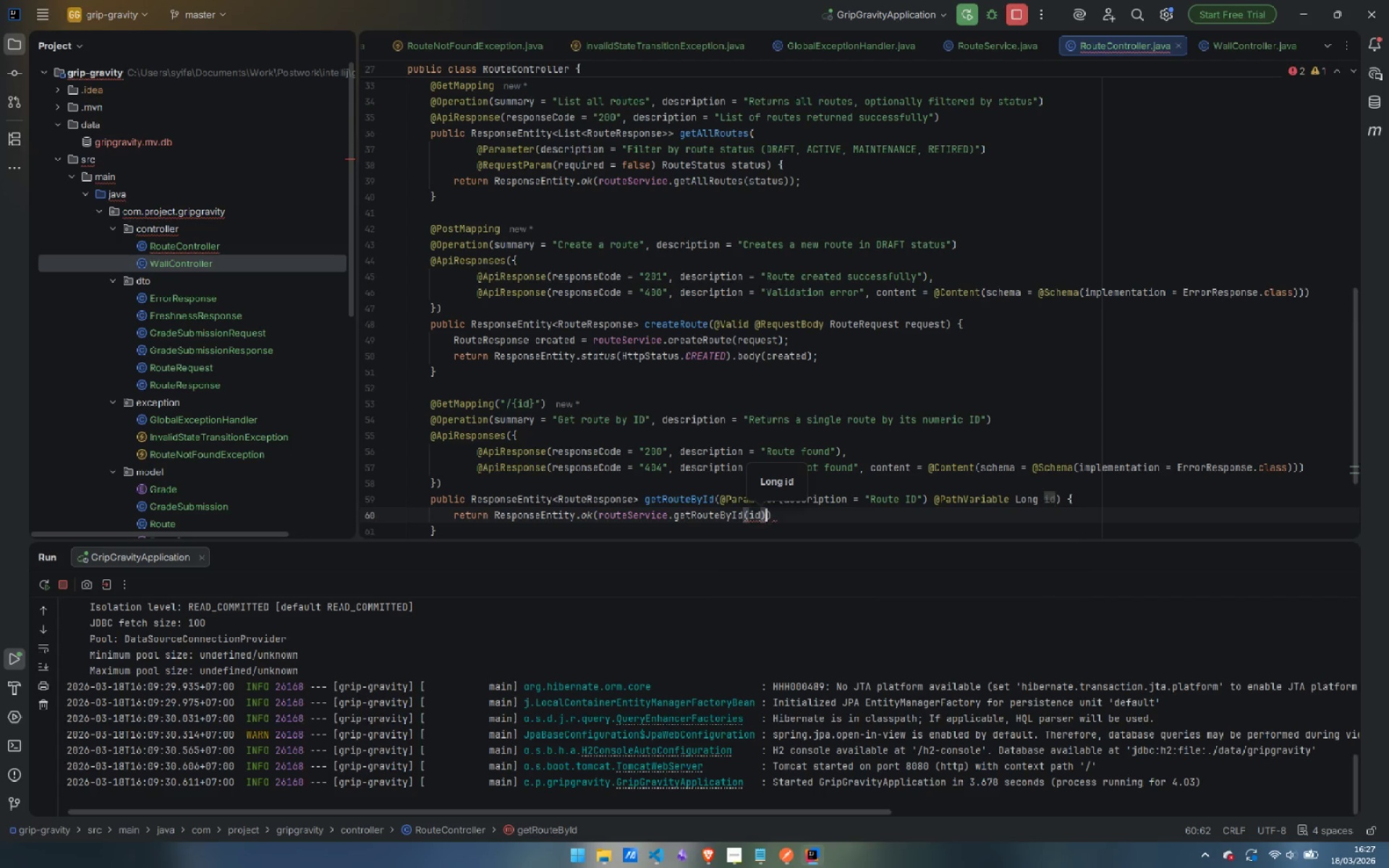 
key(ArrowRight)
 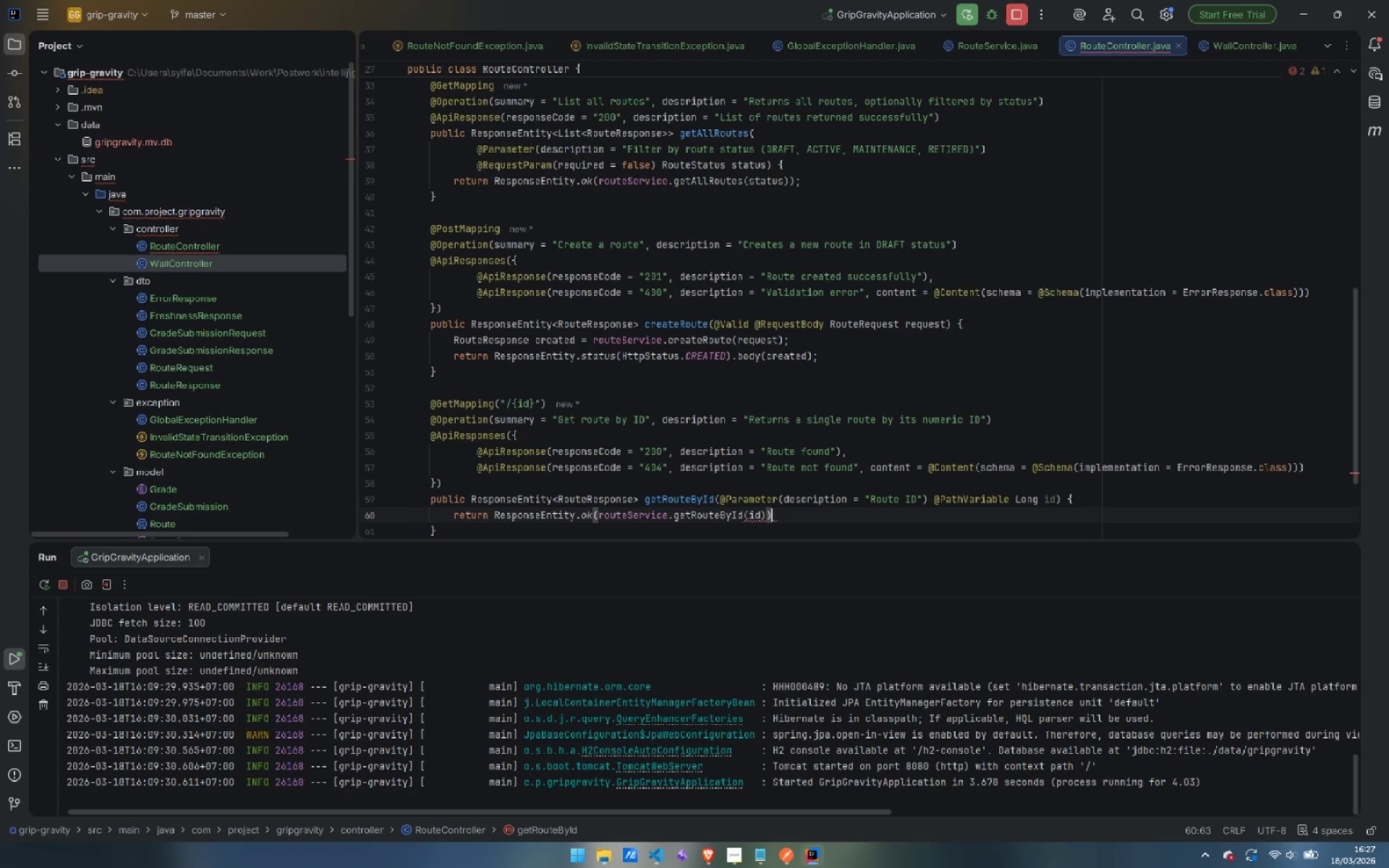 
key(ArrowRight)
 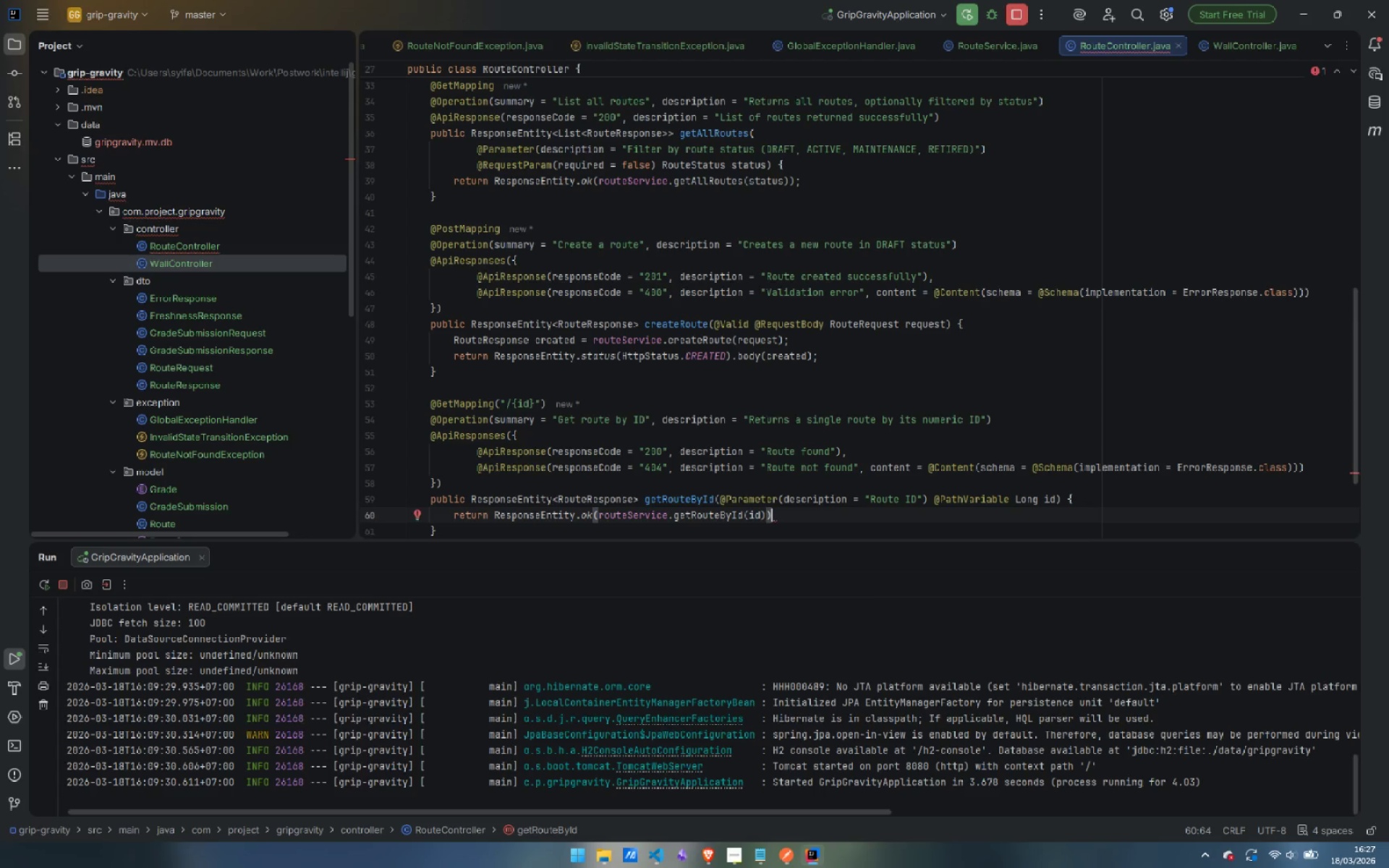 
key(Semicolon)
 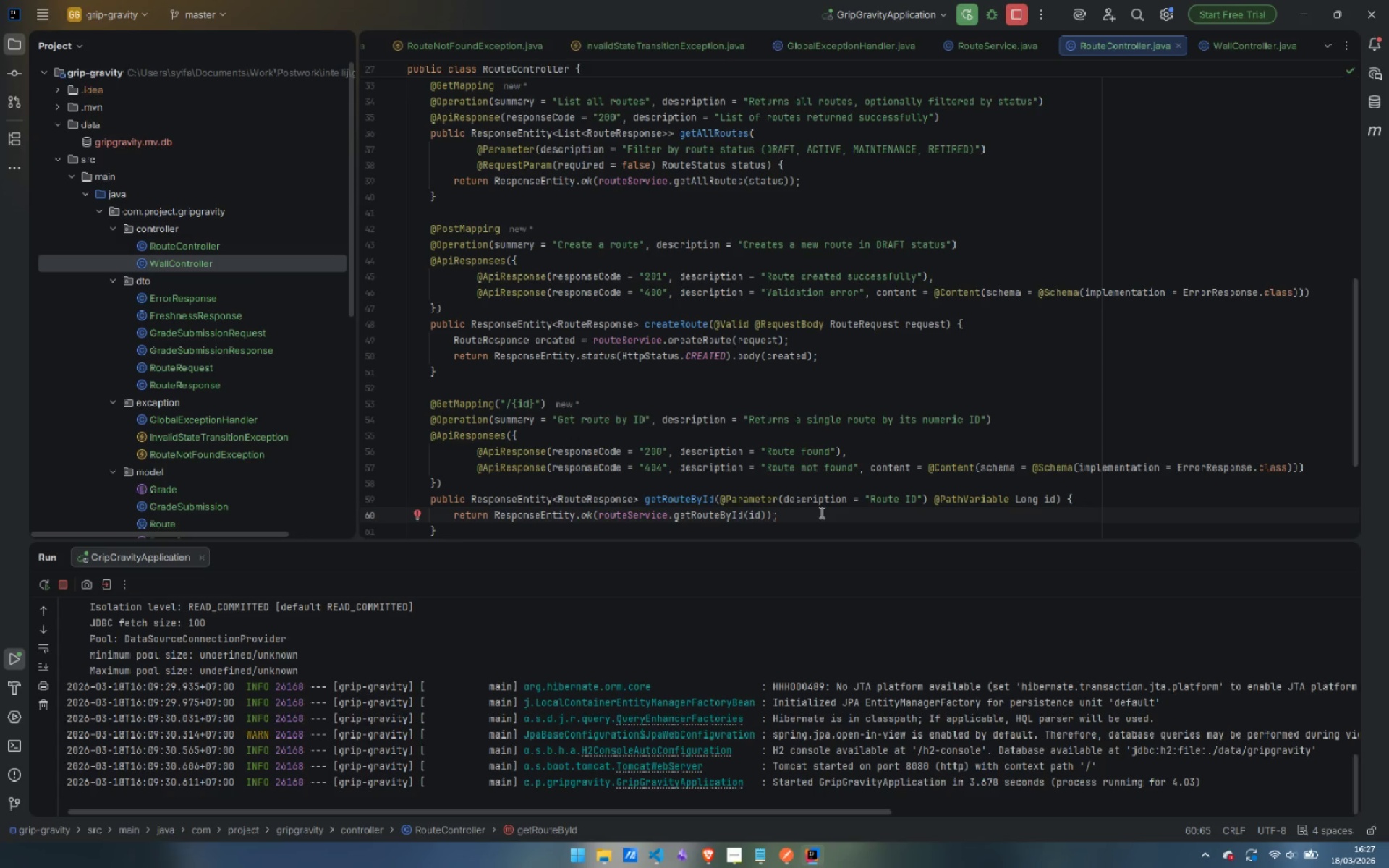 
wait(10.12)
 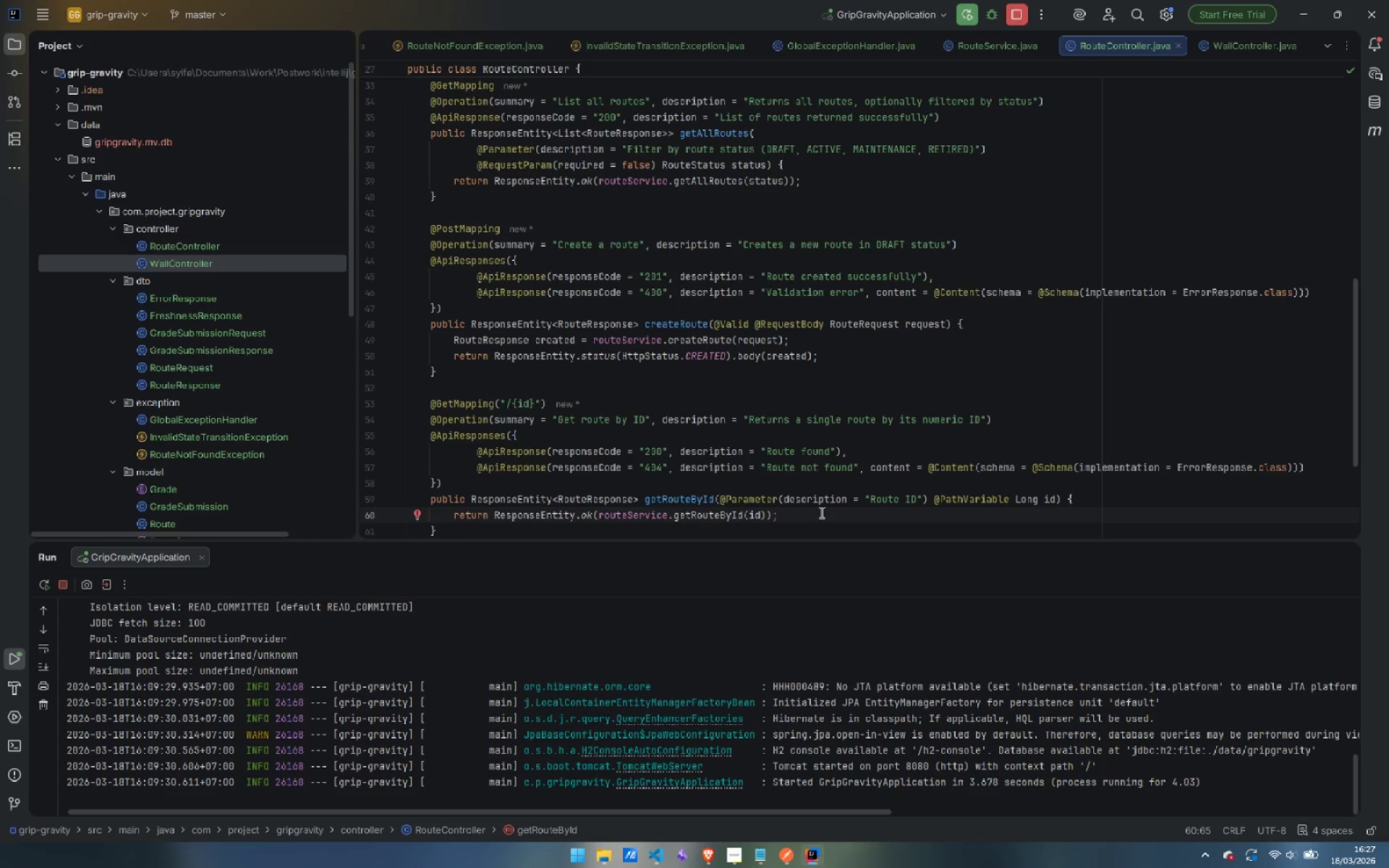 
scroll: coordinate [603, 310], scroll_direction: down, amount: 3.0
 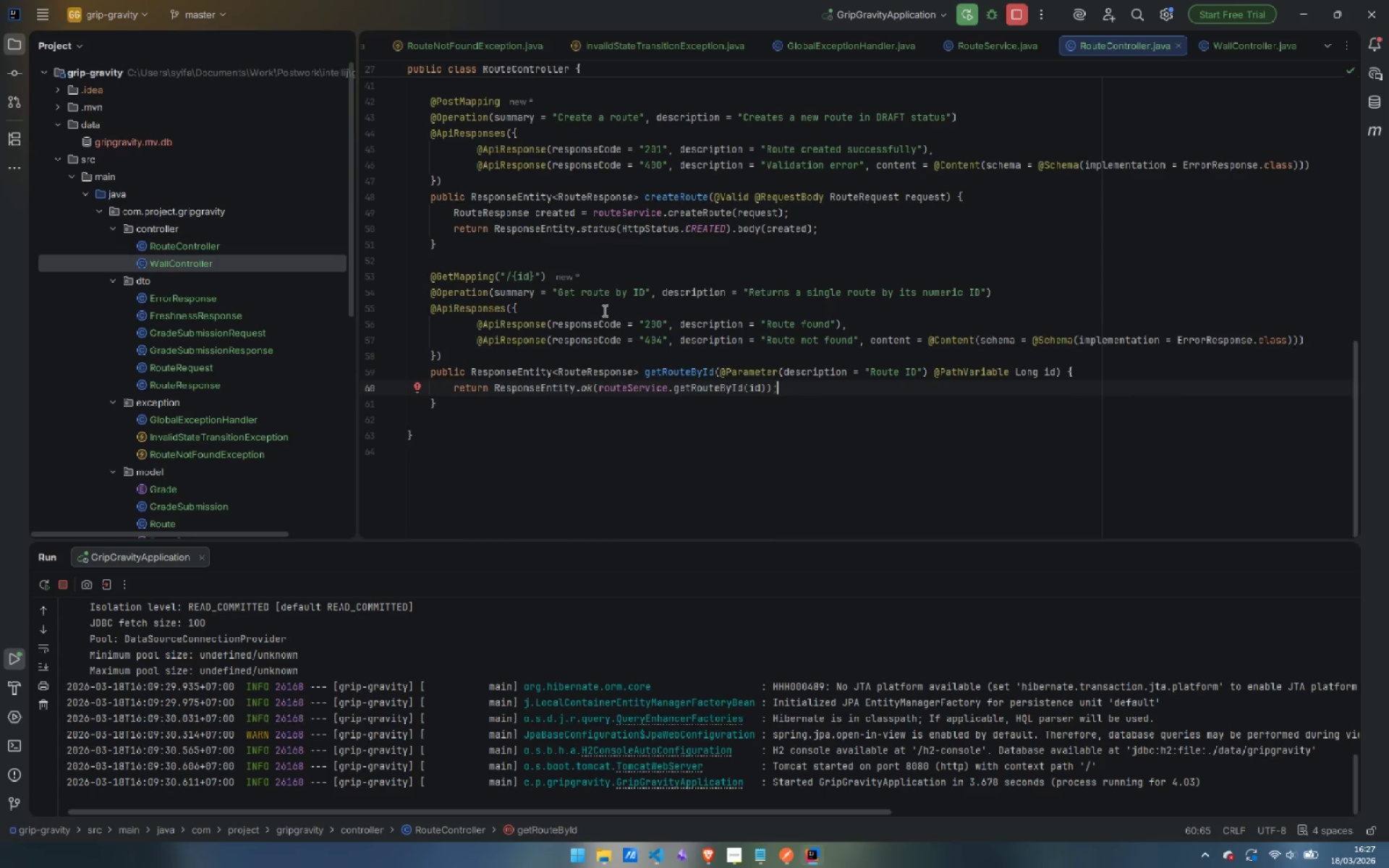 
scroll: coordinate [603, 310], scroll_direction: none, amount: 0.0
 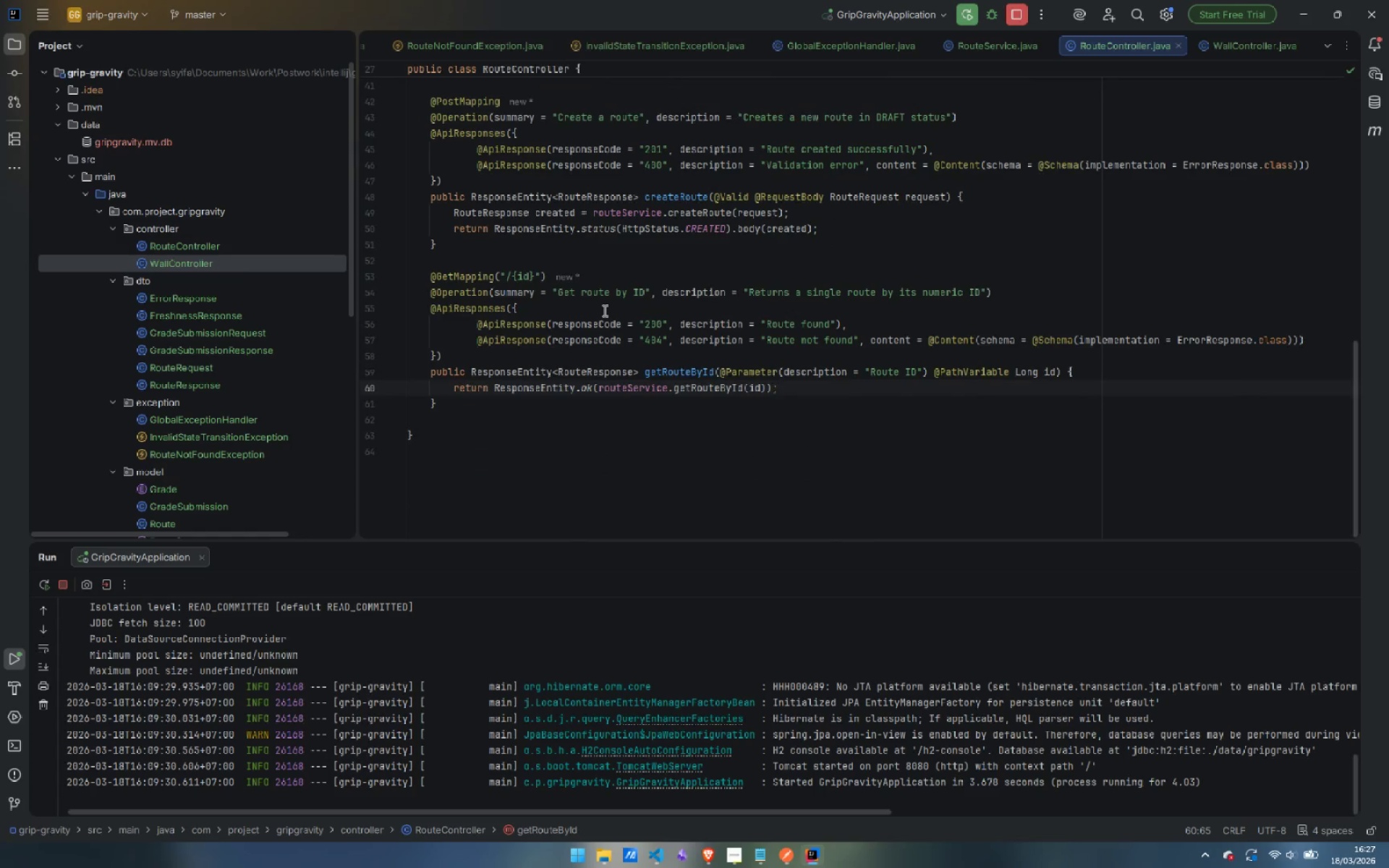 
scroll: coordinate [603, 310], scroll_direction: down, amount: 2.0
 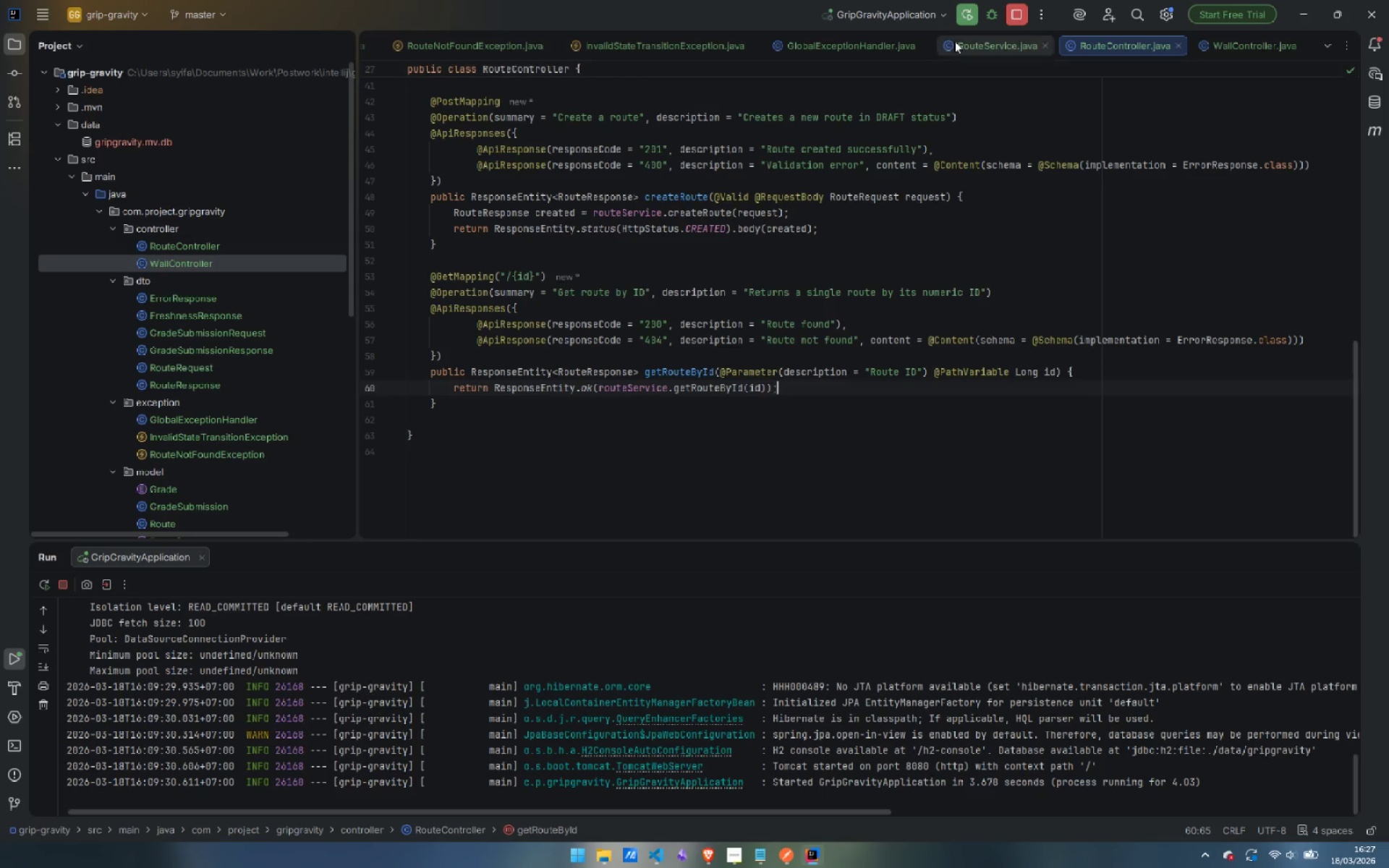 
left_click([972, 13])
 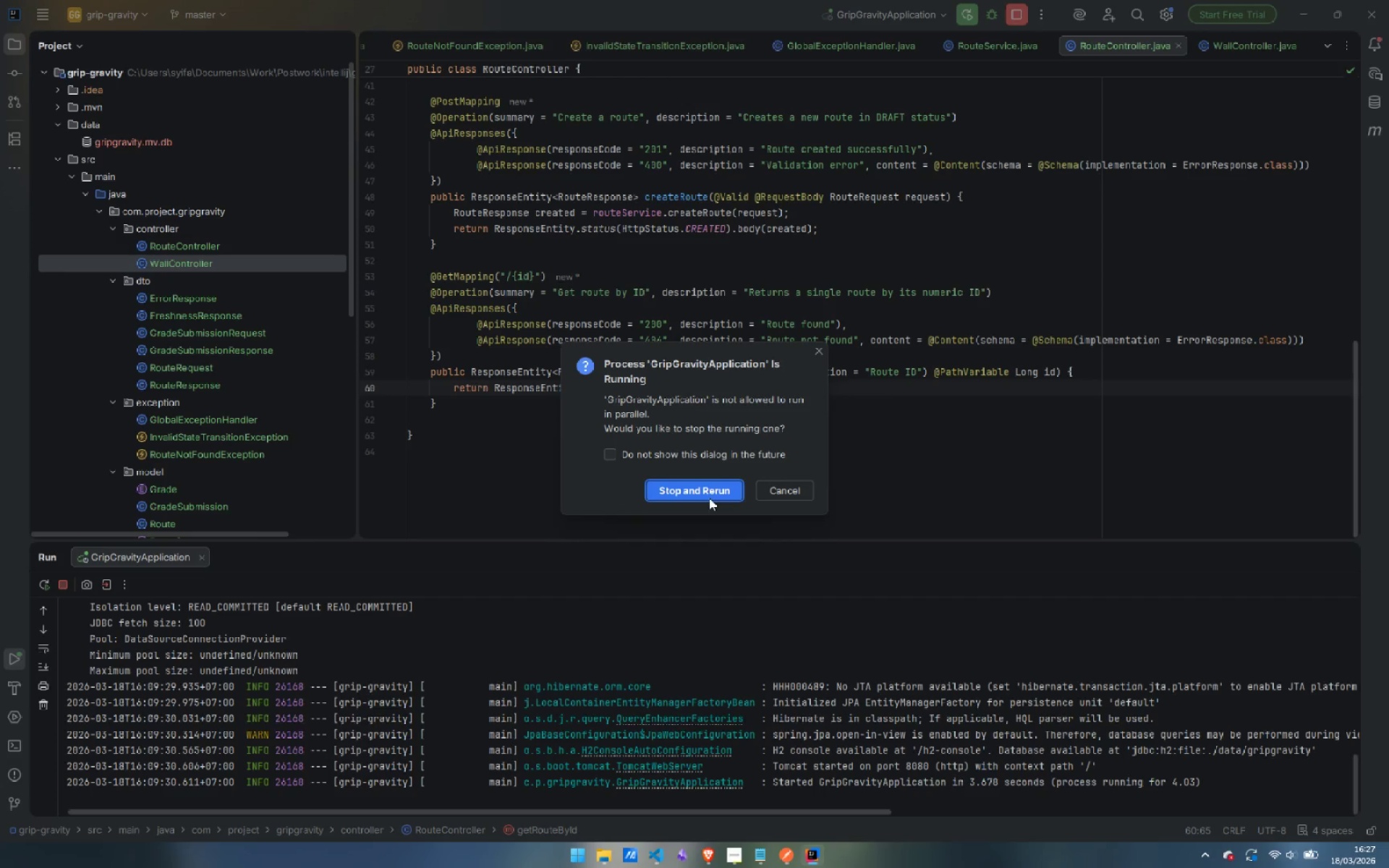 
left_click([712, 485])
 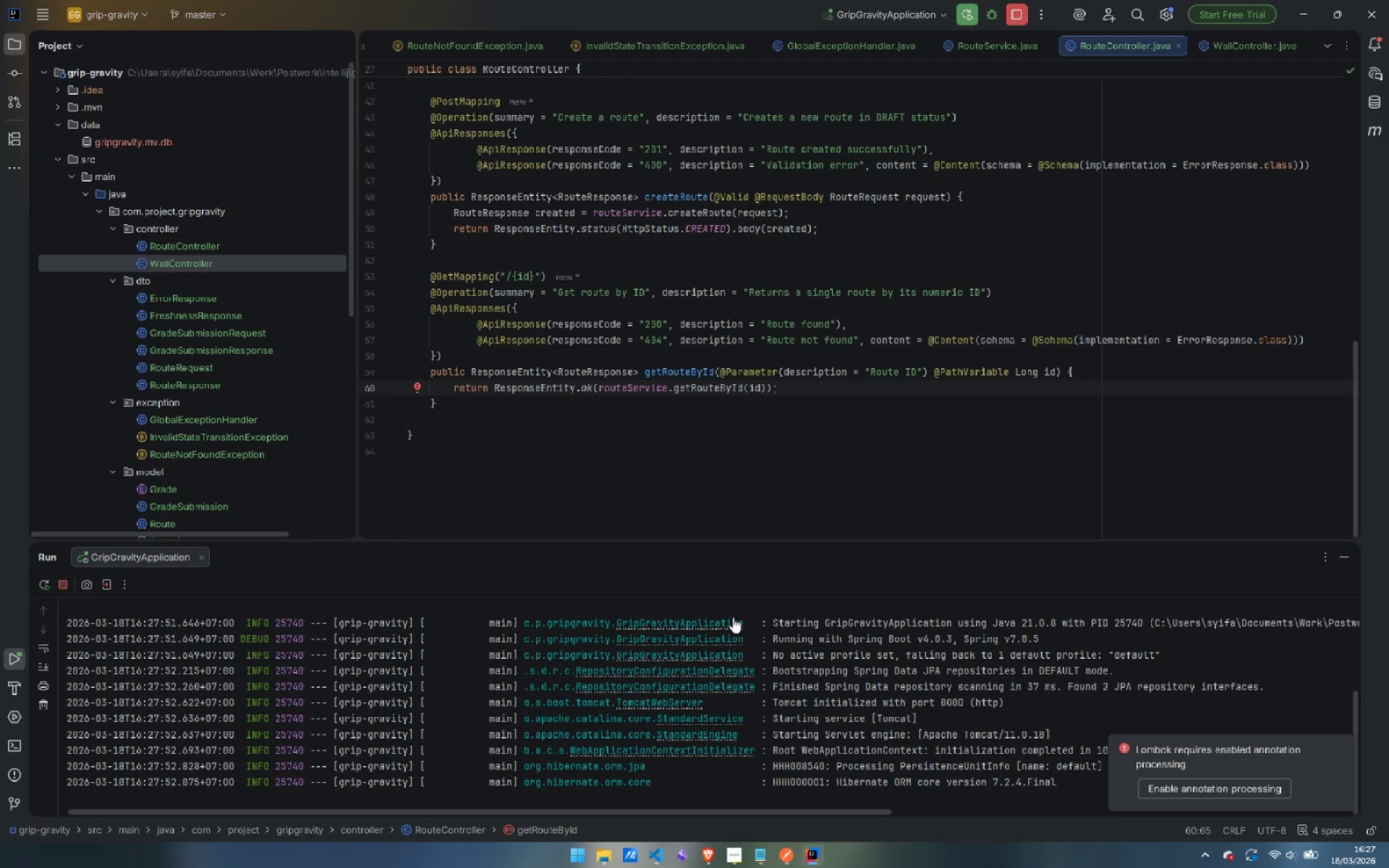 
wait(9.73)
 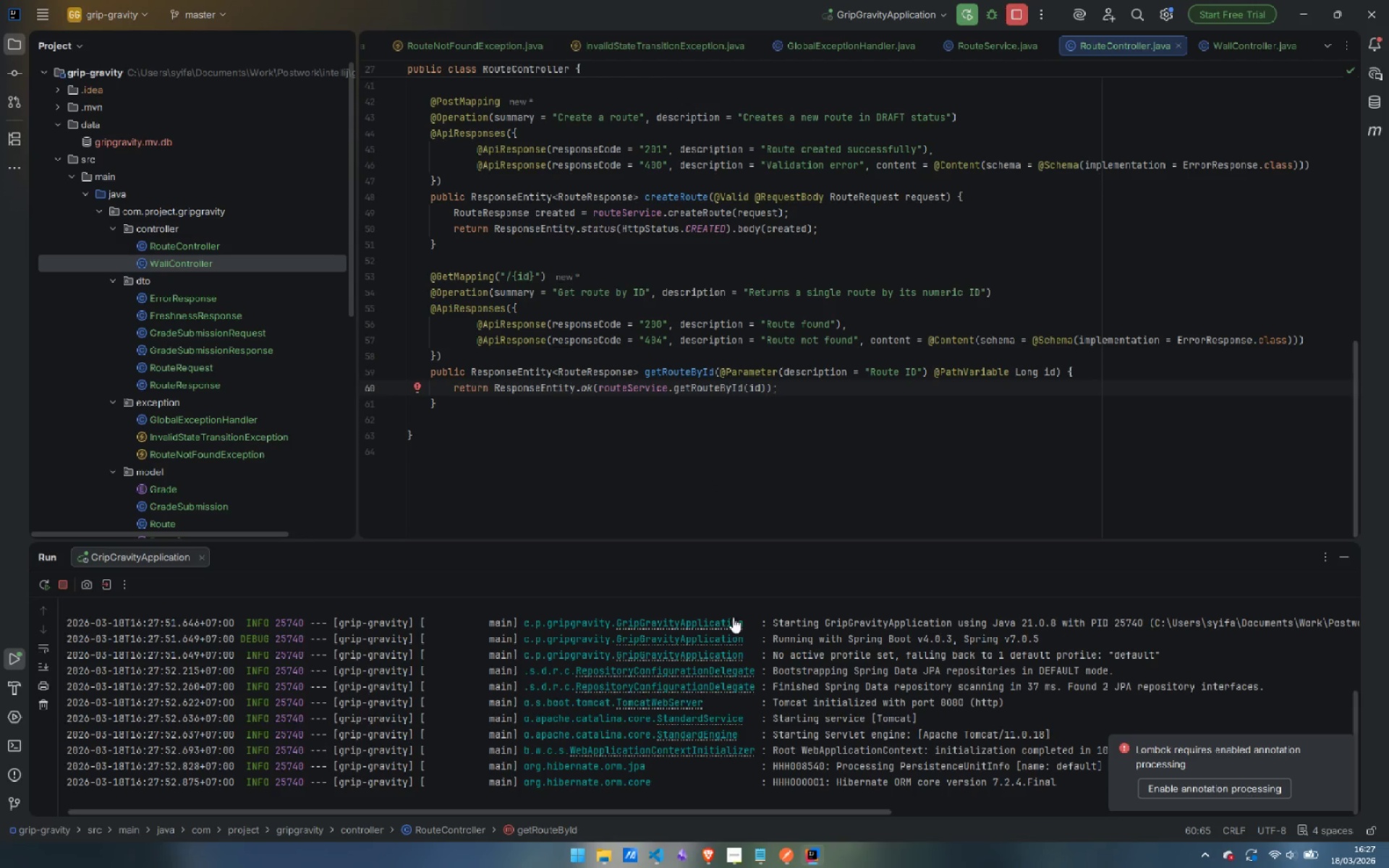 
mouse_move([718, 845])
 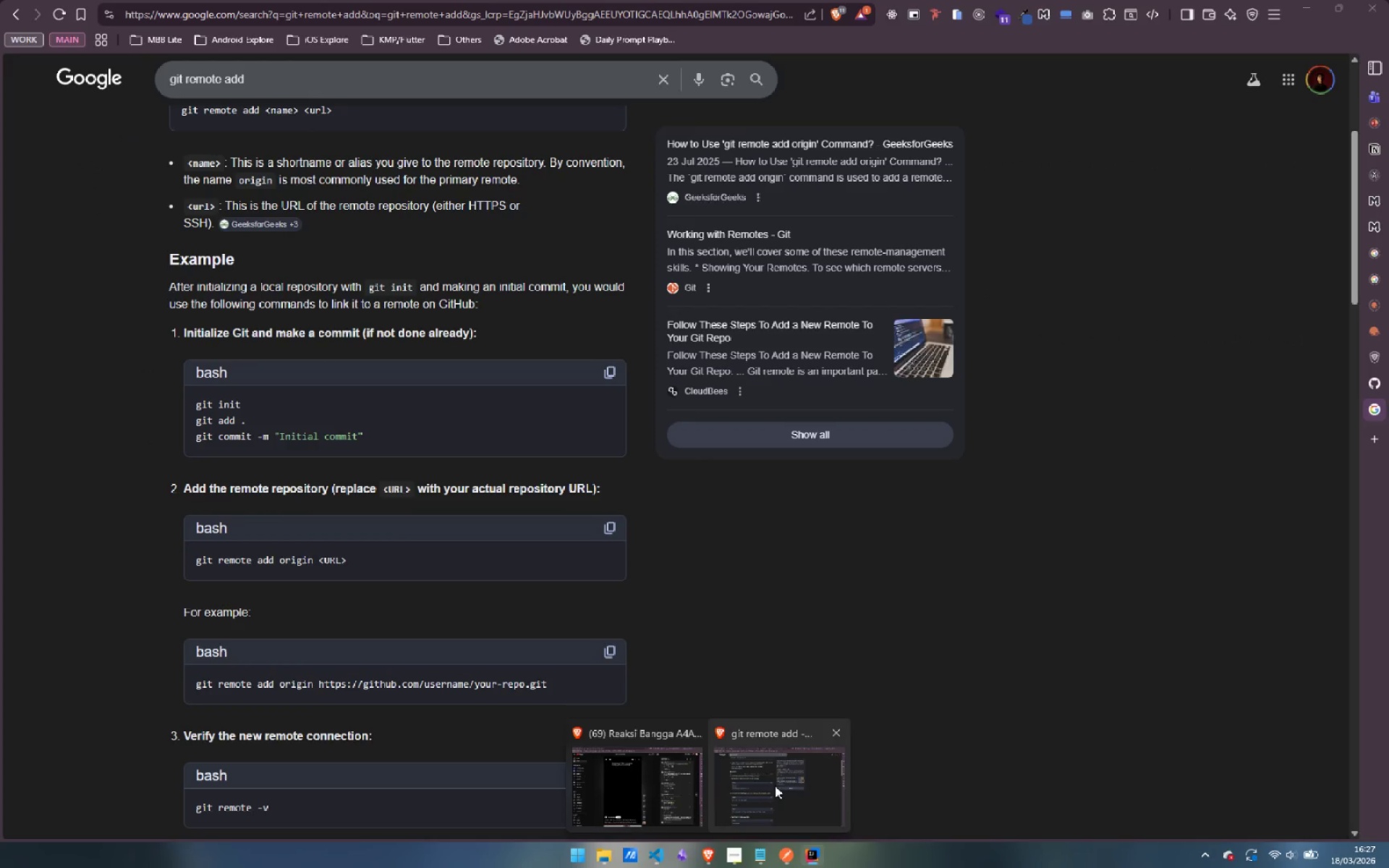 
left_click([775, 786])
 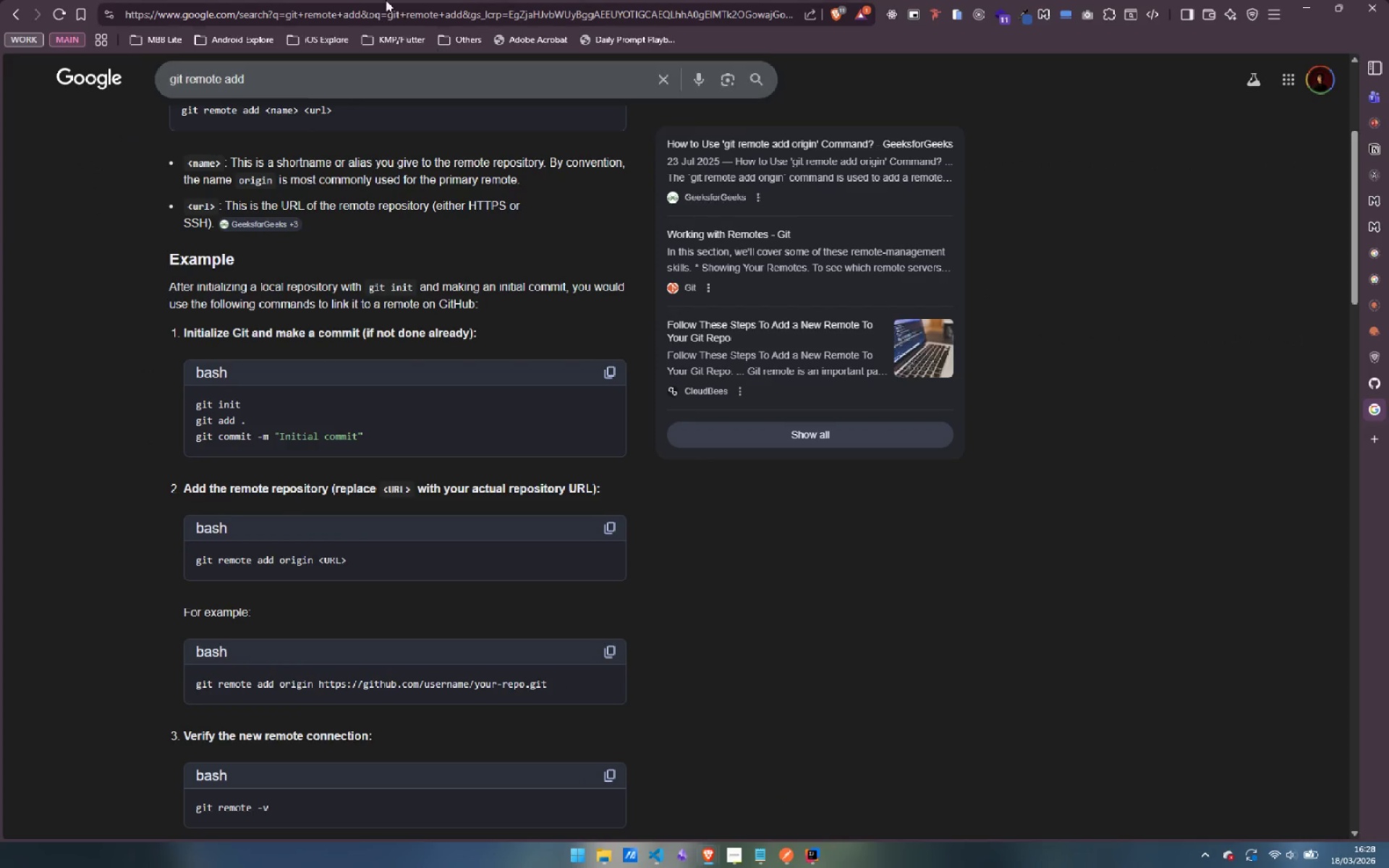 
left_click([400, 12])
 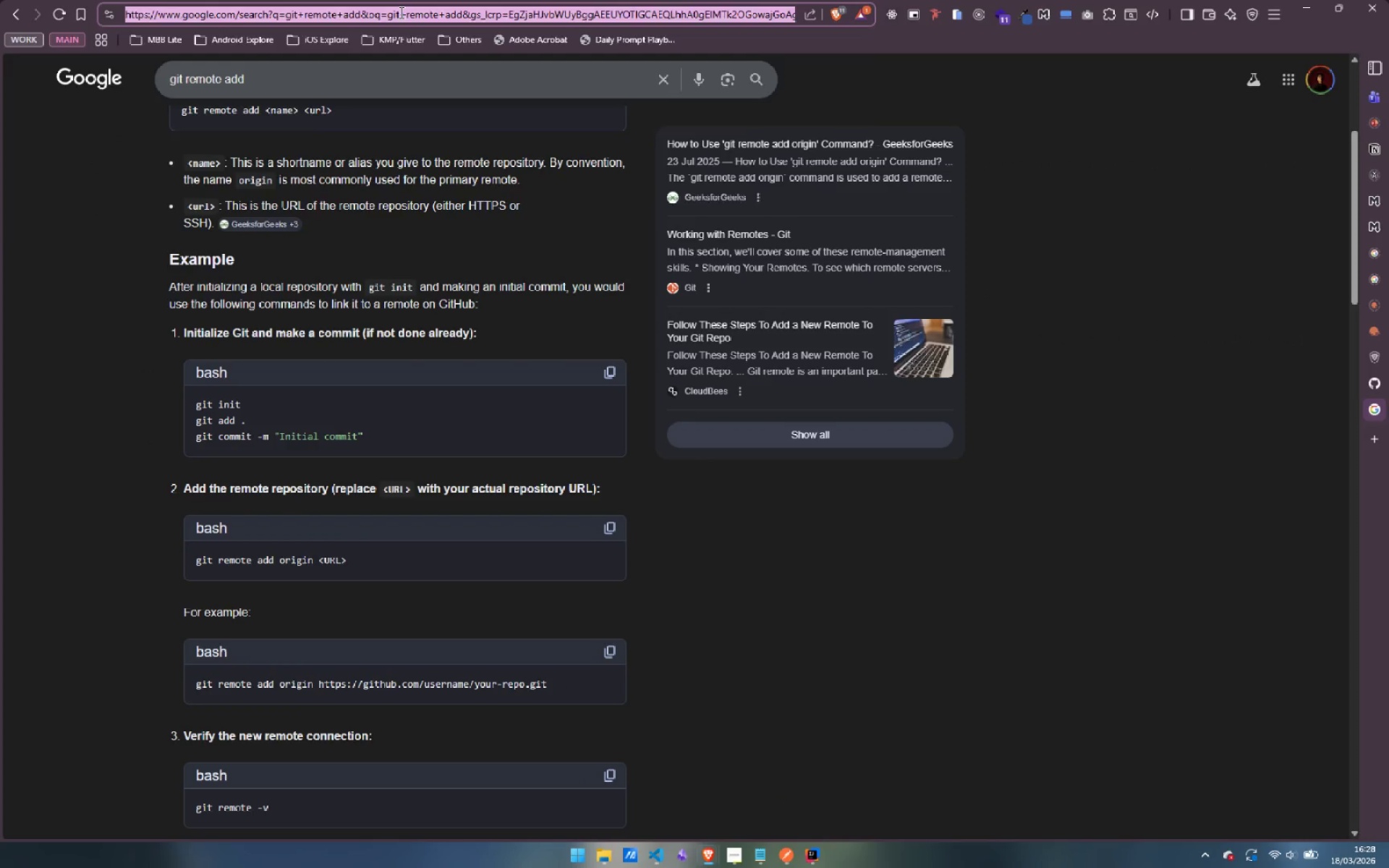 
type(http://localhost)
 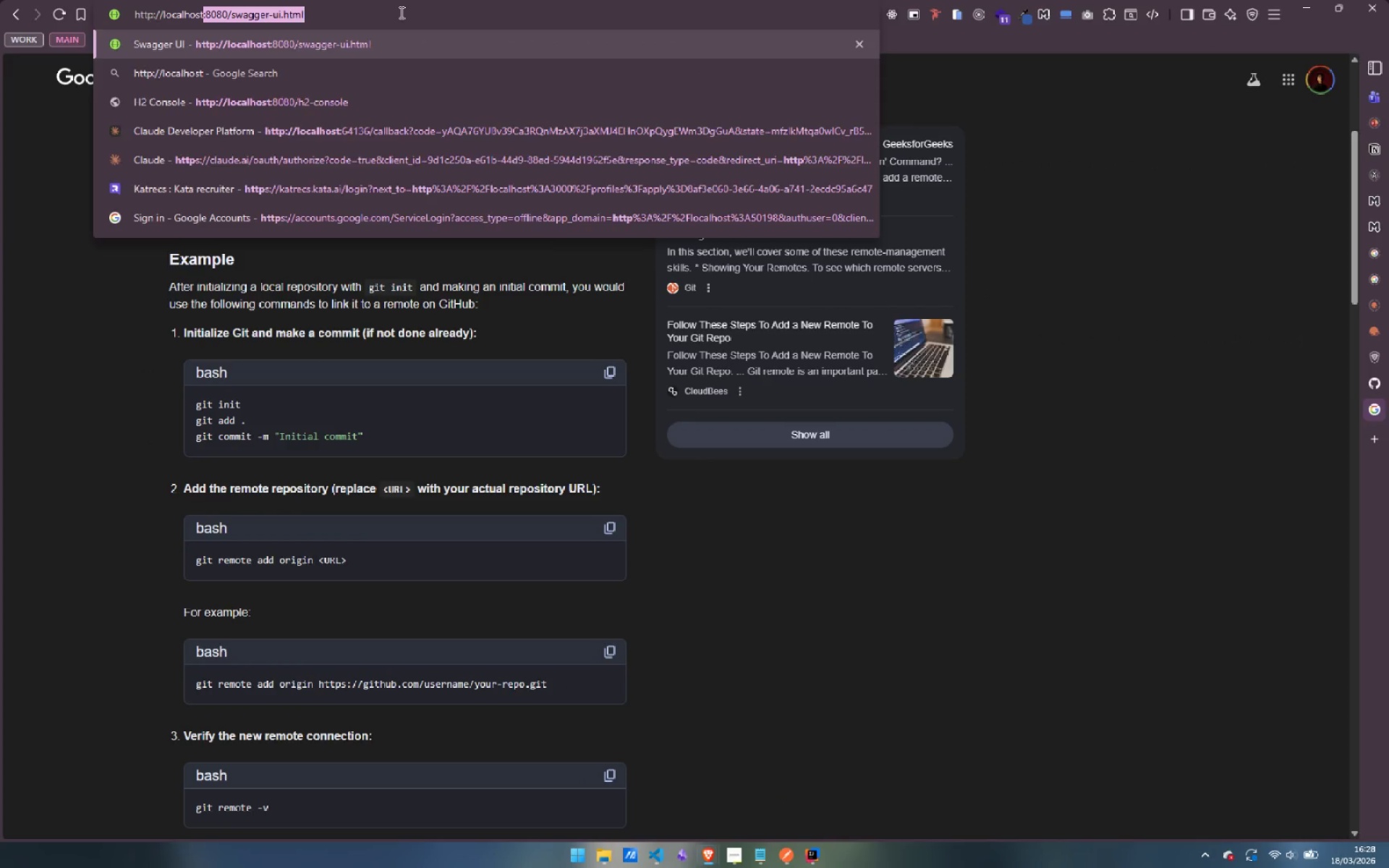 
key(Enter)
 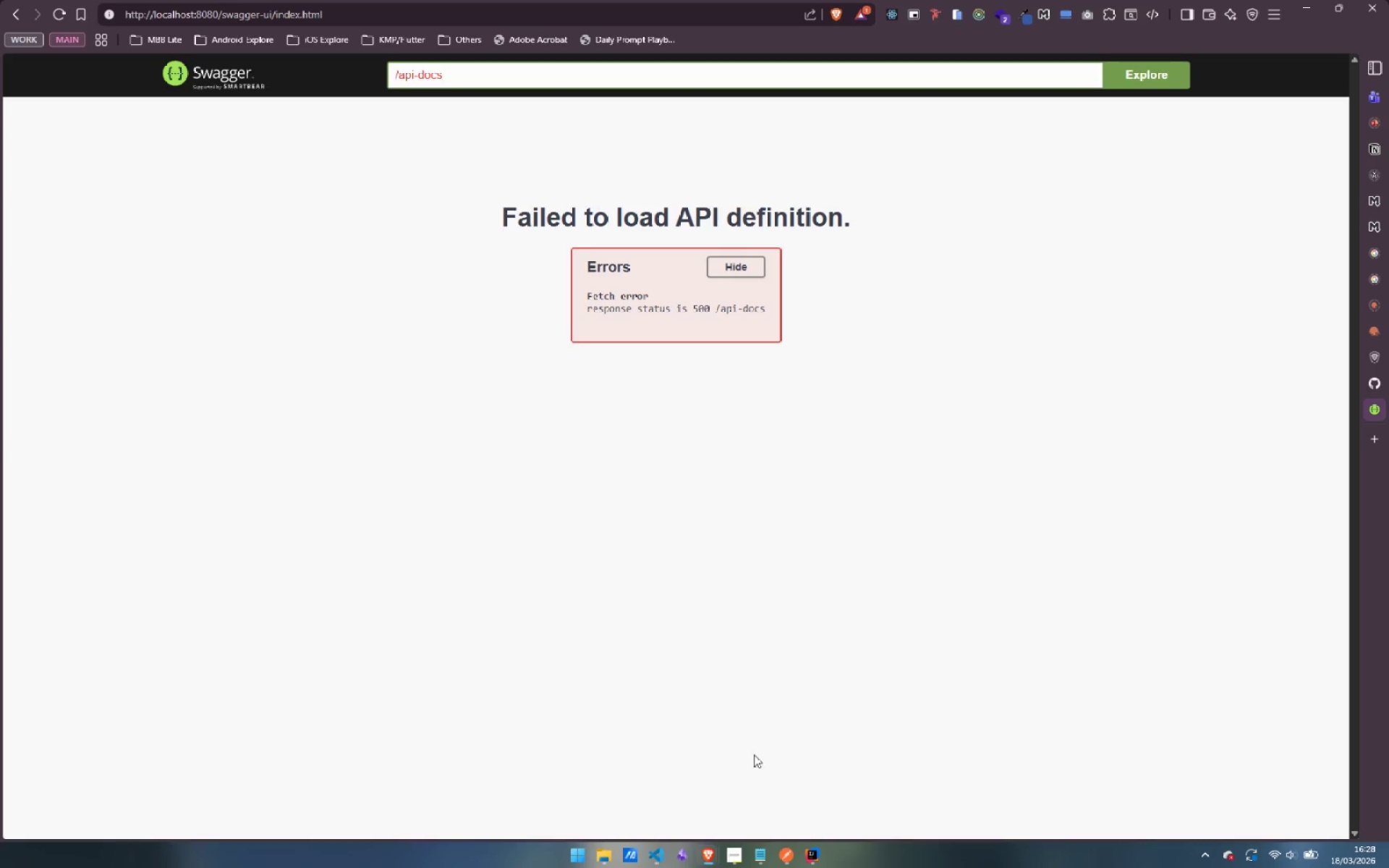 
wait(7.3)
 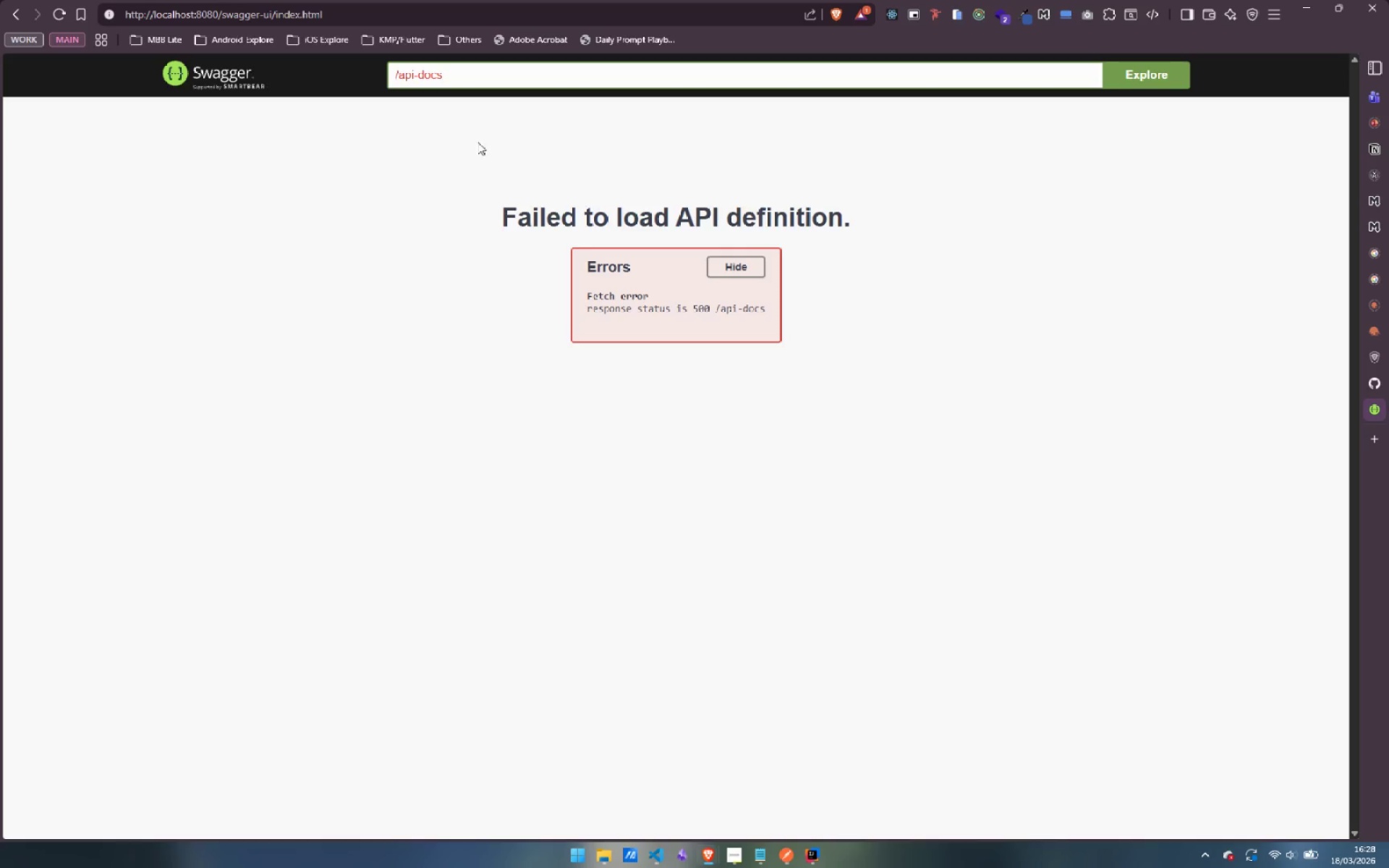 
left_click([812, 859])
 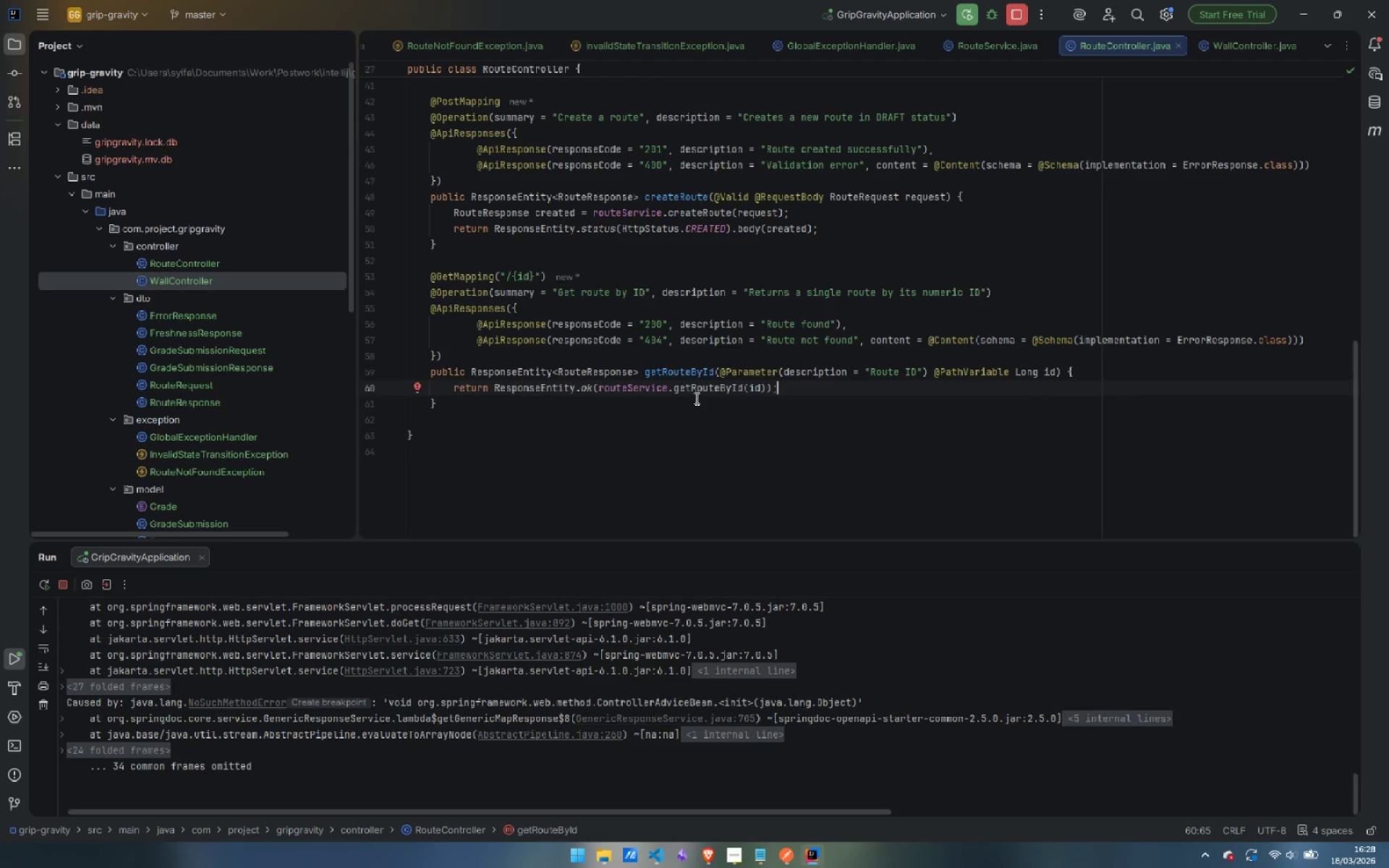 
wait(10.98)
 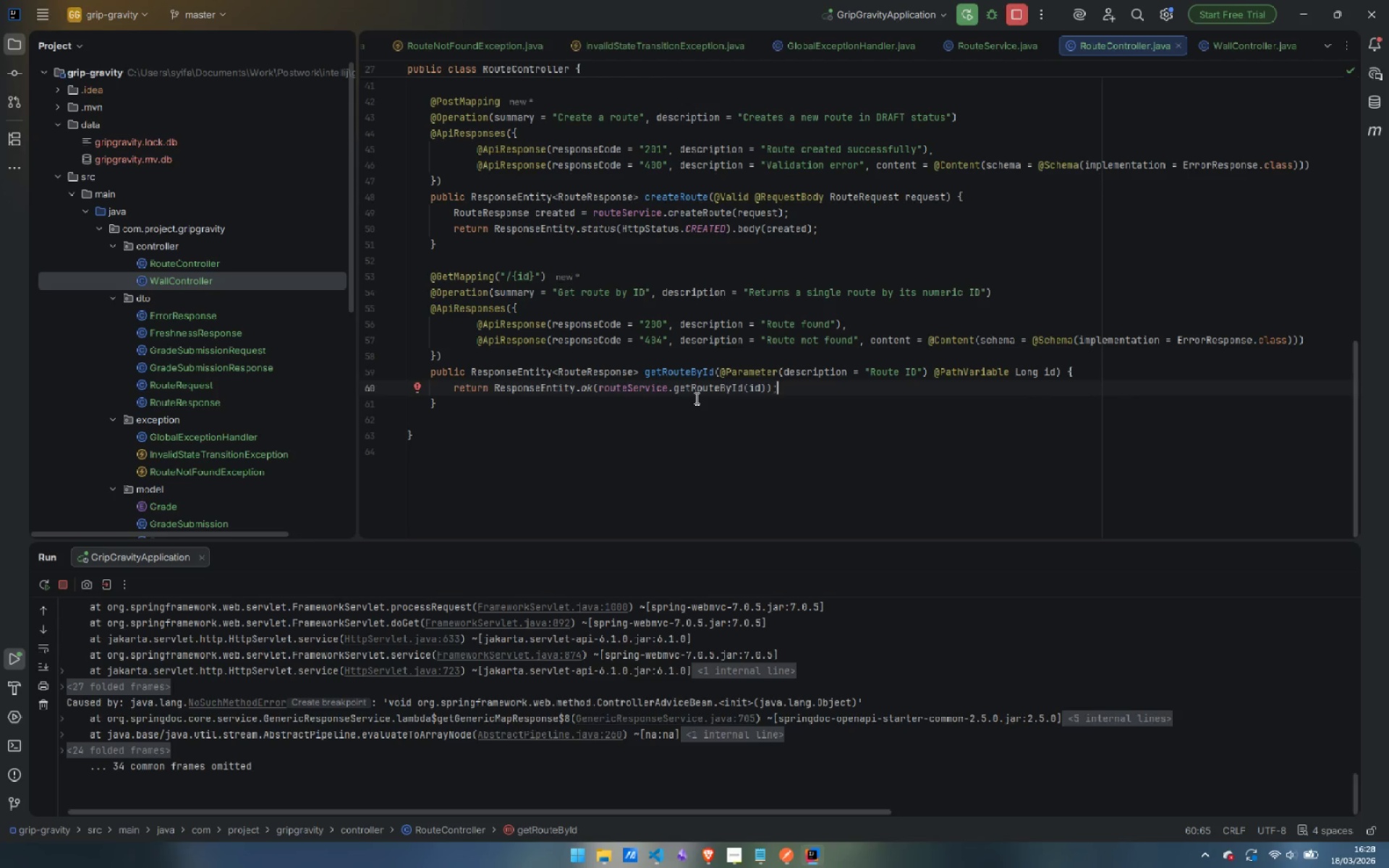 
key(ArrowDown)
 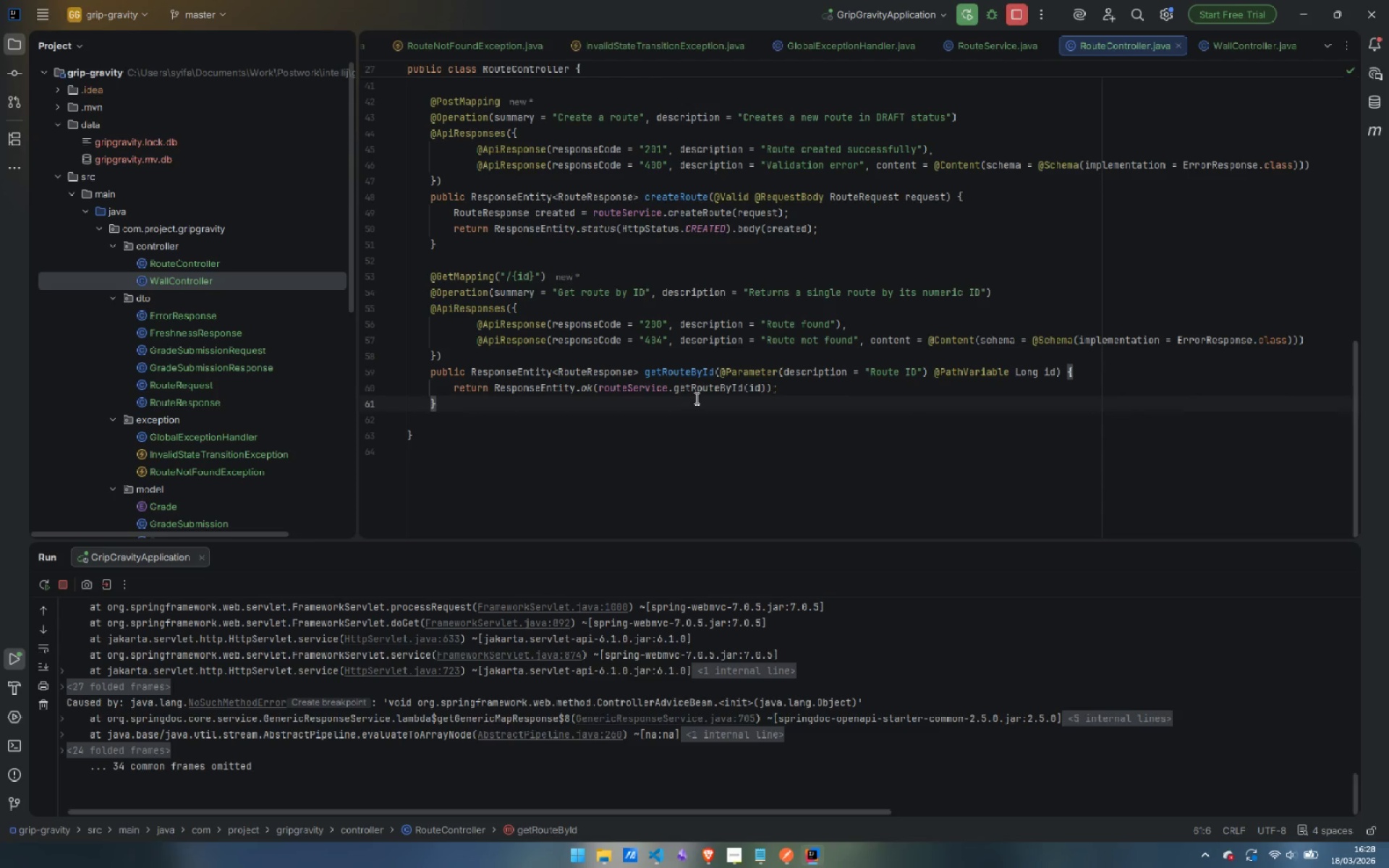 
key(Enter)
 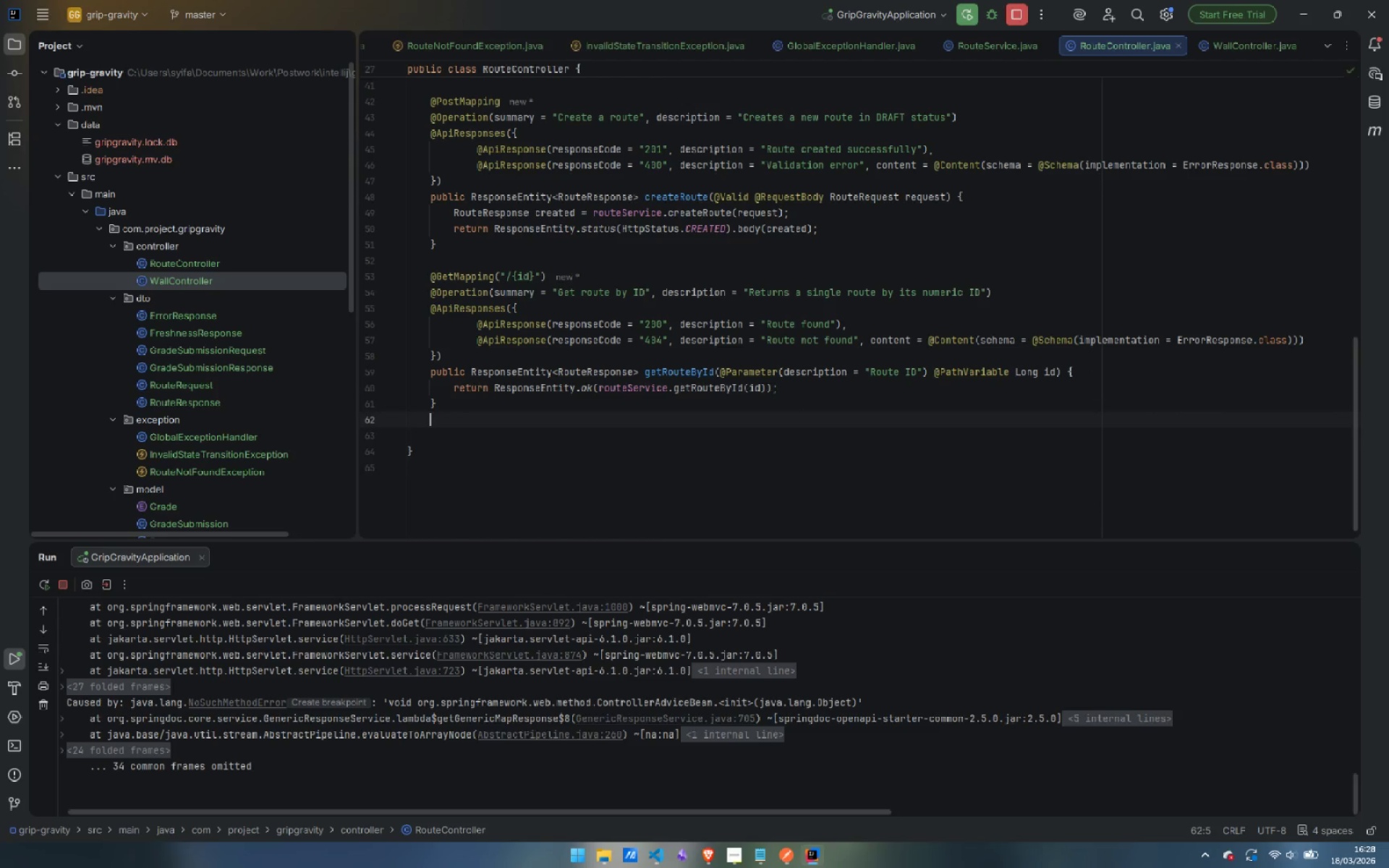 
key(Enter)
 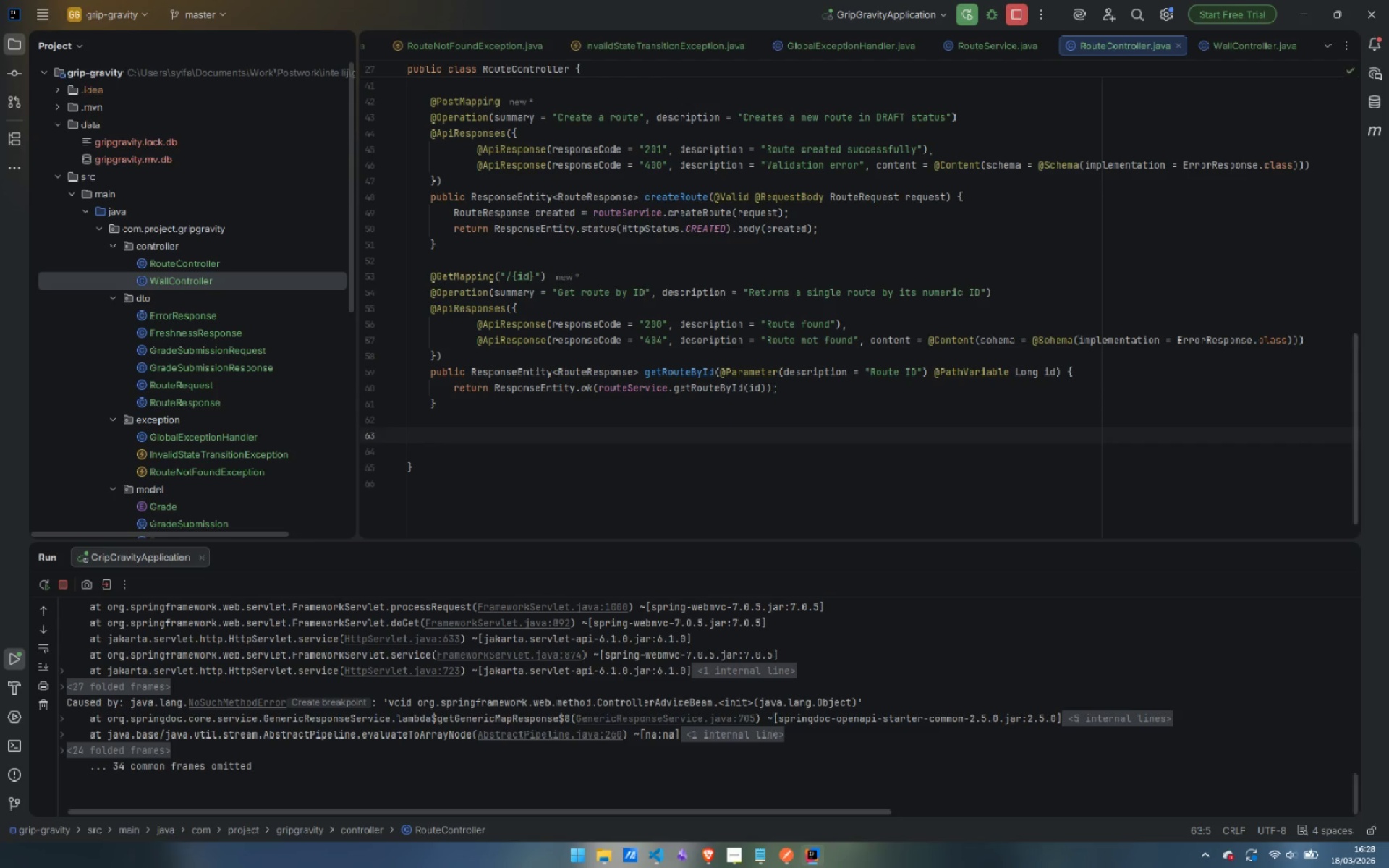 
hold_key(key=ShiftLeft, duration=2.88)
 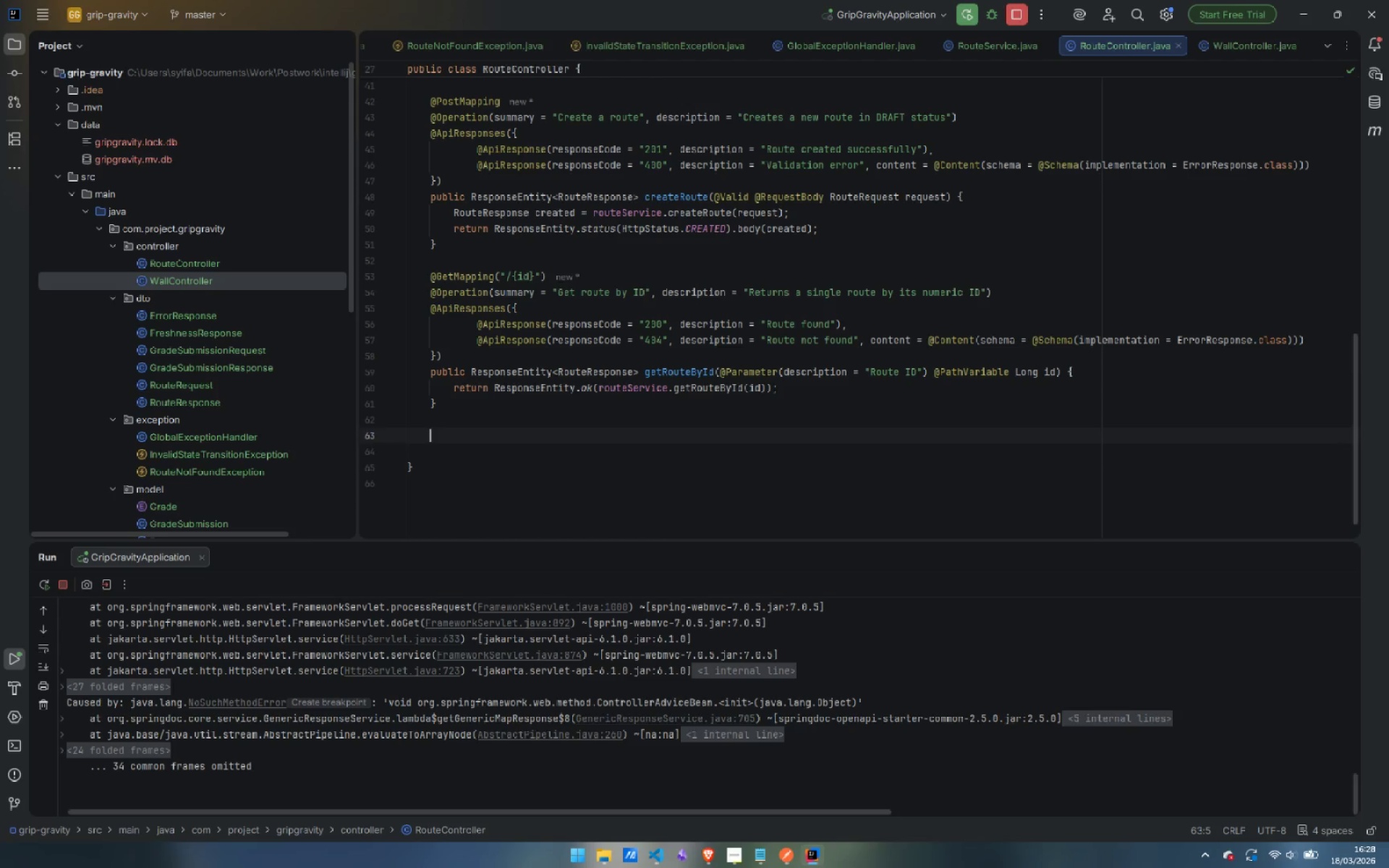 
key(Shift+ShiftLeft)
 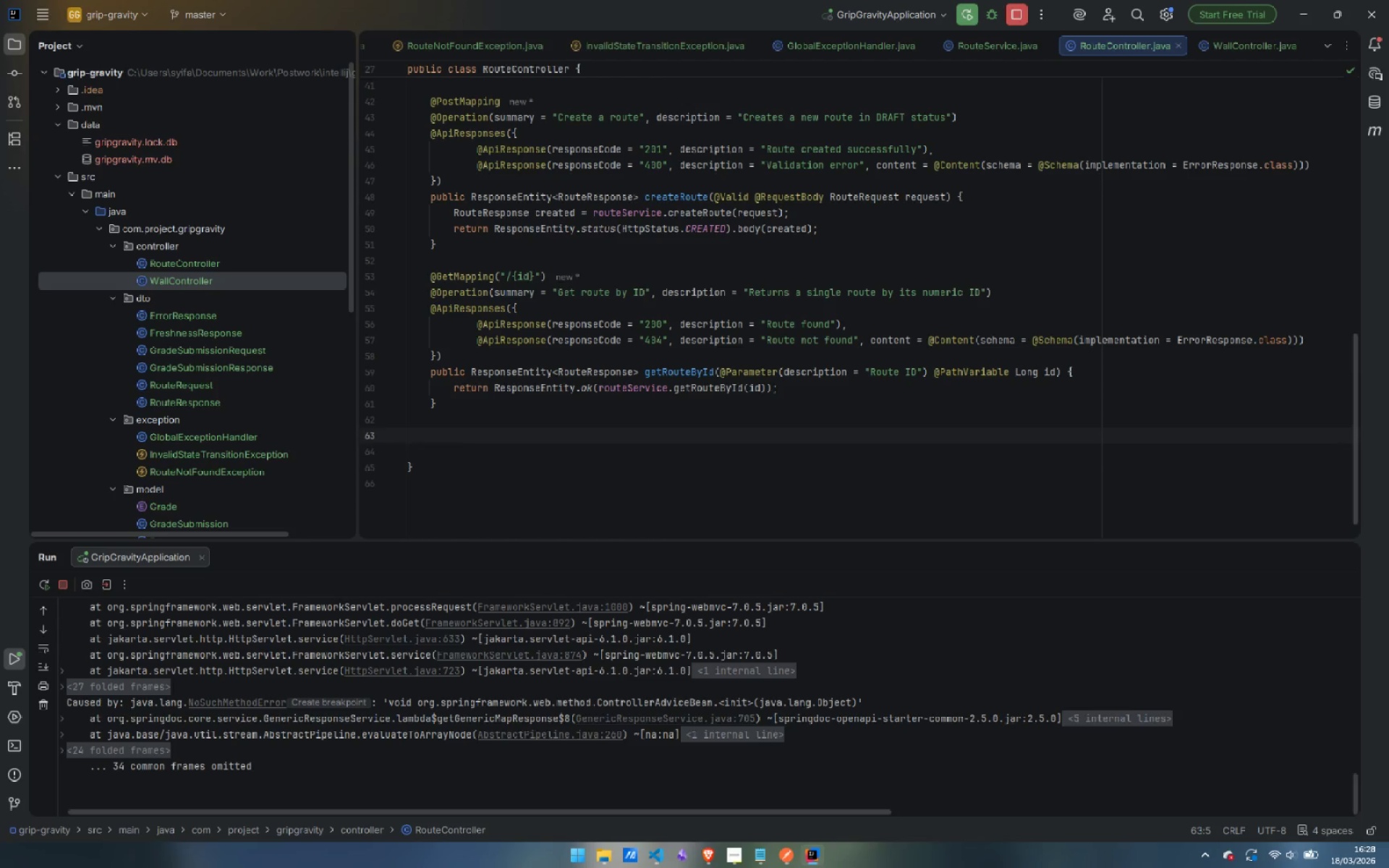 
type(@PutMa)
 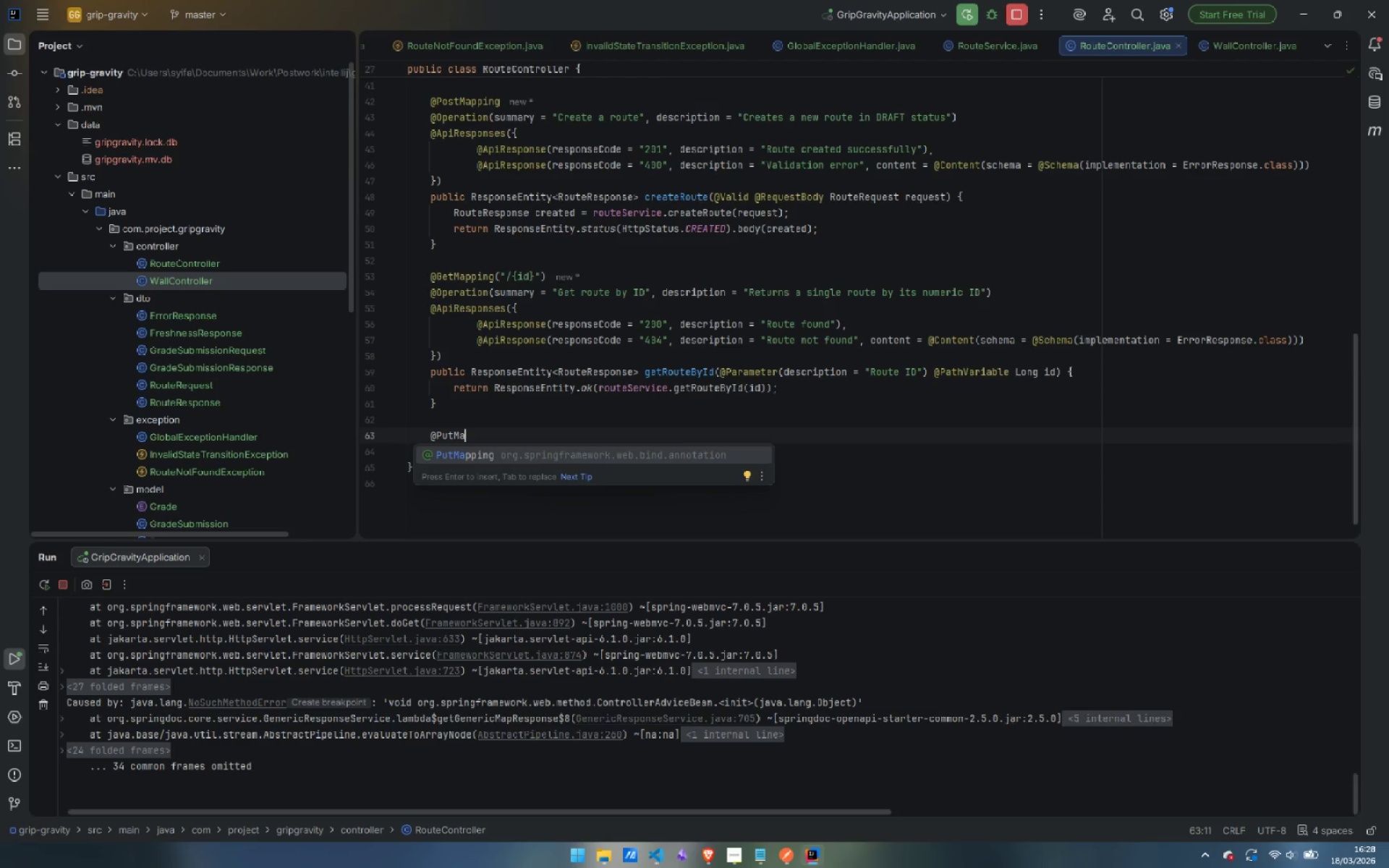 
key(Enter)
 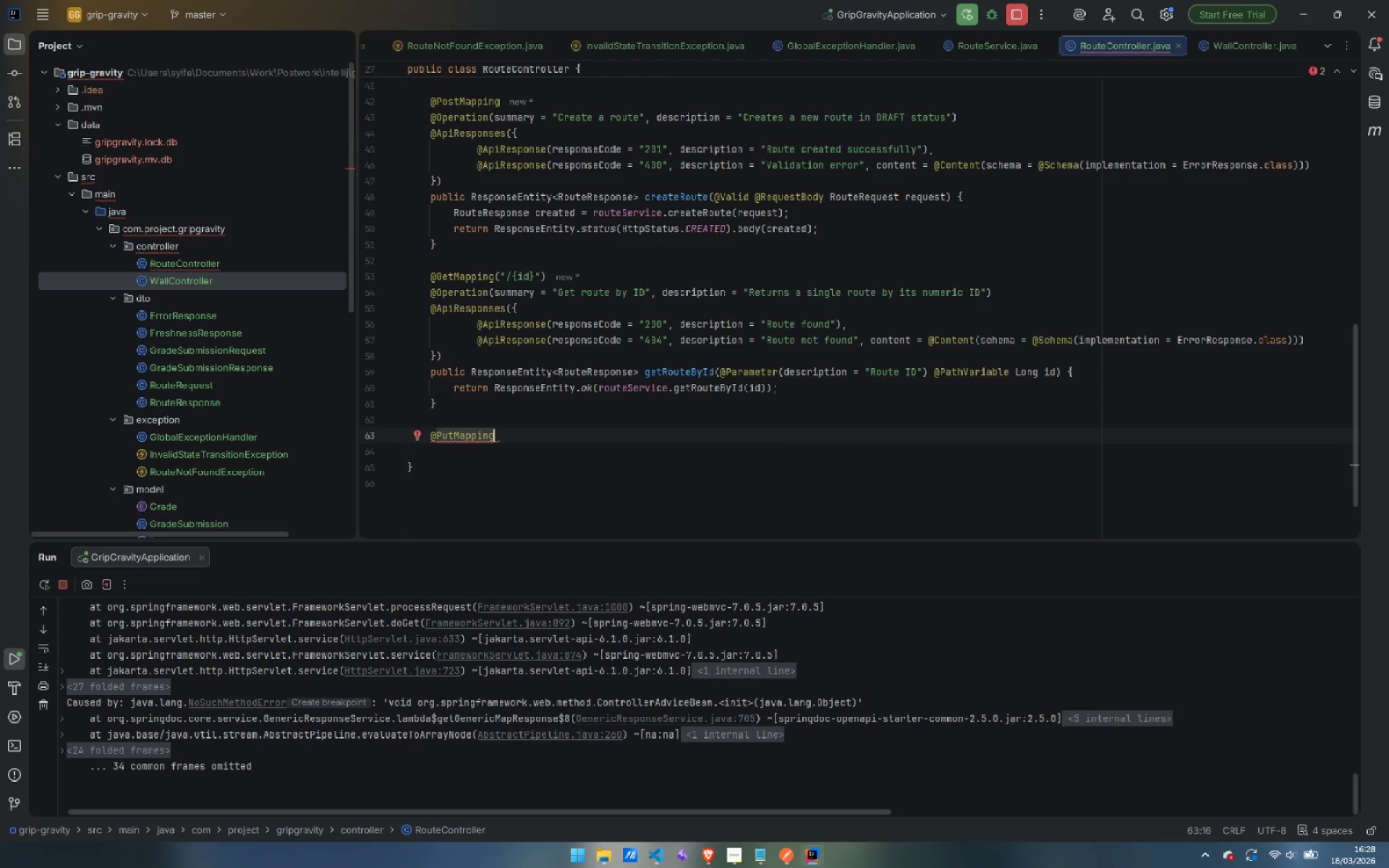 
key(Shift+9)
 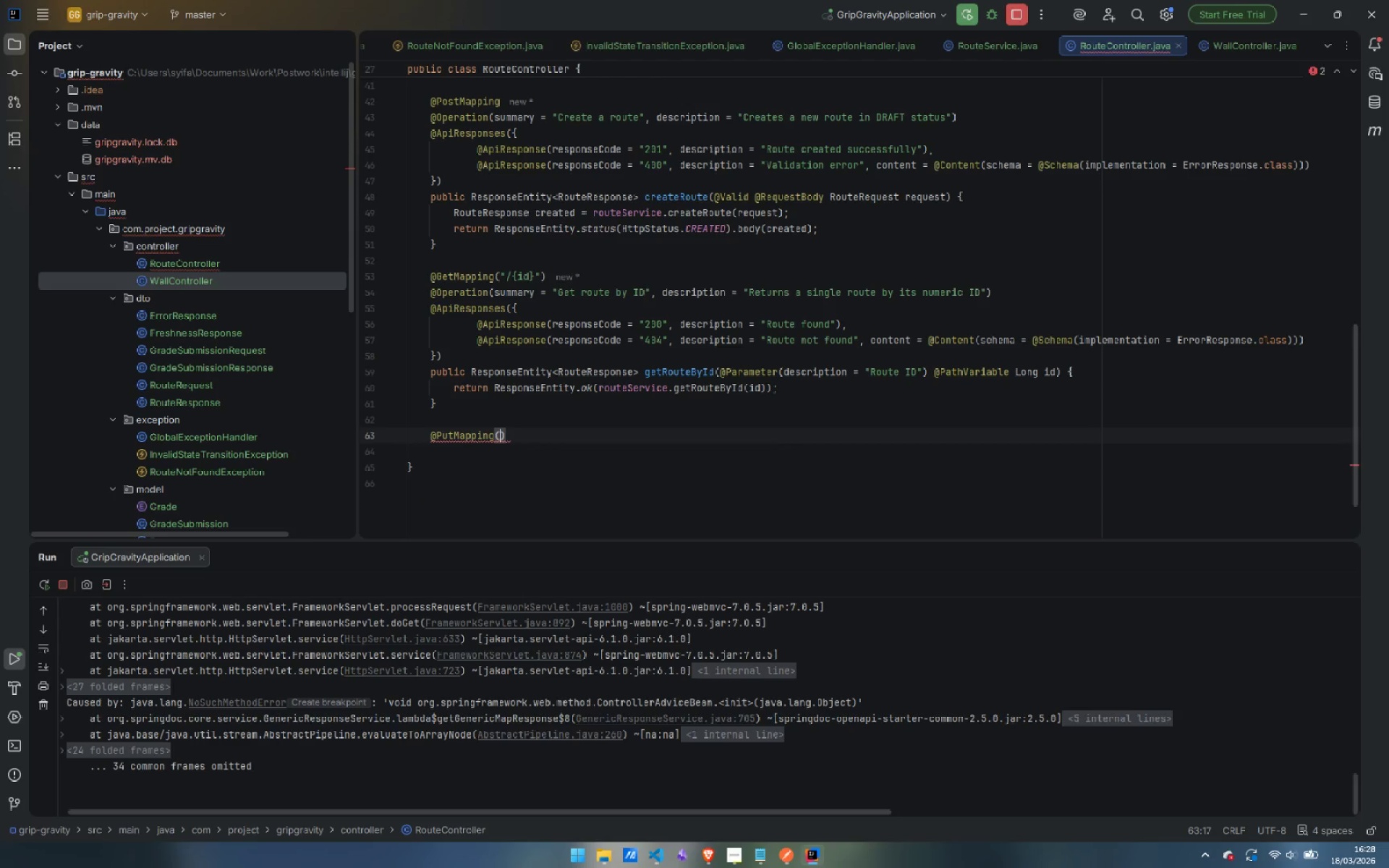 
key(Shift+Quote)
 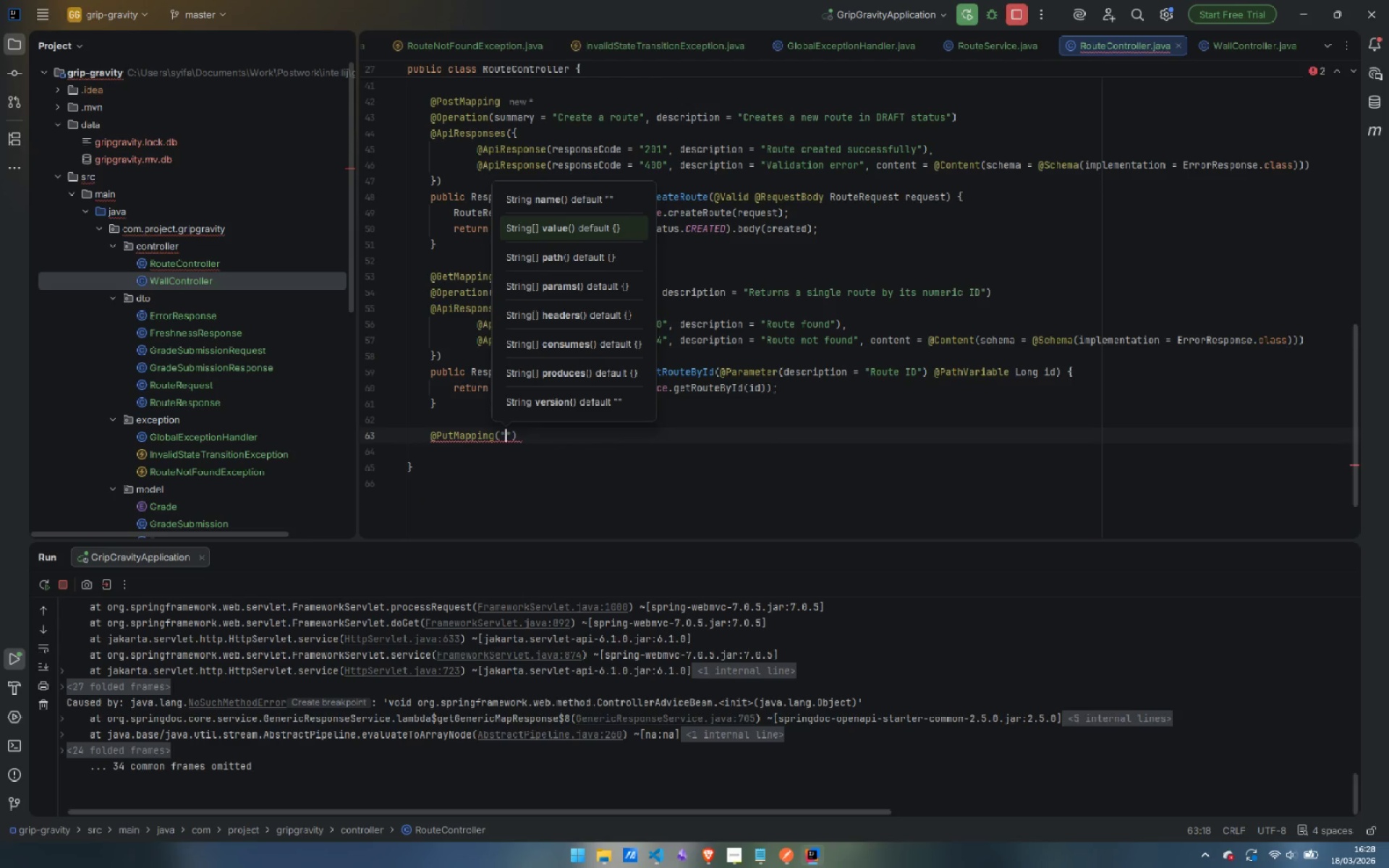 
key(Slash)
 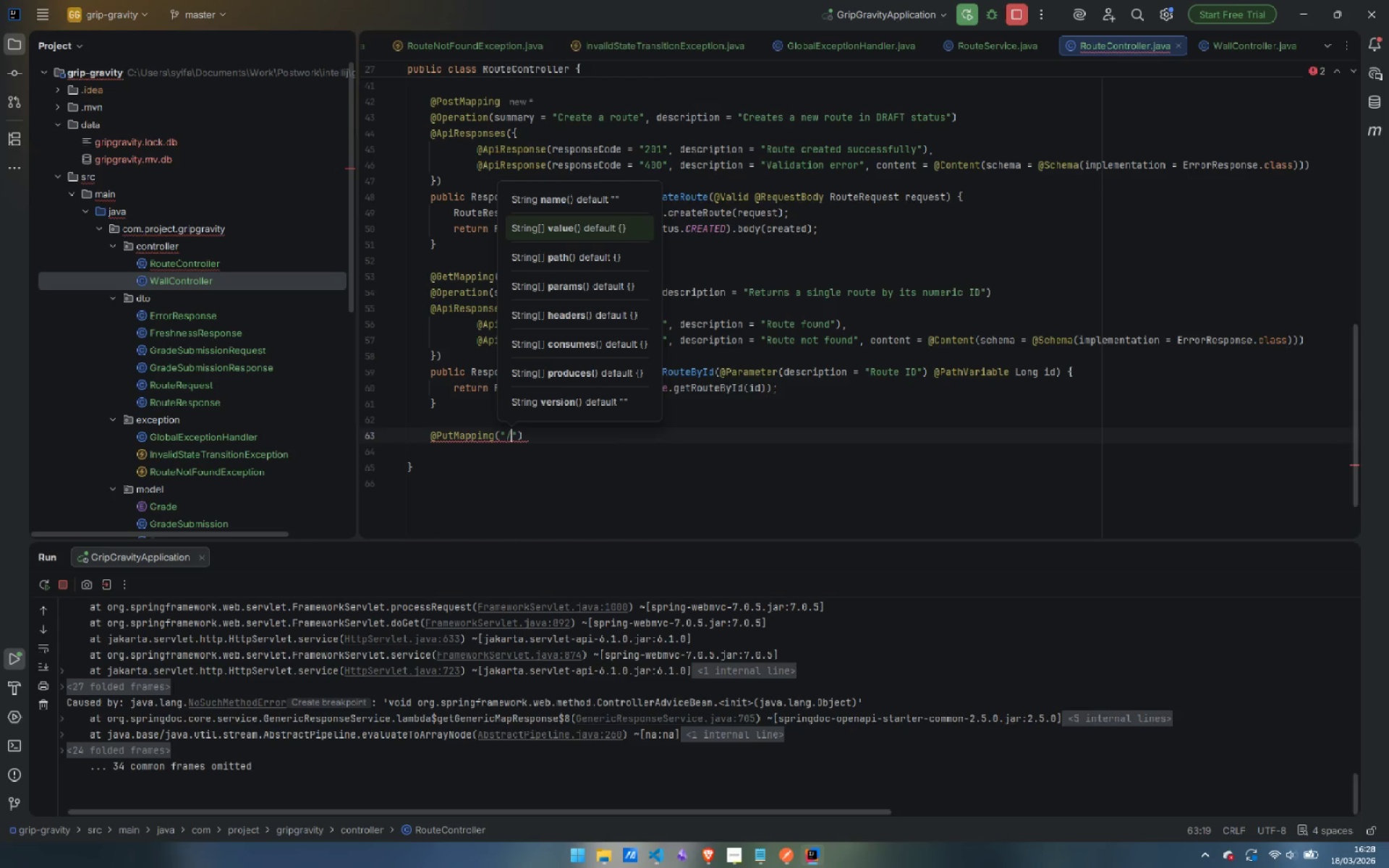 
key(Shift+BracketLeft)
 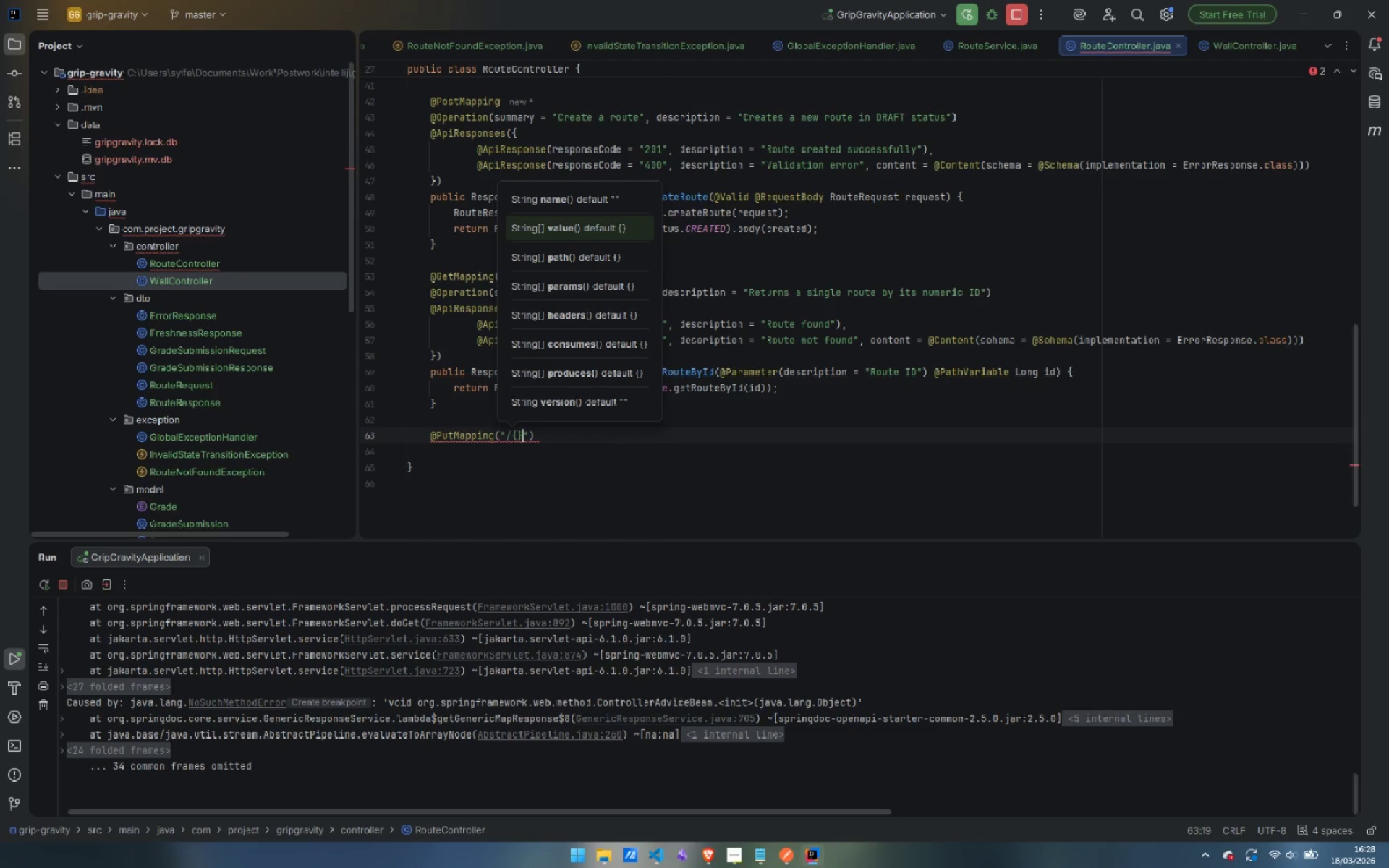 
key(Shift+BracketRight)
 